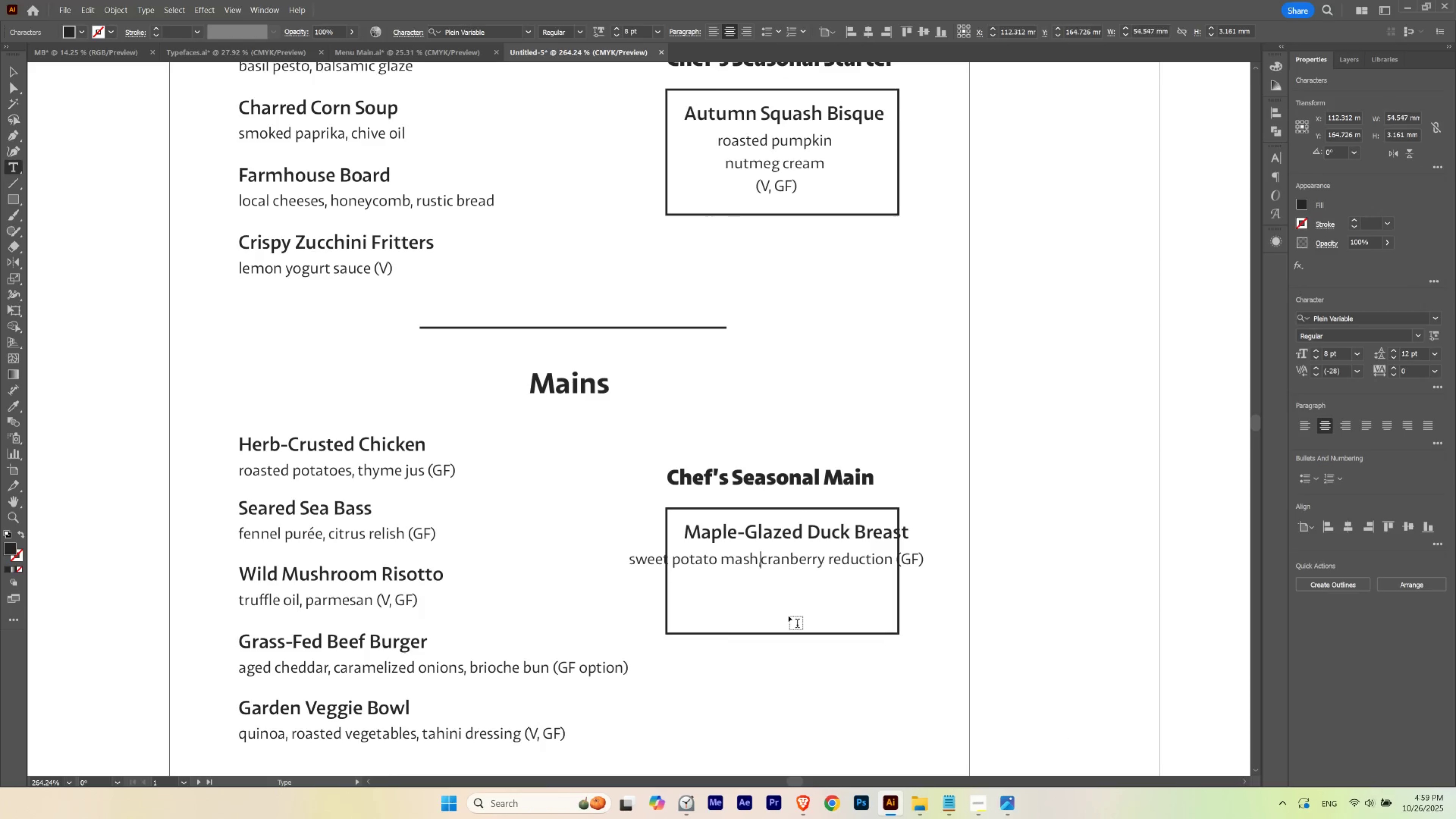 
key(Backspace)
 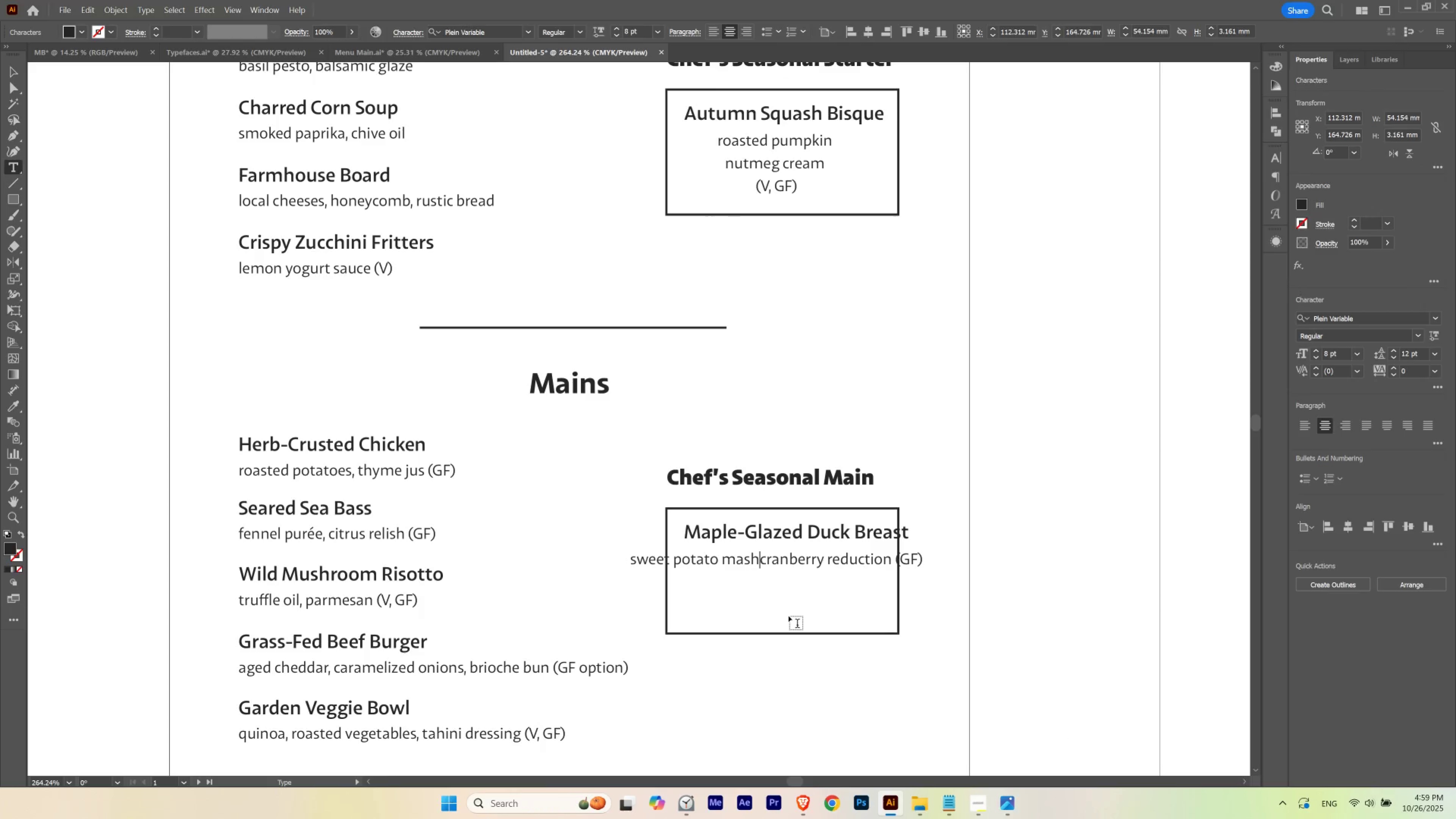 
key(Space)
 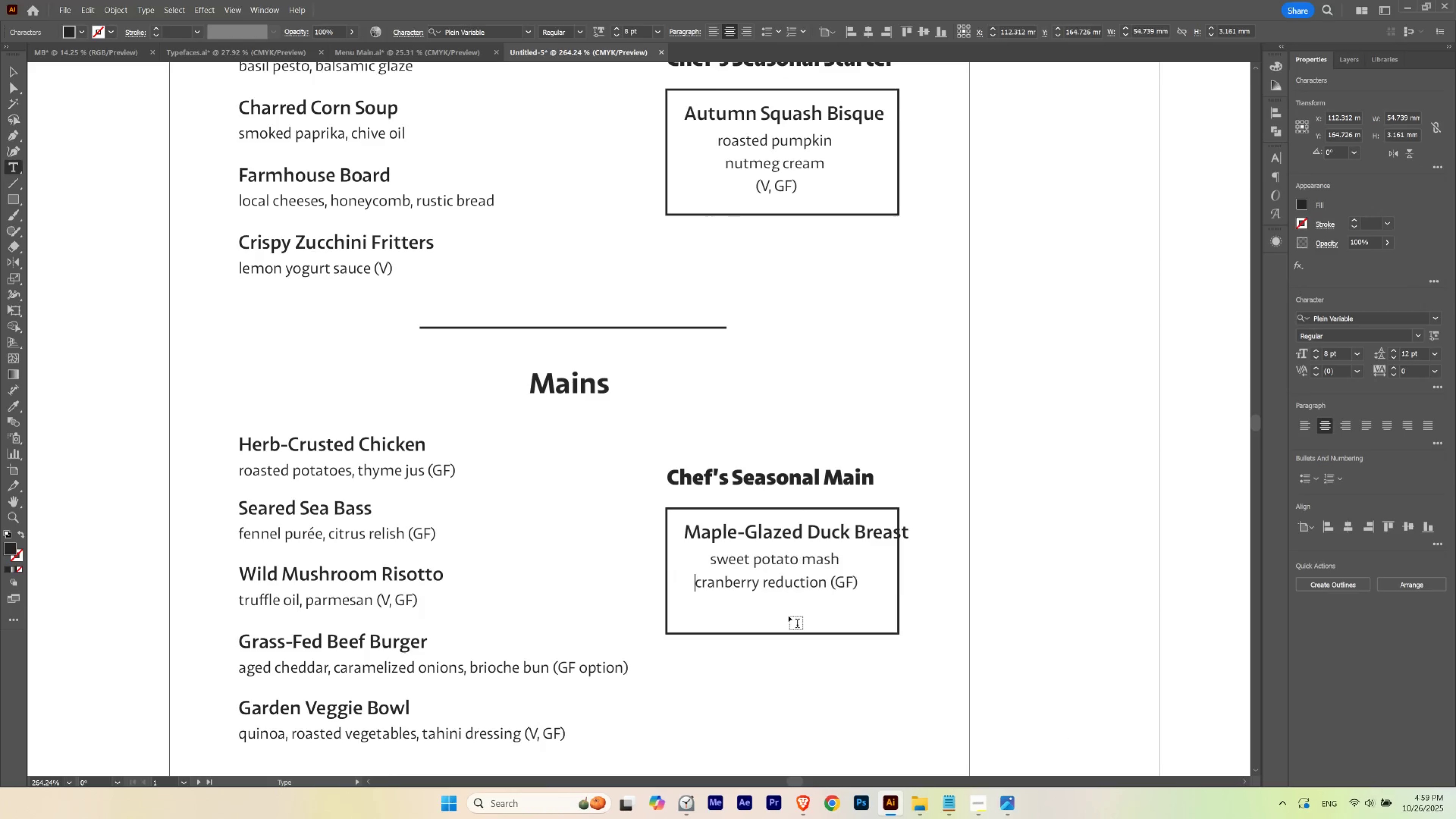 
key(Enter)
 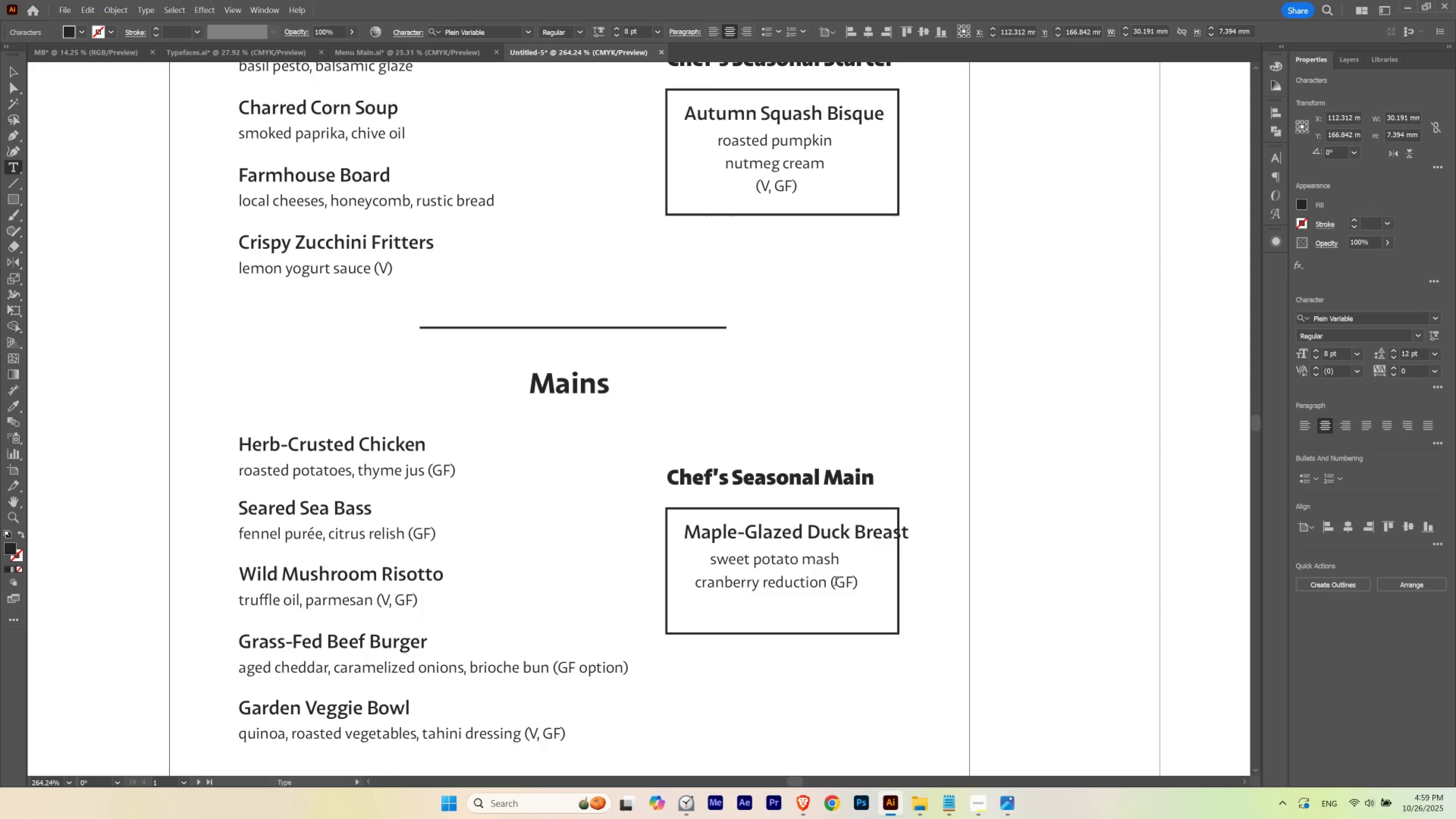 
left_click([831, 583])
 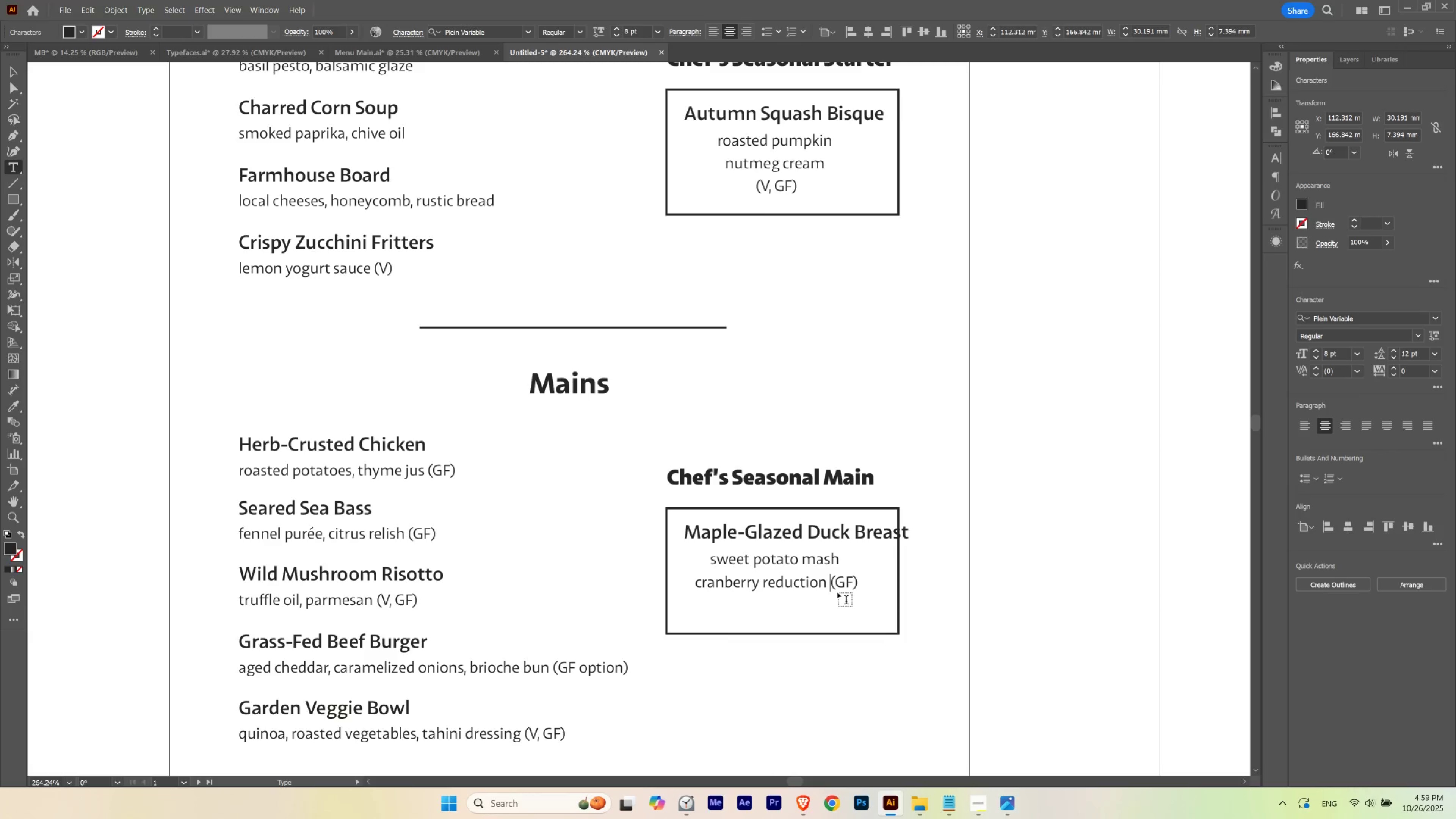 
key(Enter)
 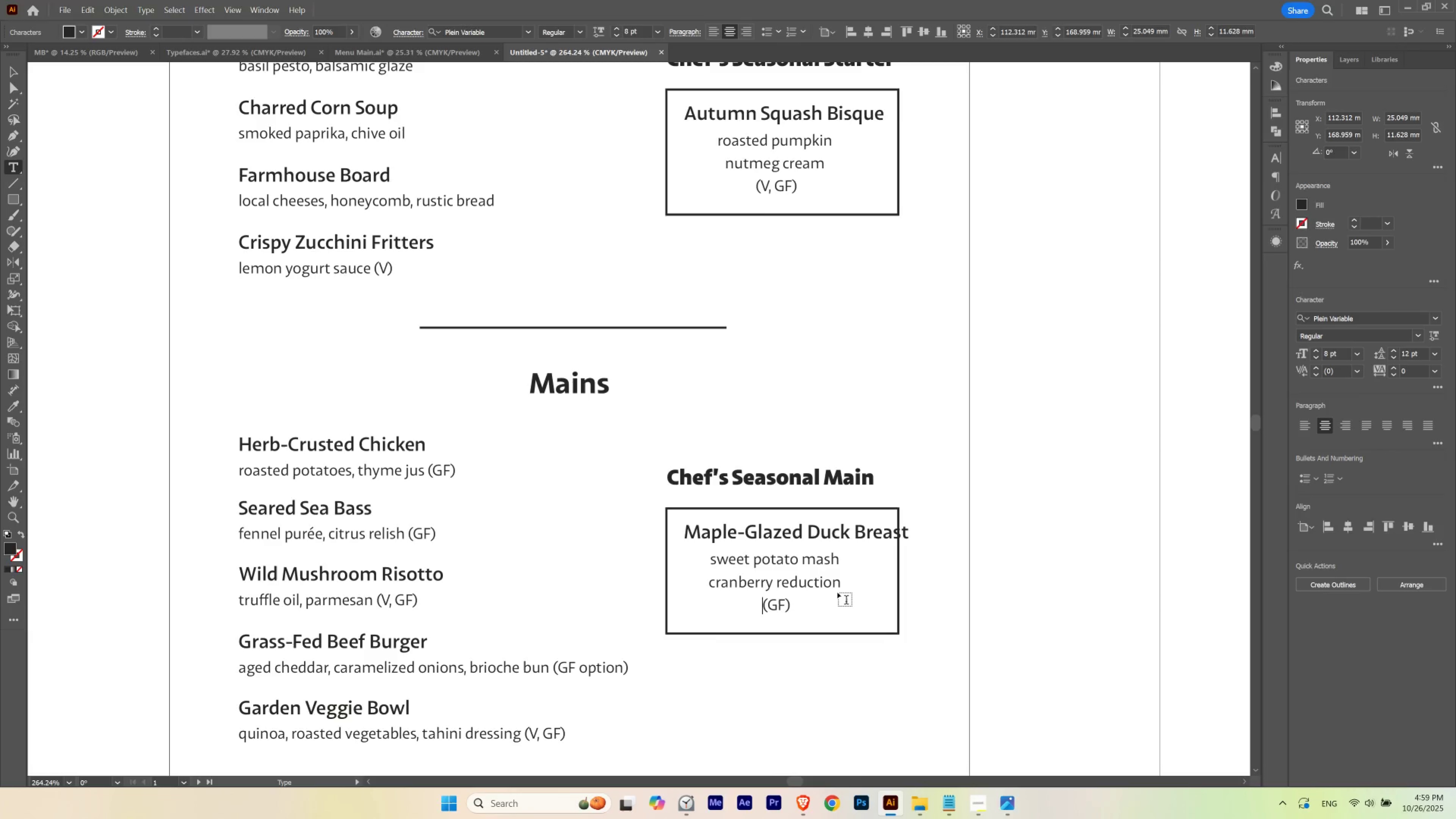 
key(Escape)
 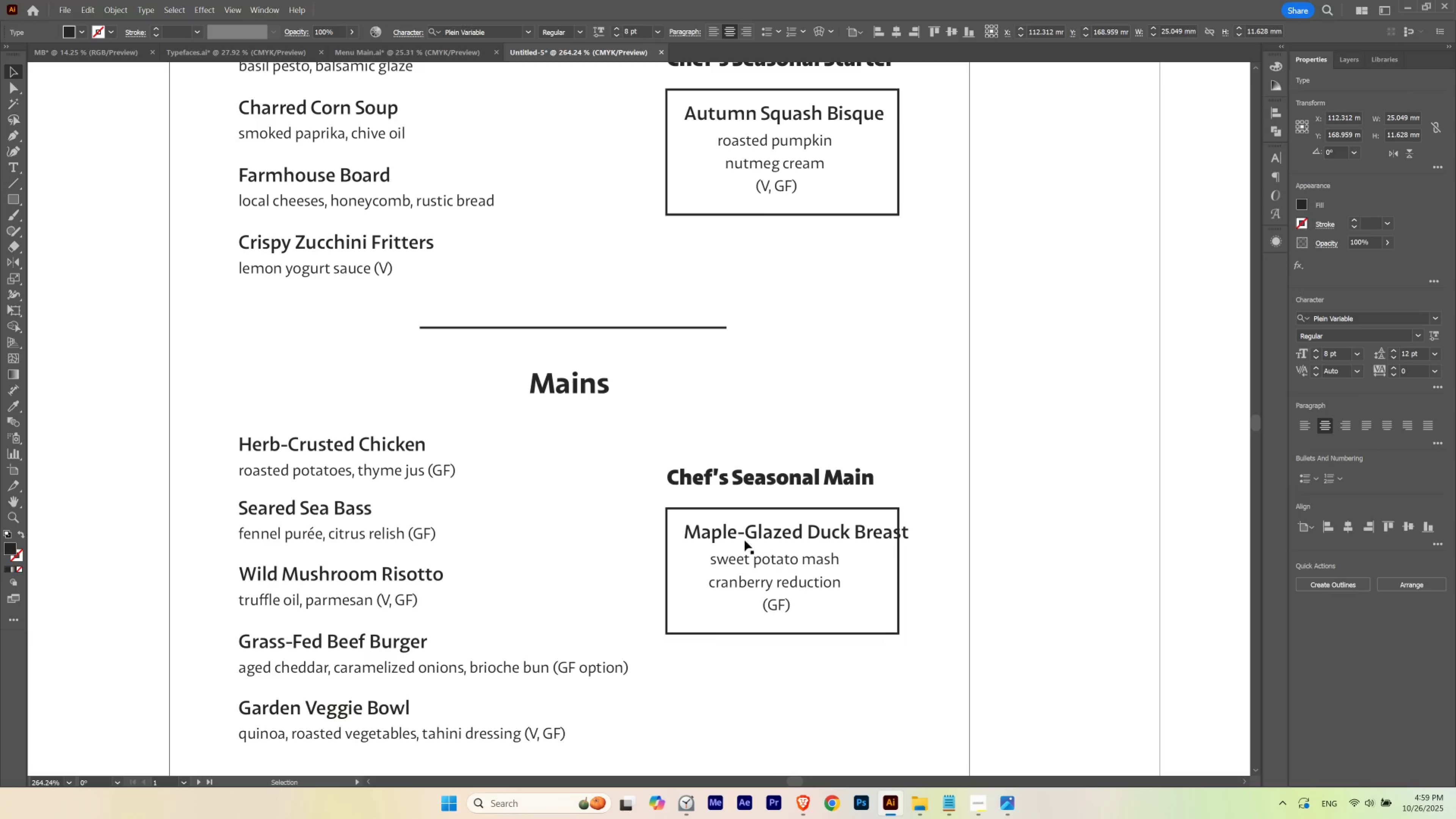 
hold_key(key=Space, duration=0.63)
 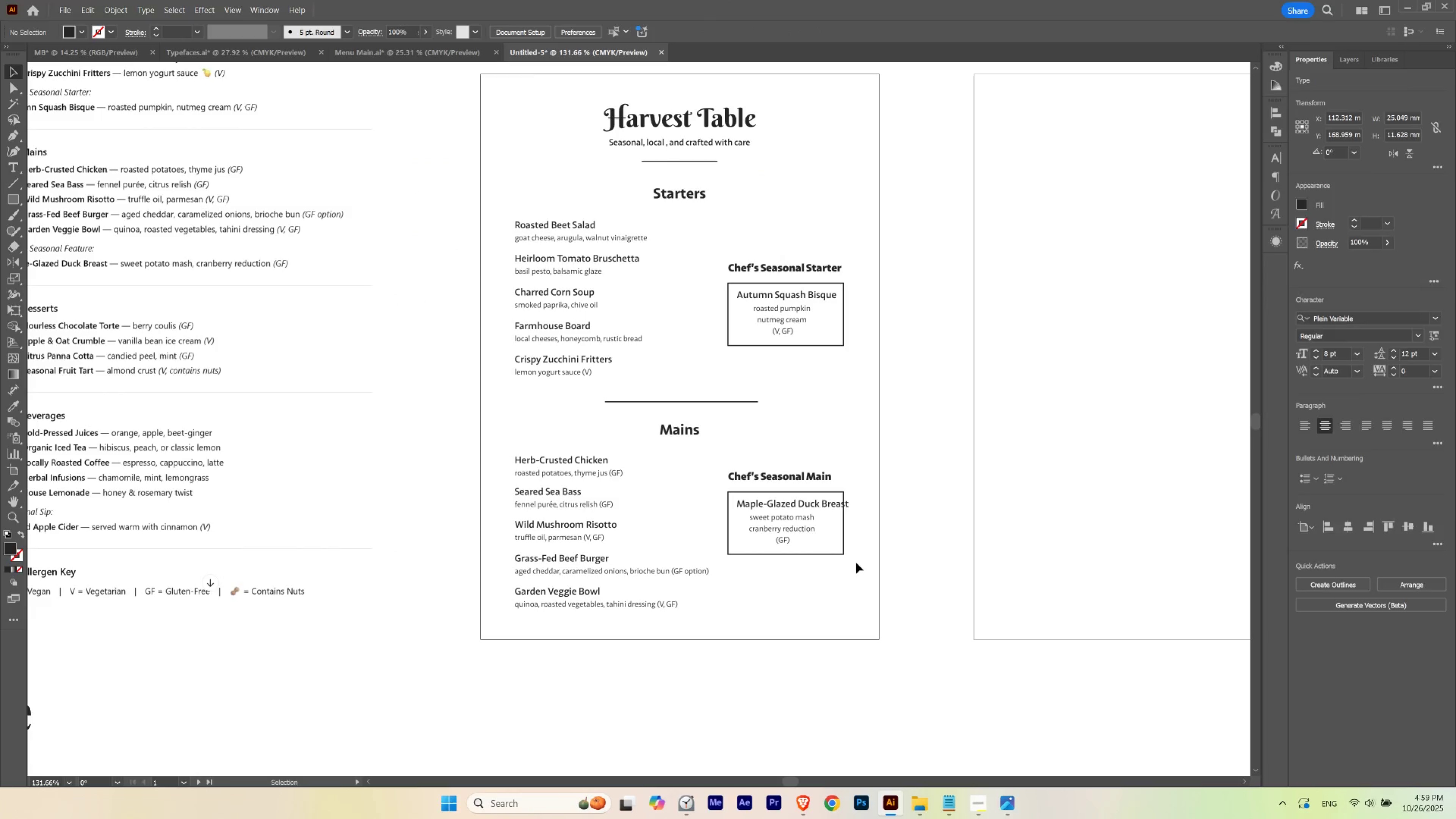 
hold_key(key=ControlLeft, duration=0.56)
 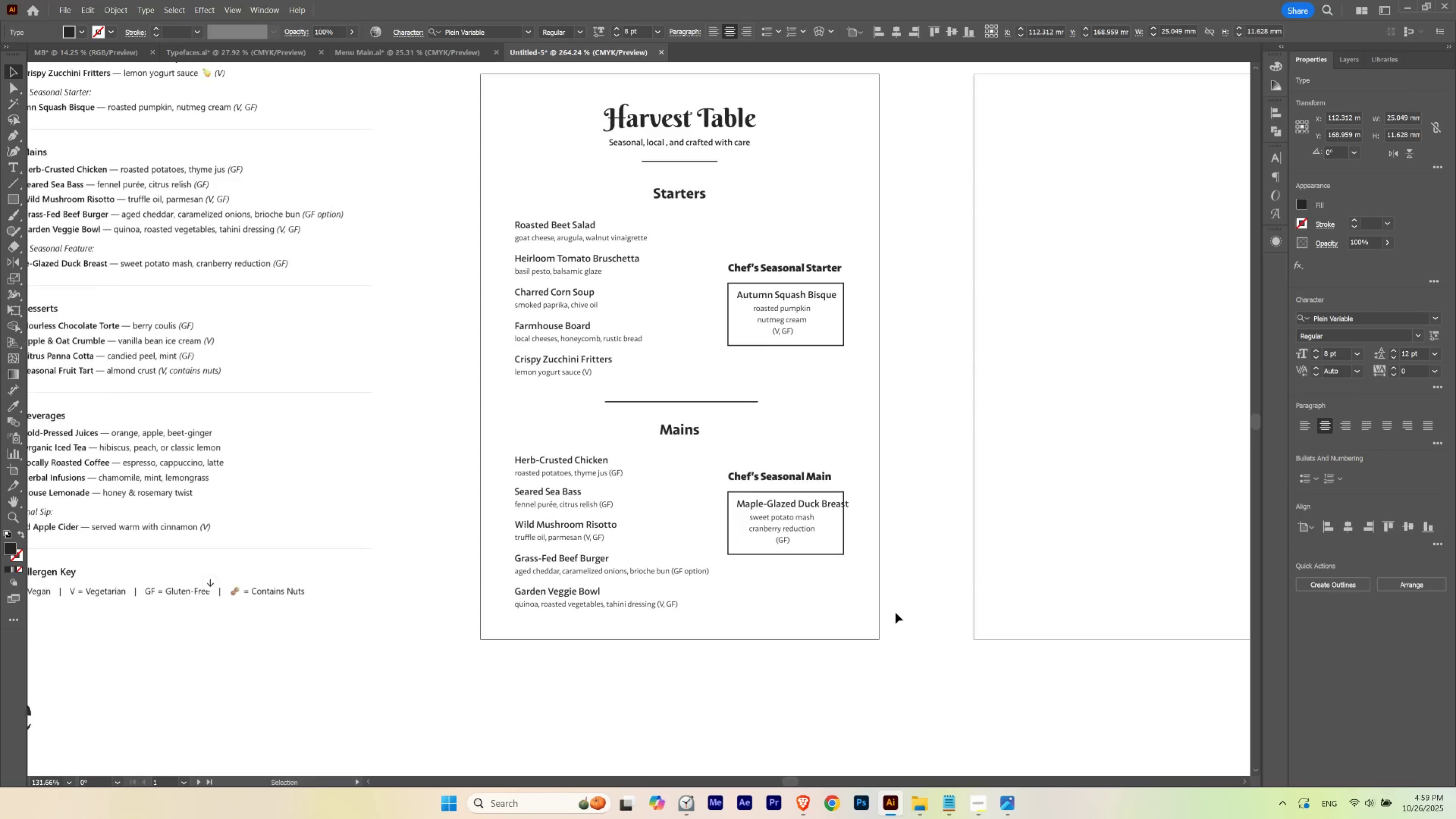 
left_click([895, 612])
 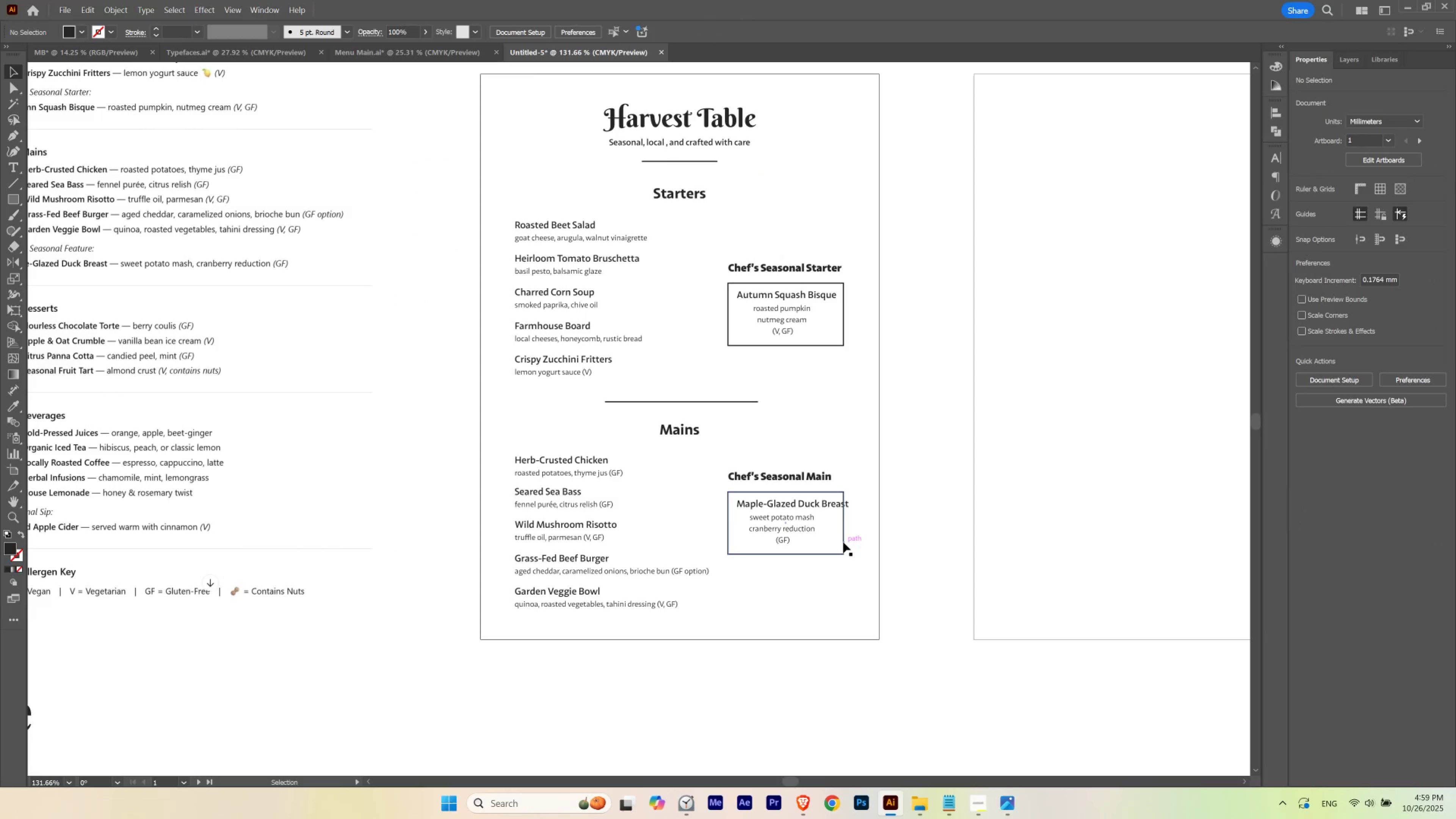 
left_click([843, 542])
 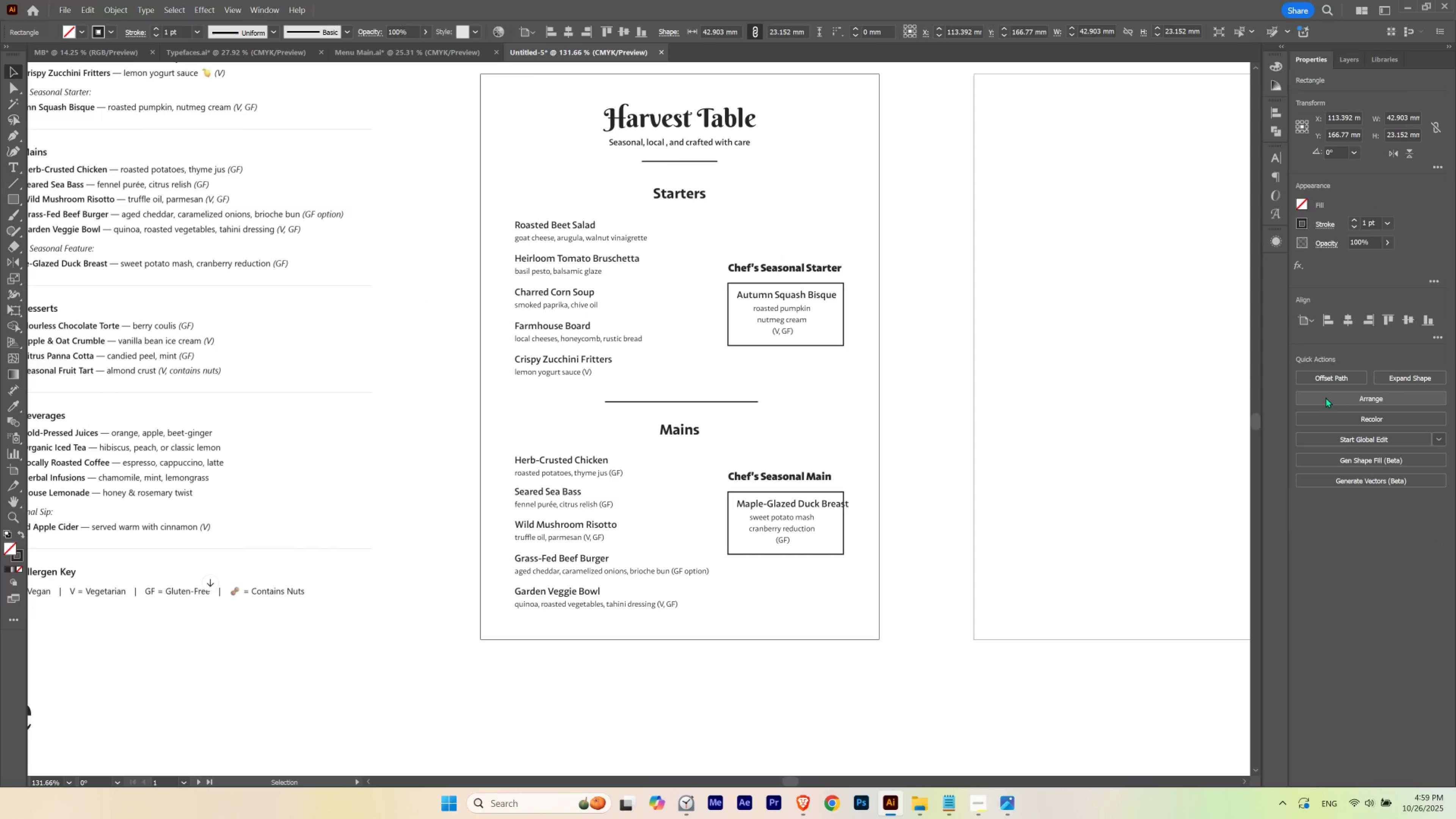 
hold_key(key=Space, duration=0.65)
 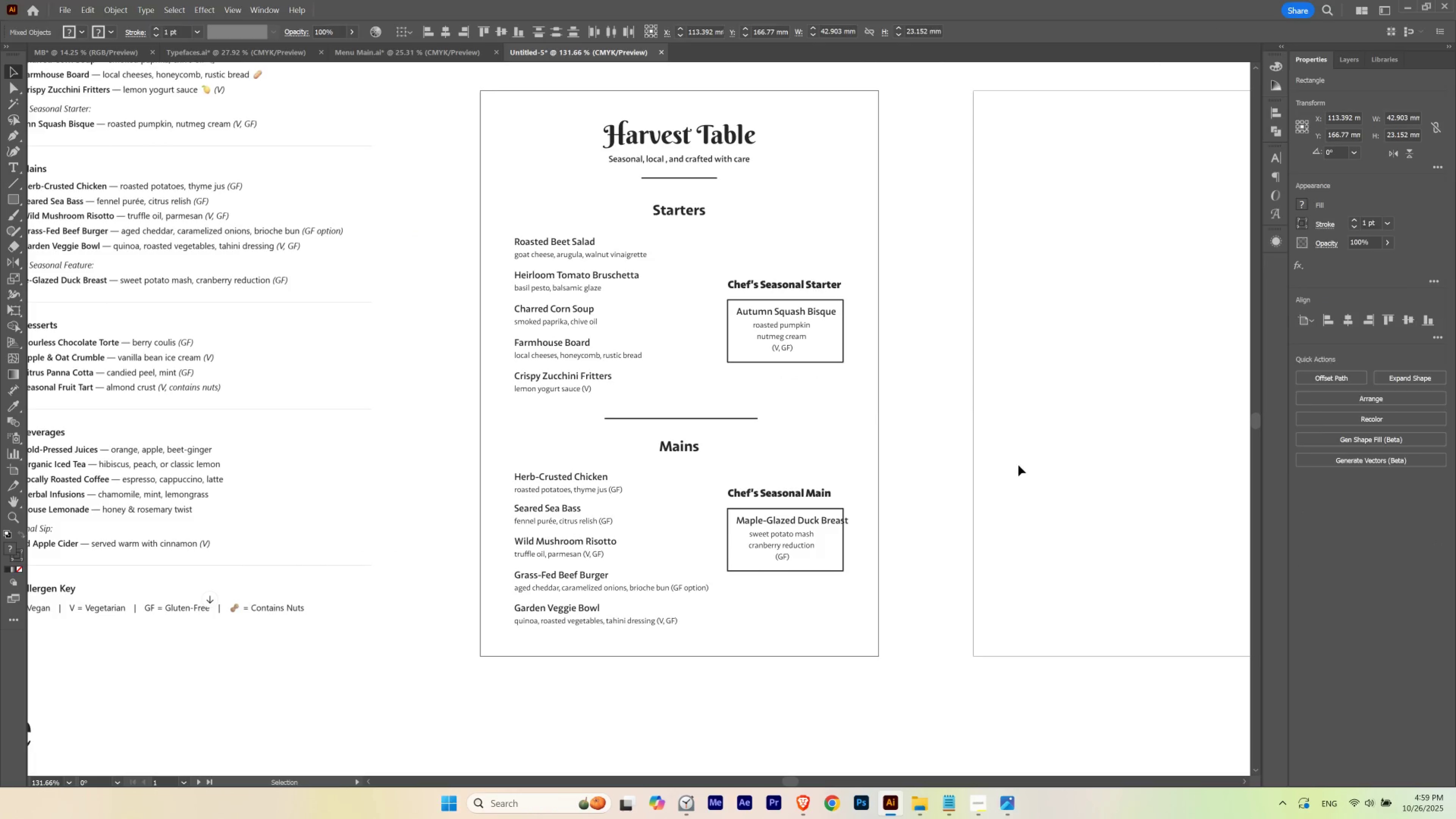 
key(V)
 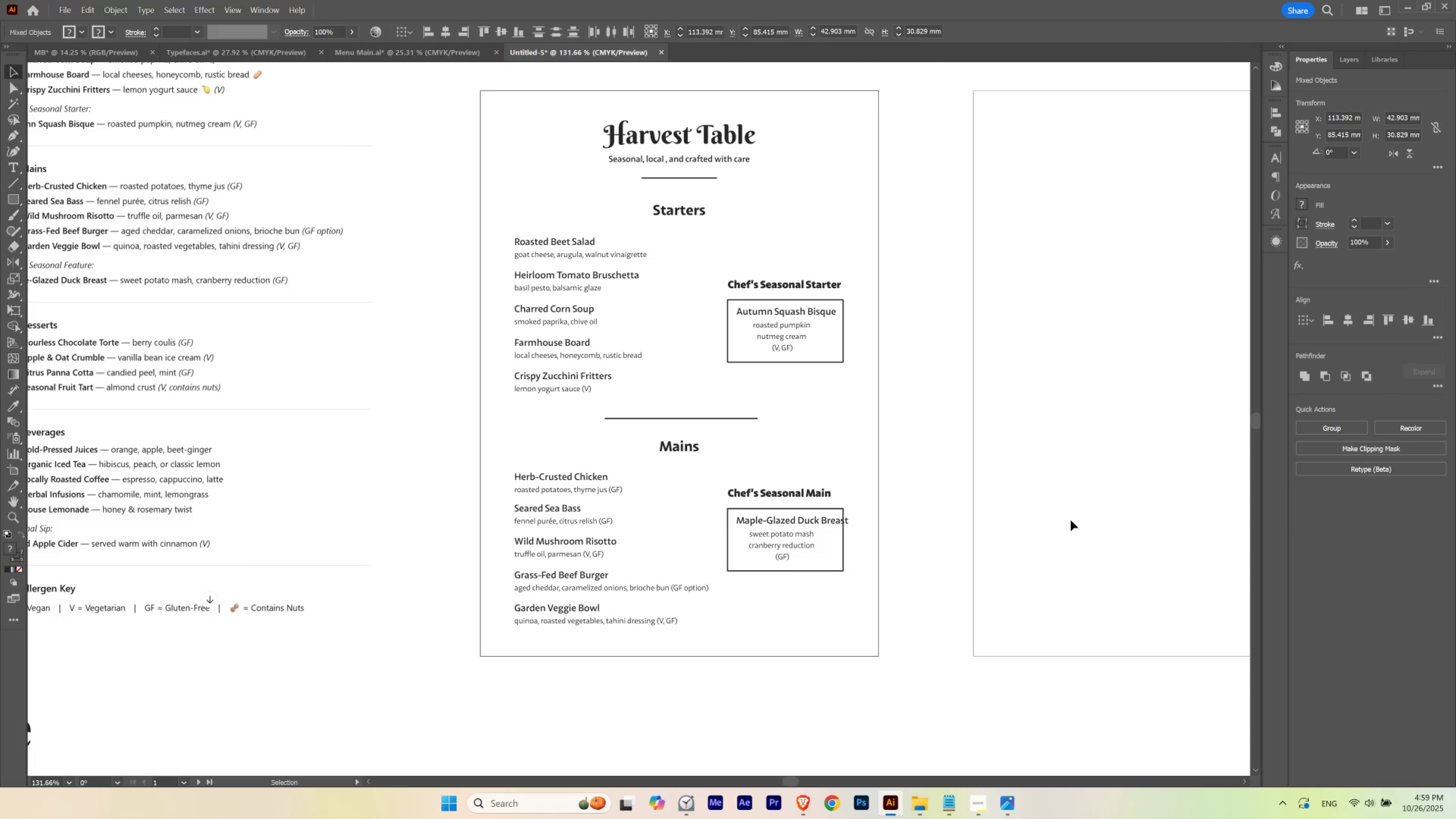 
key(Shift+ArrowUp)
 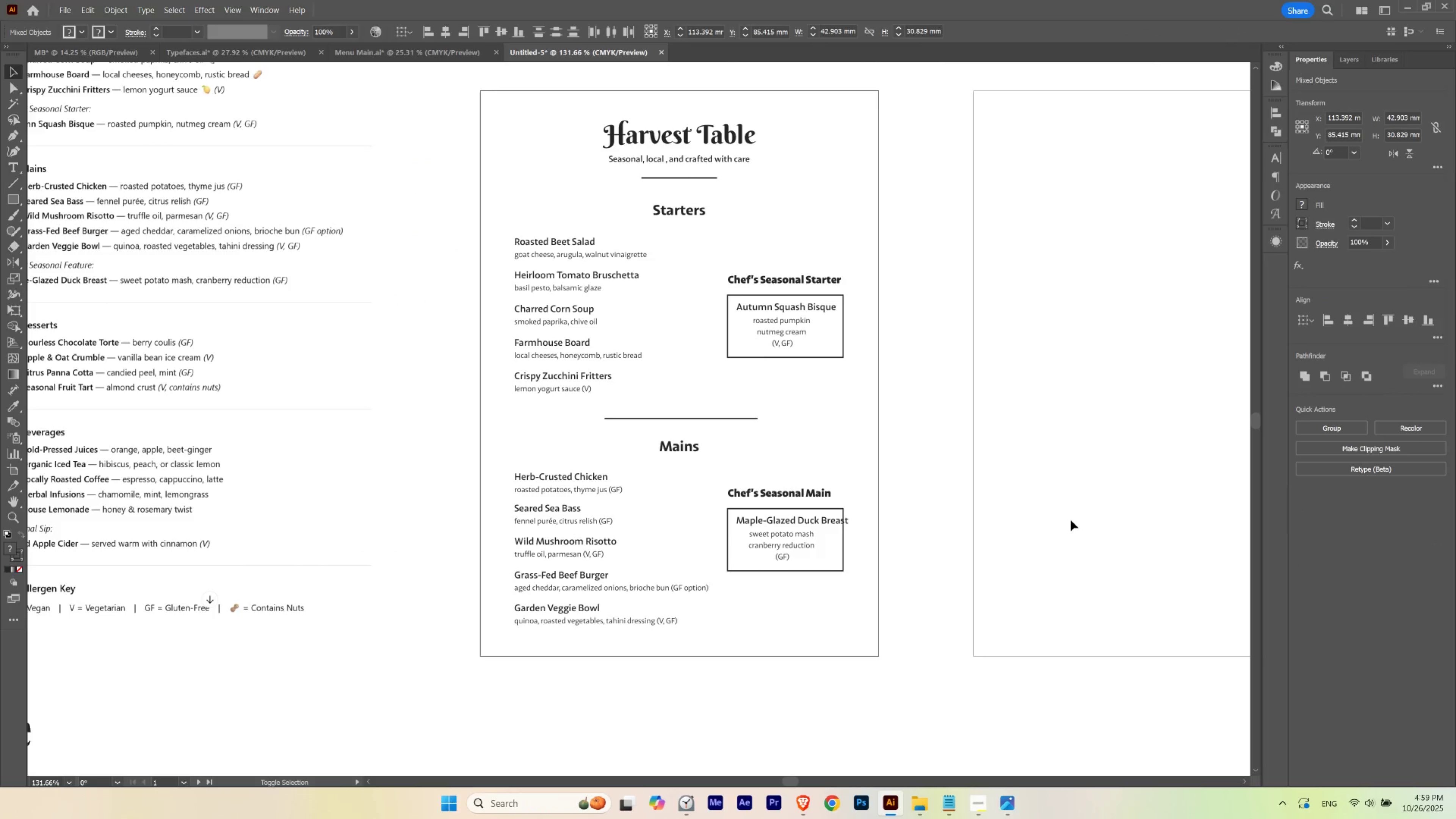 
key(Shift+ArrowUp)
 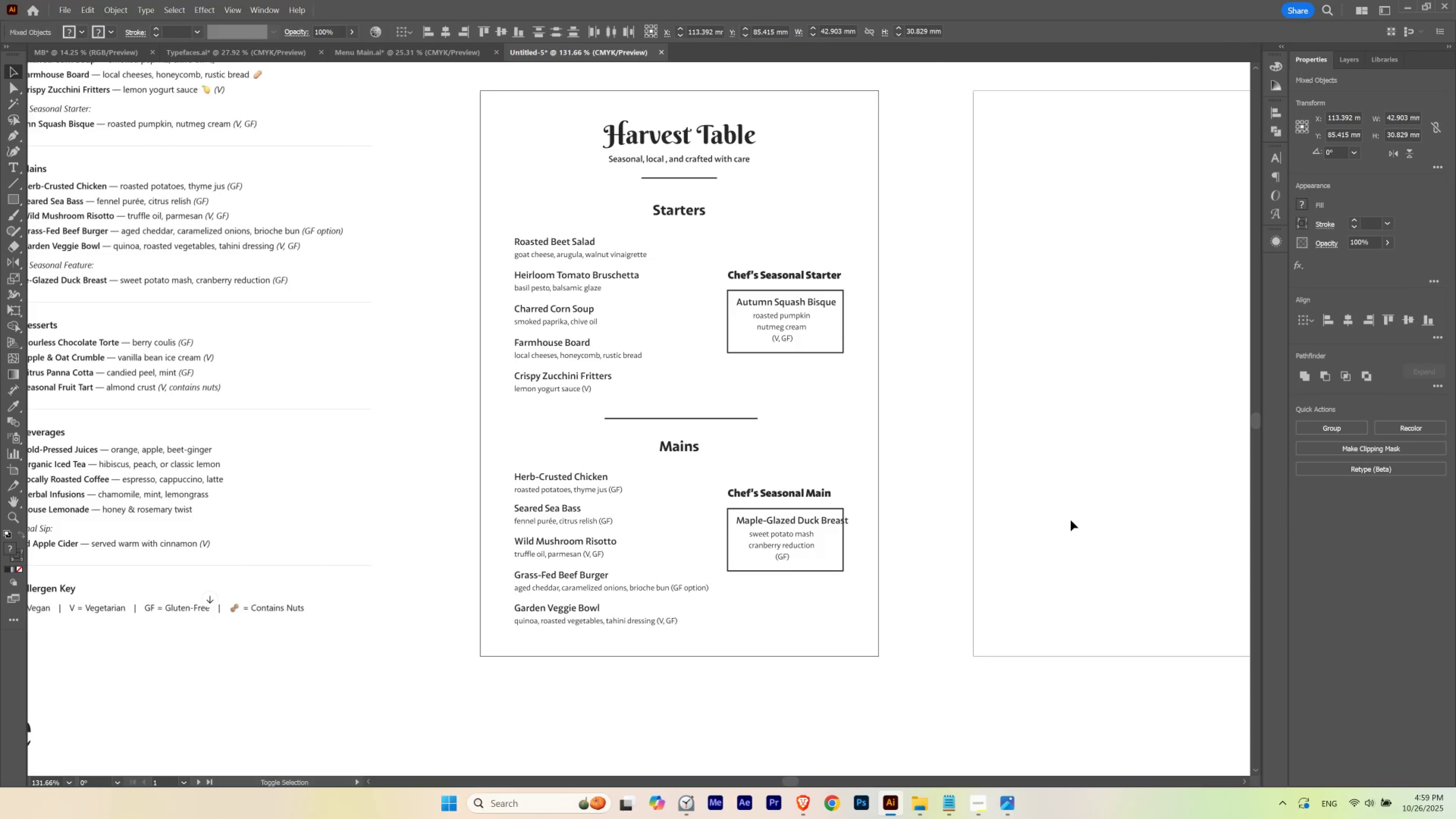 
key(Shift+ArrowUp)
 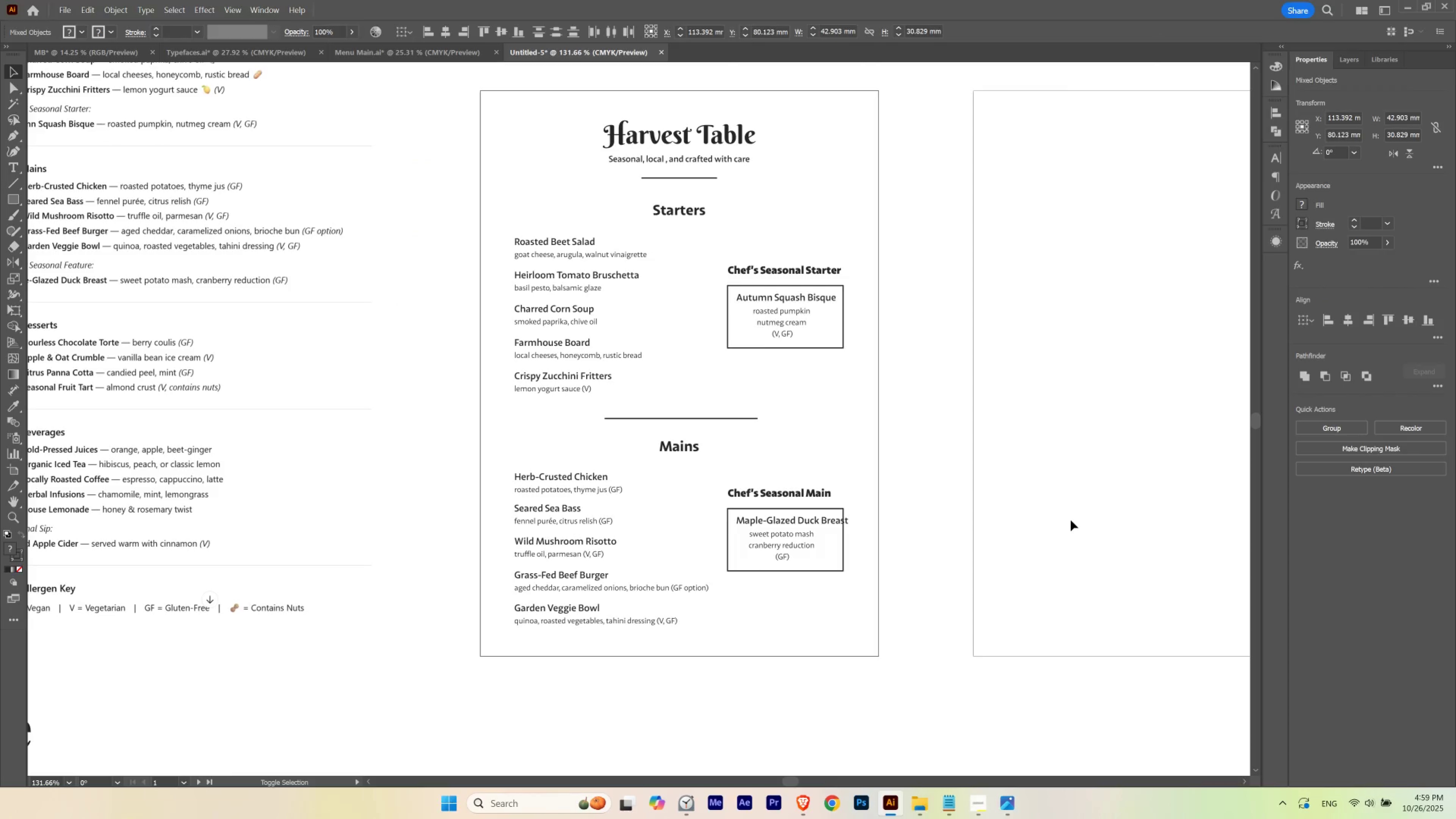 
key(Shift+ArrowDown)
 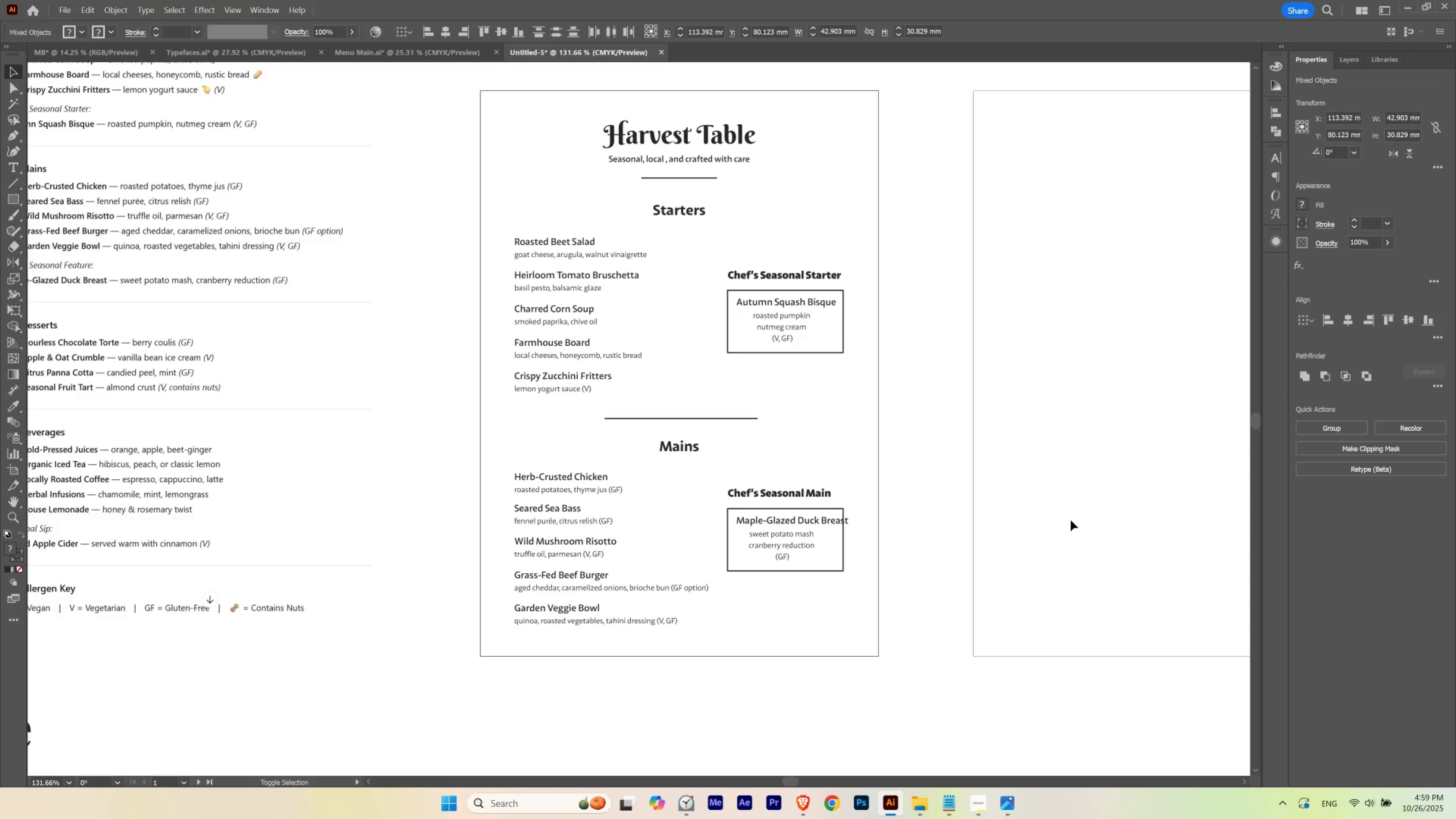 
key(Shift+ArrowUp)
 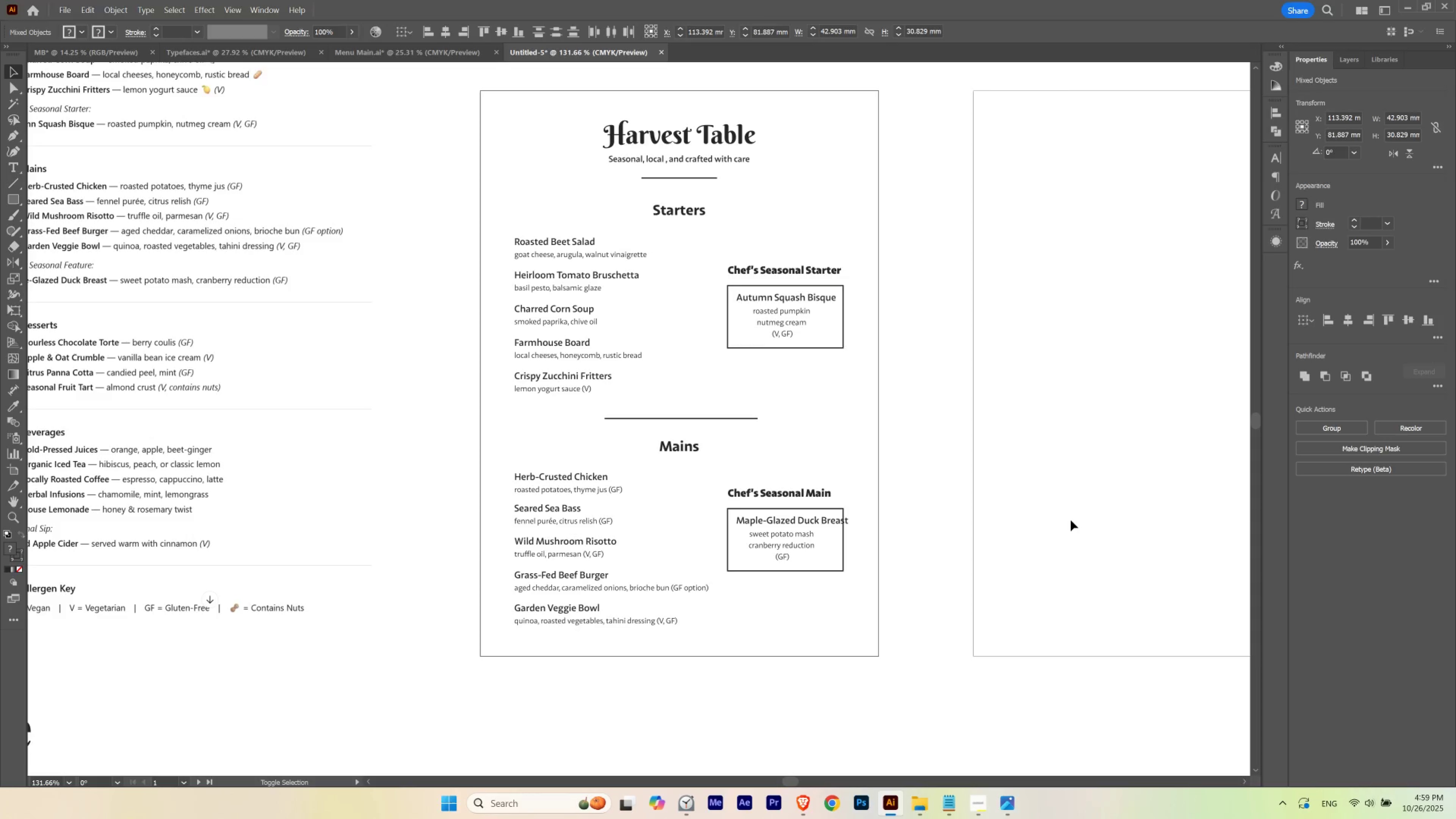 
key(Shift+ArrowDown)
 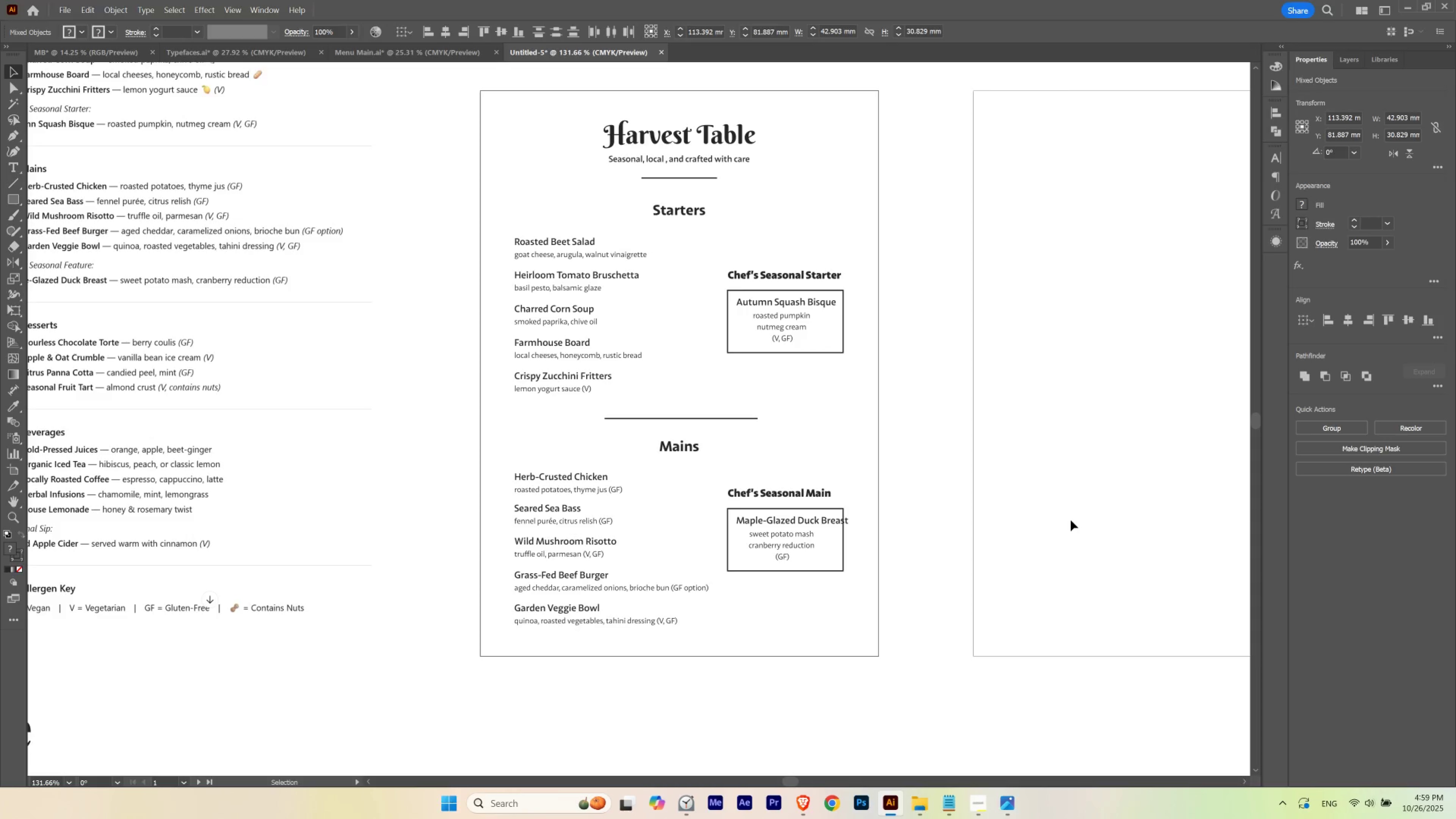 
key(ArrowDown)
 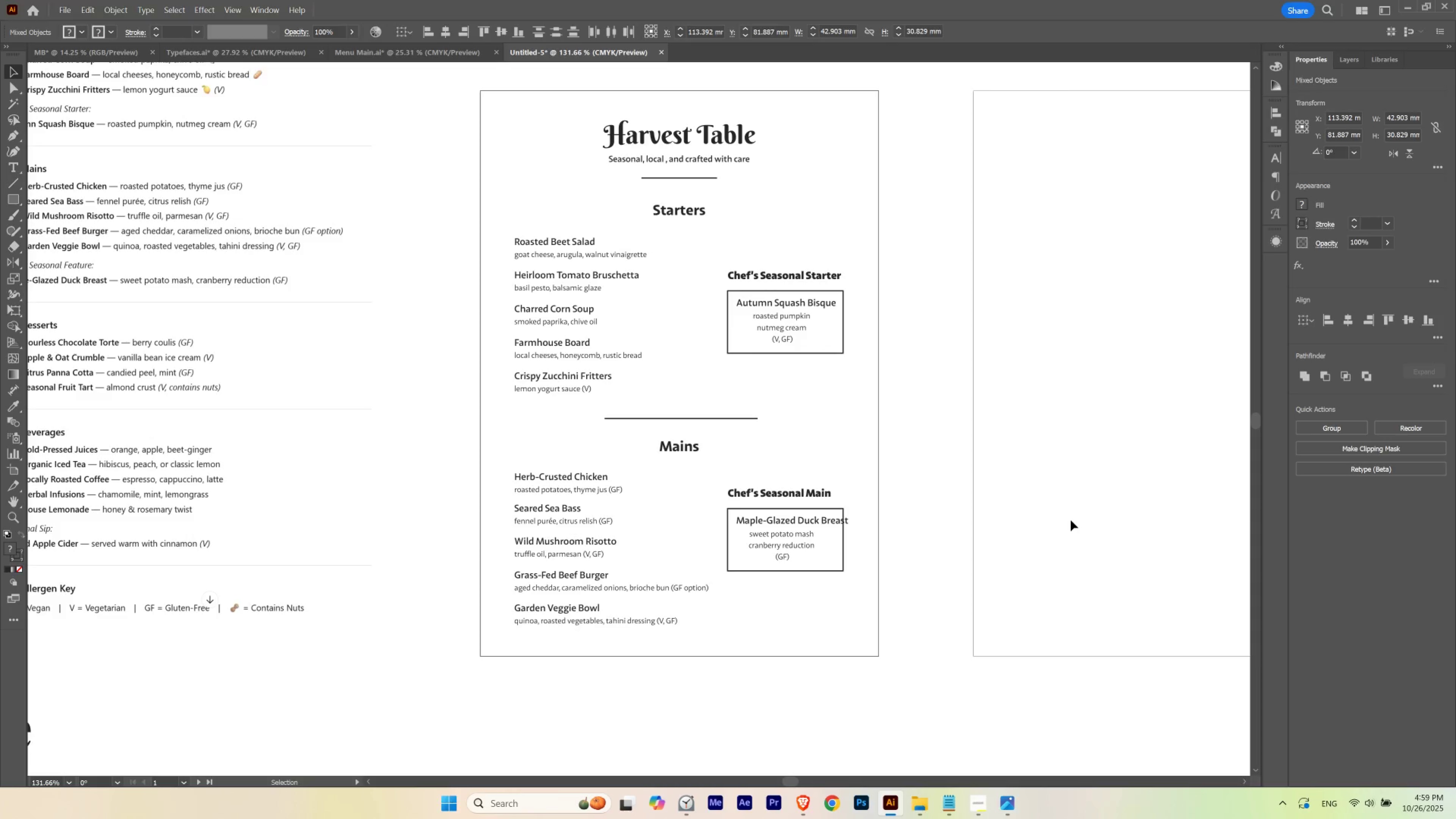 
key(ArrowDown)
 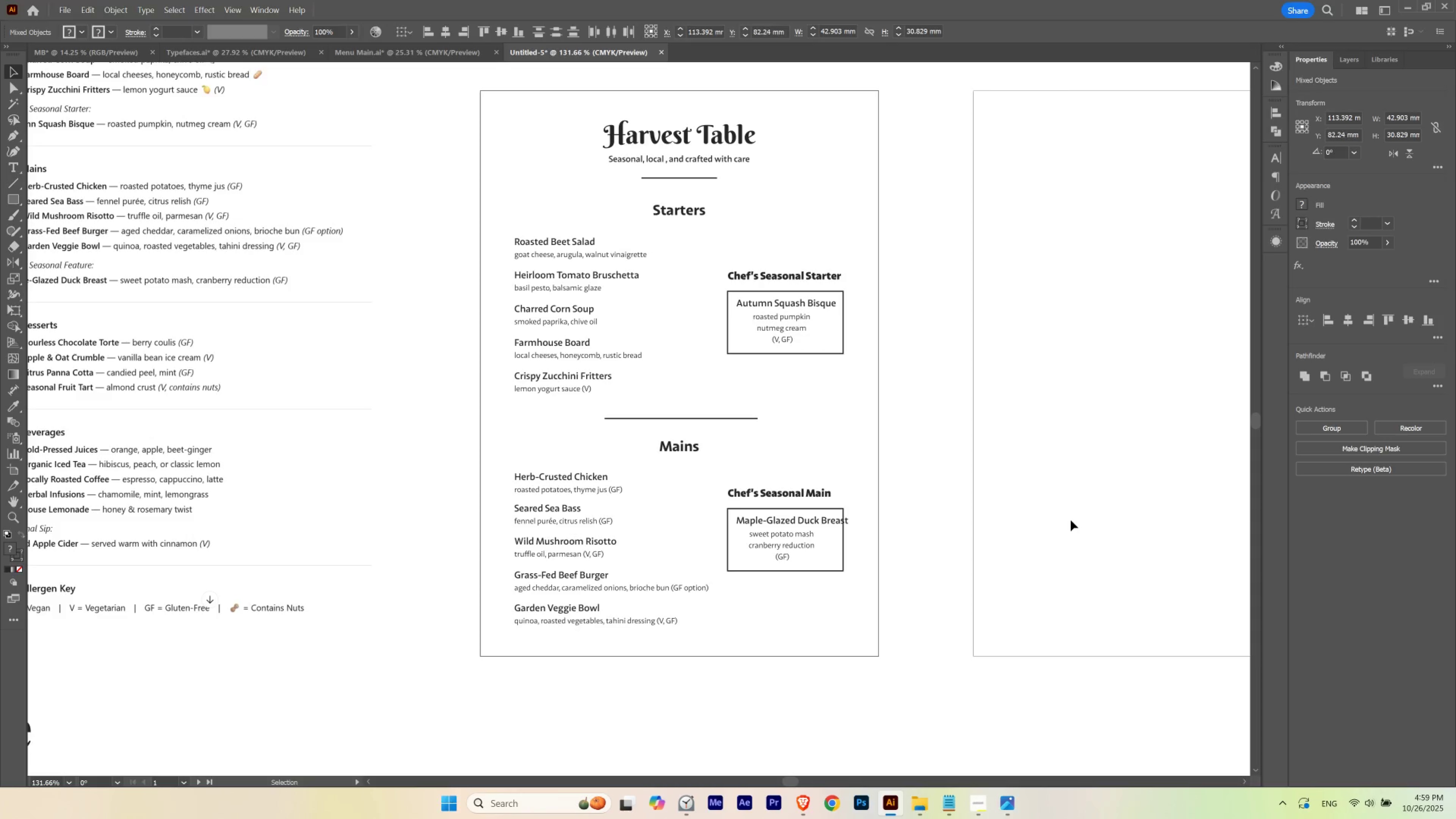 
key(ArrowUp)
 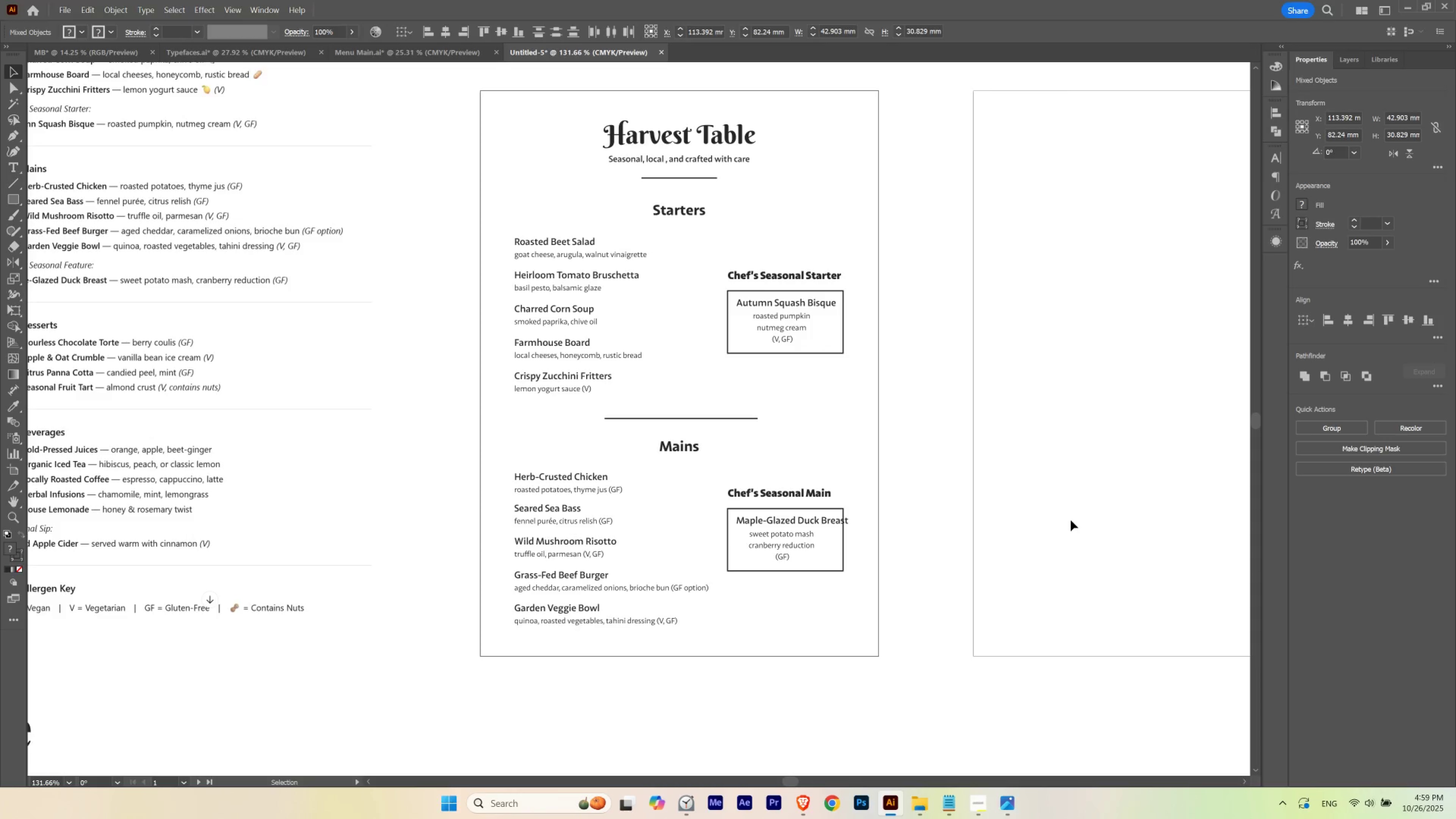 
key(ArrowUp)
 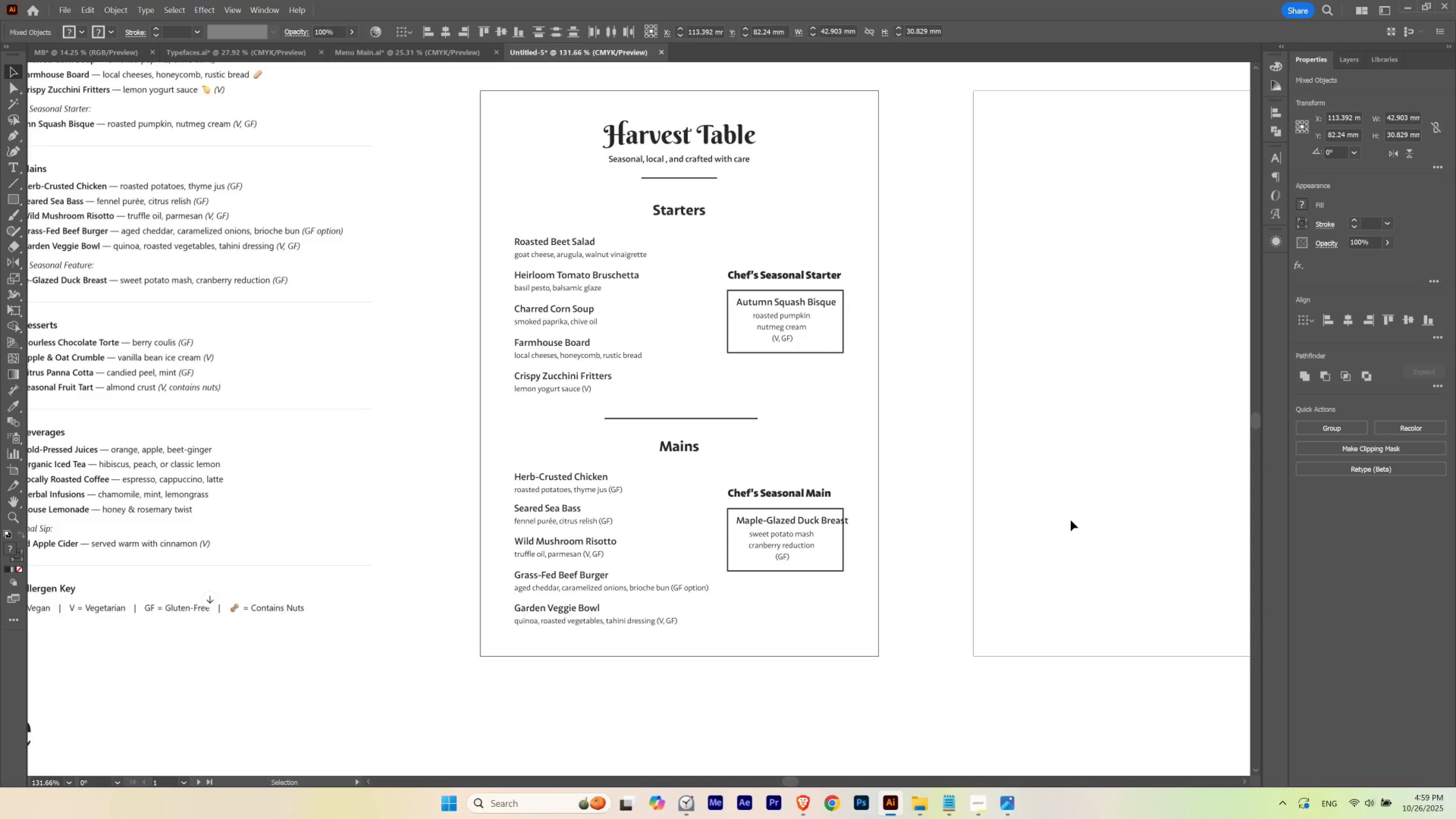 
key(ArrowUp)
 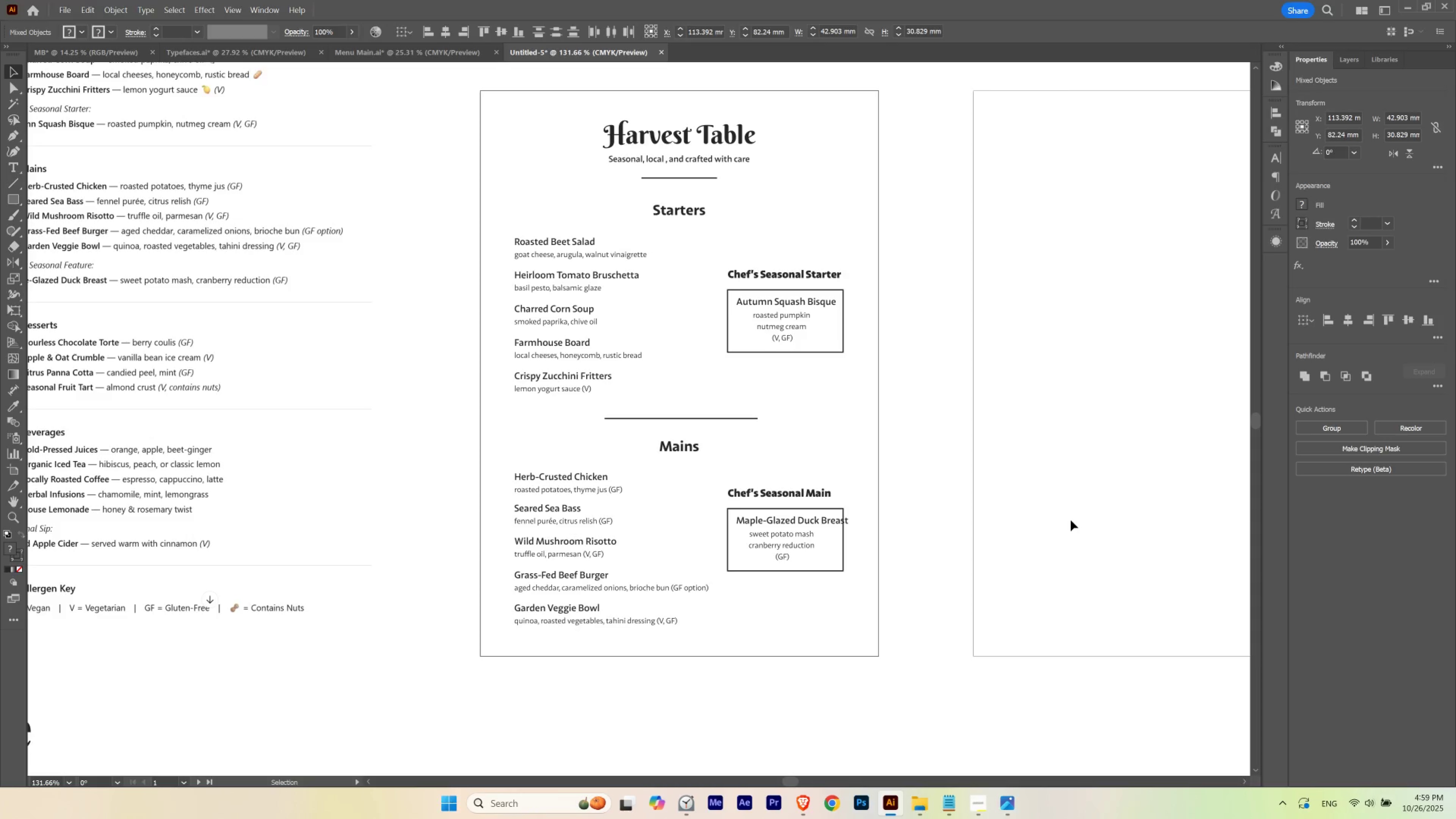 
key(ArrowUp)
 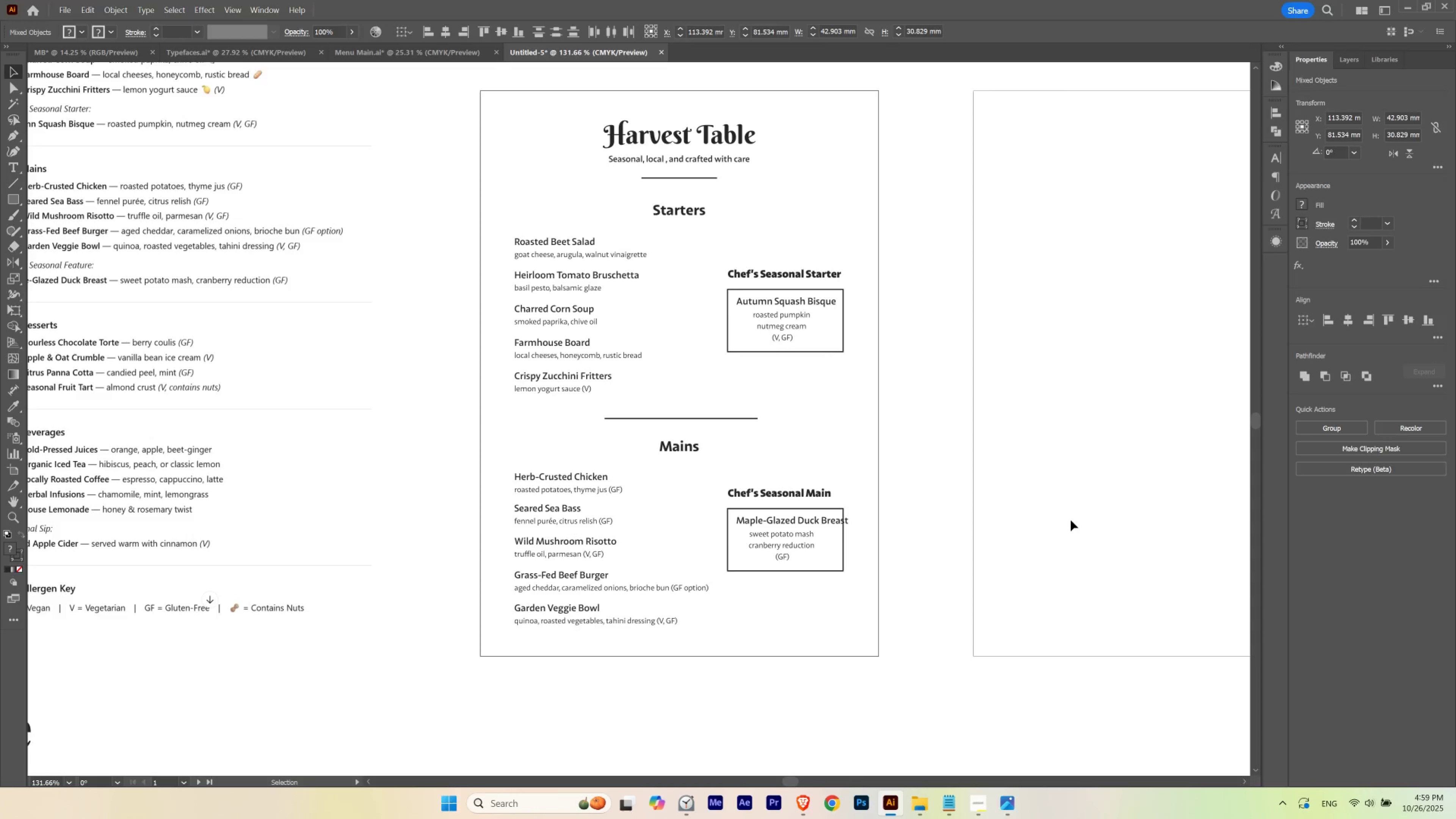 
key(ArrowDown)
 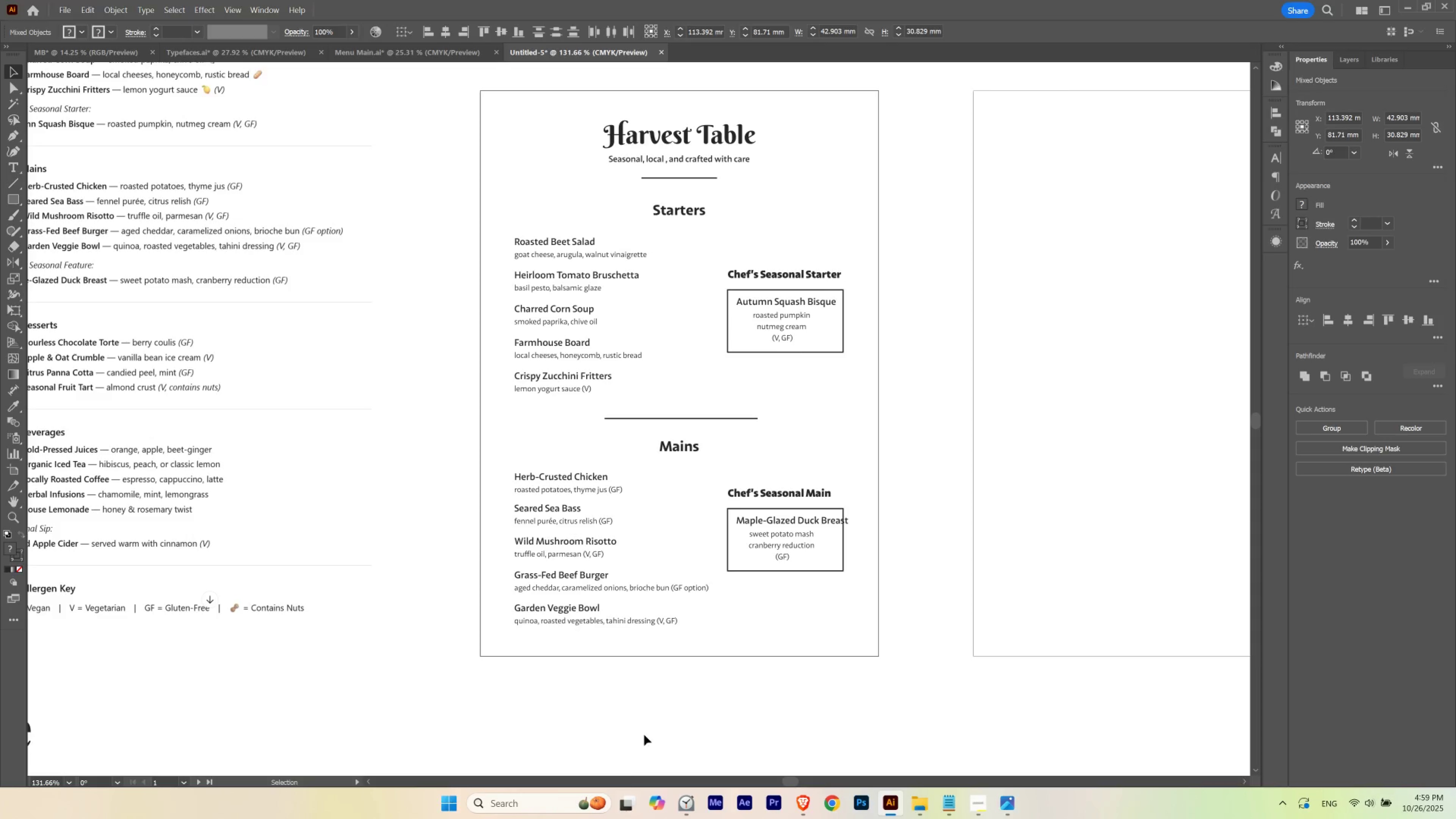 
left_click([680, 691])
 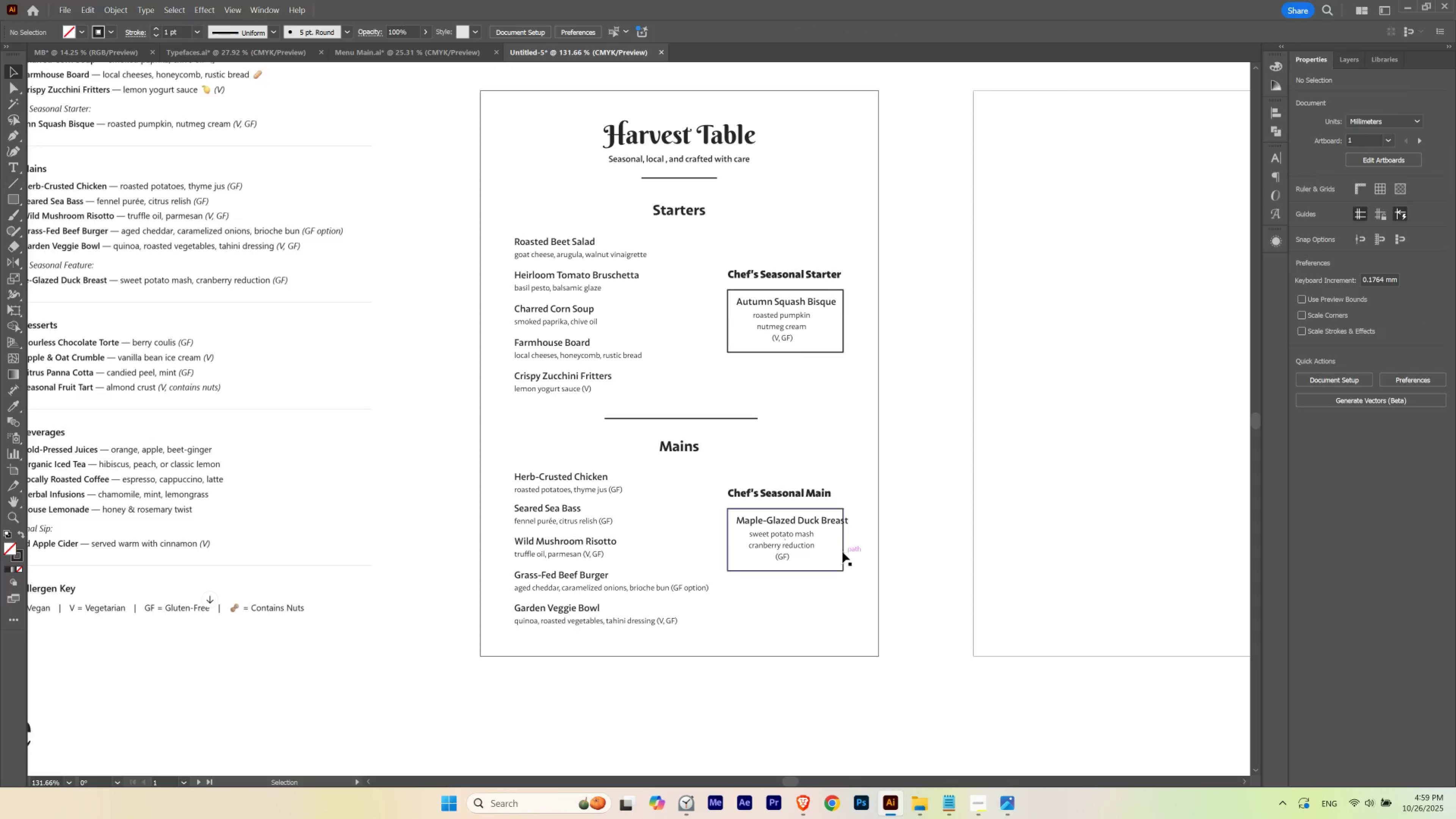 
left_click([843, 551])
 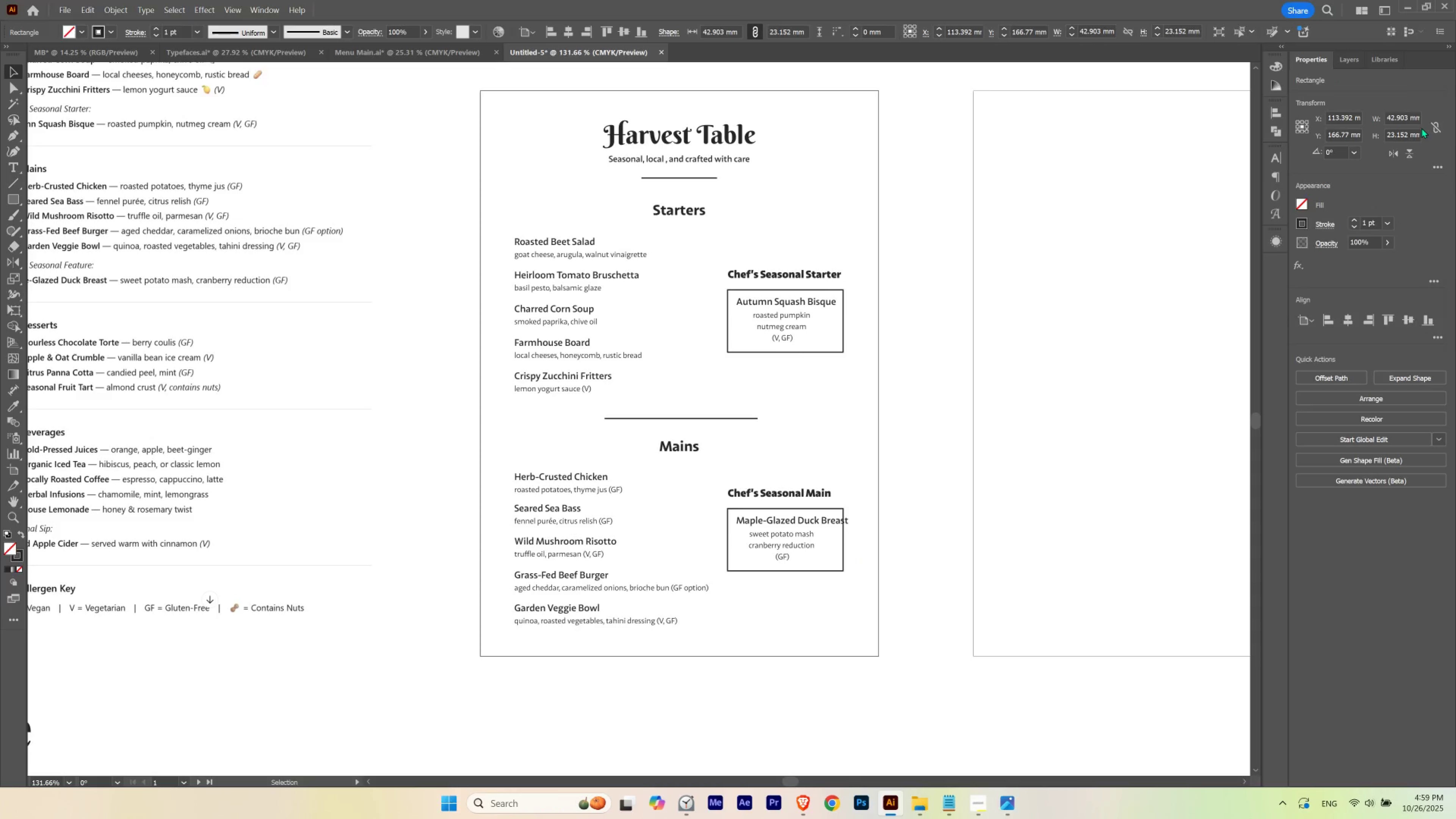 
hold_key(key=ShiftLeft, duration=0.99)
scroll: coordinate [1409, 117], scroll_direction: up, amount: 1.0
 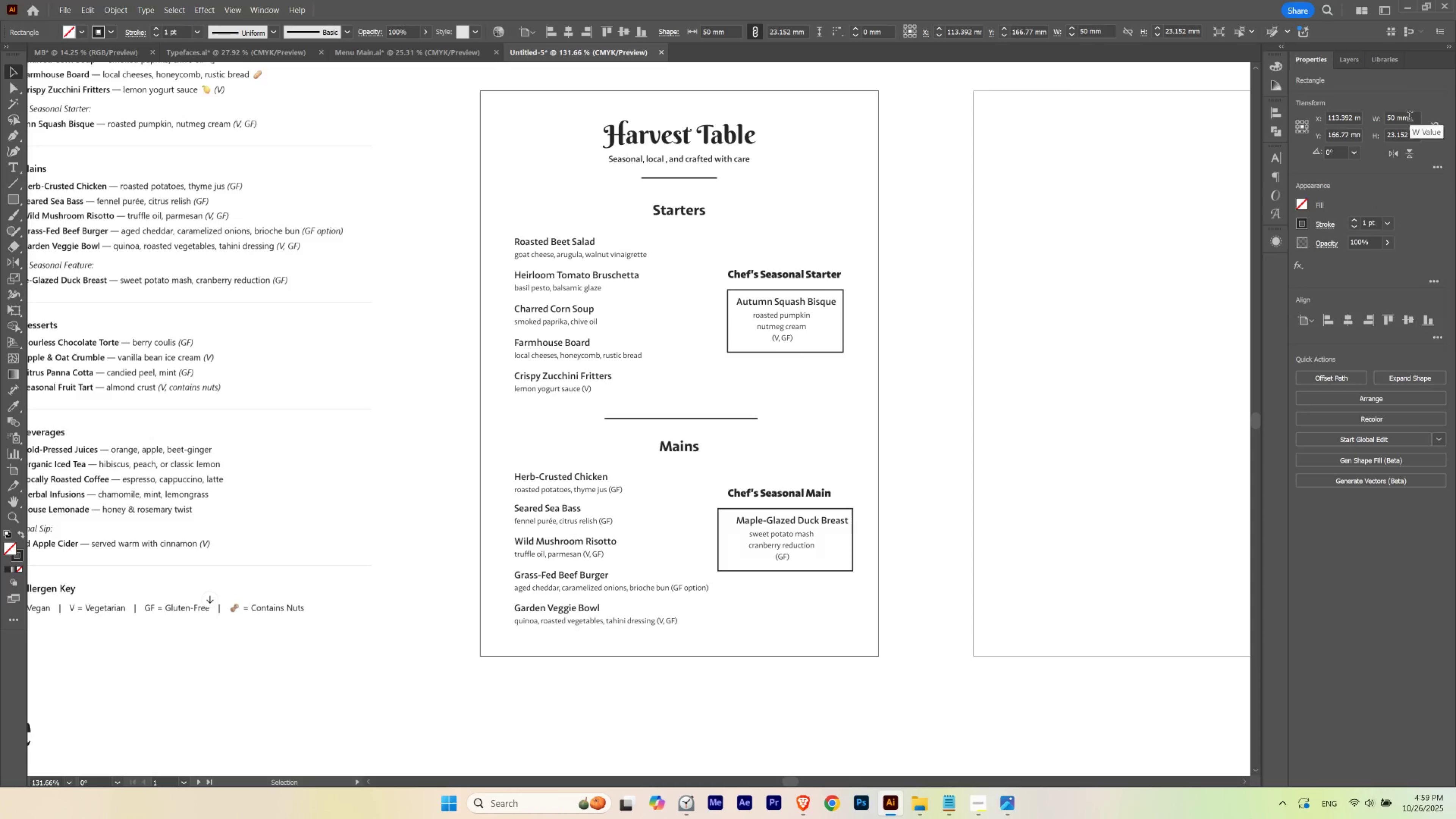 
scroll: coordinate [1409, 117], scroll_direction: down, amount: 1.0
 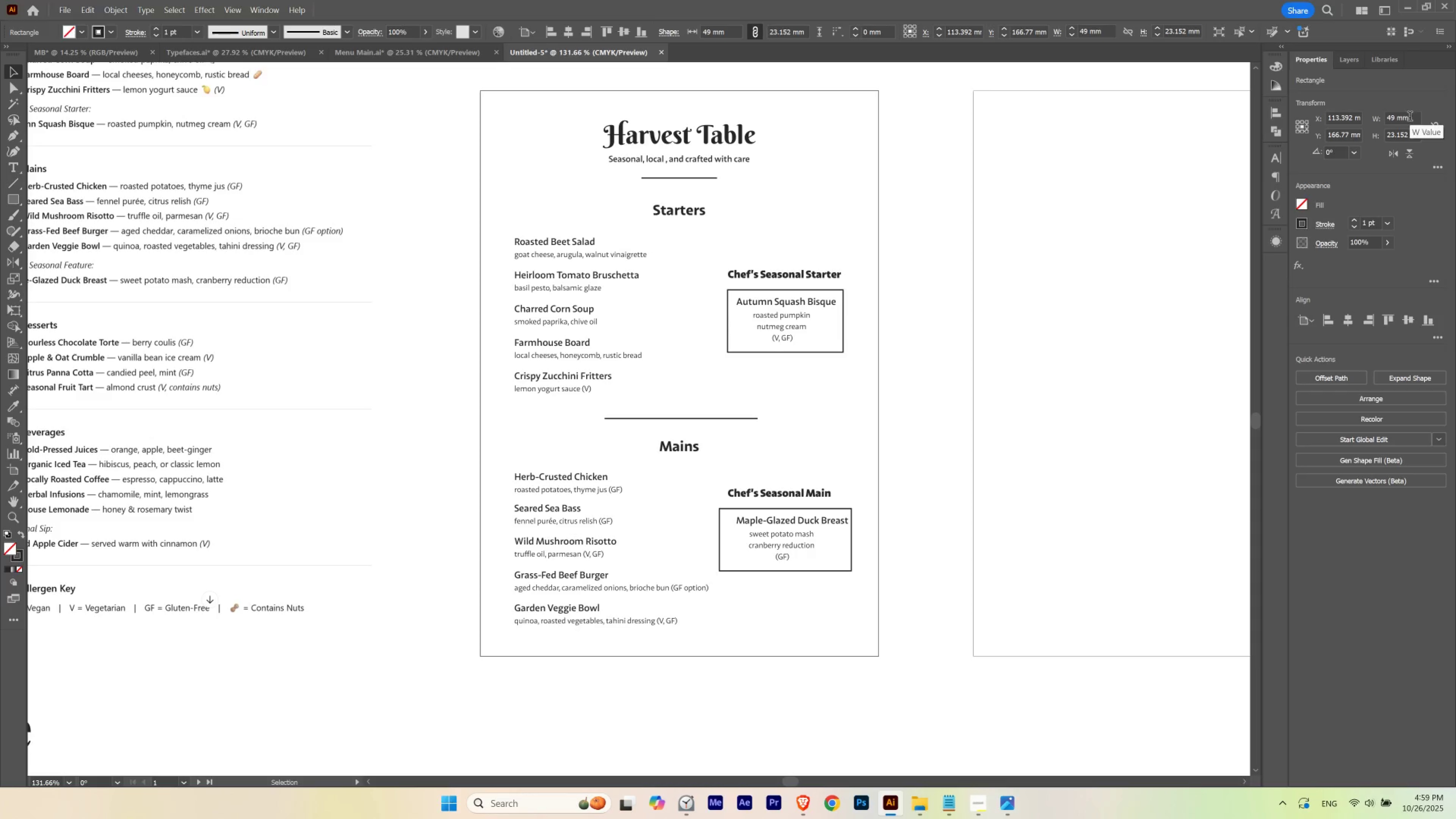 
scroll: coordinate [1409, 117], scroll_direction: none, amount: 0.0
 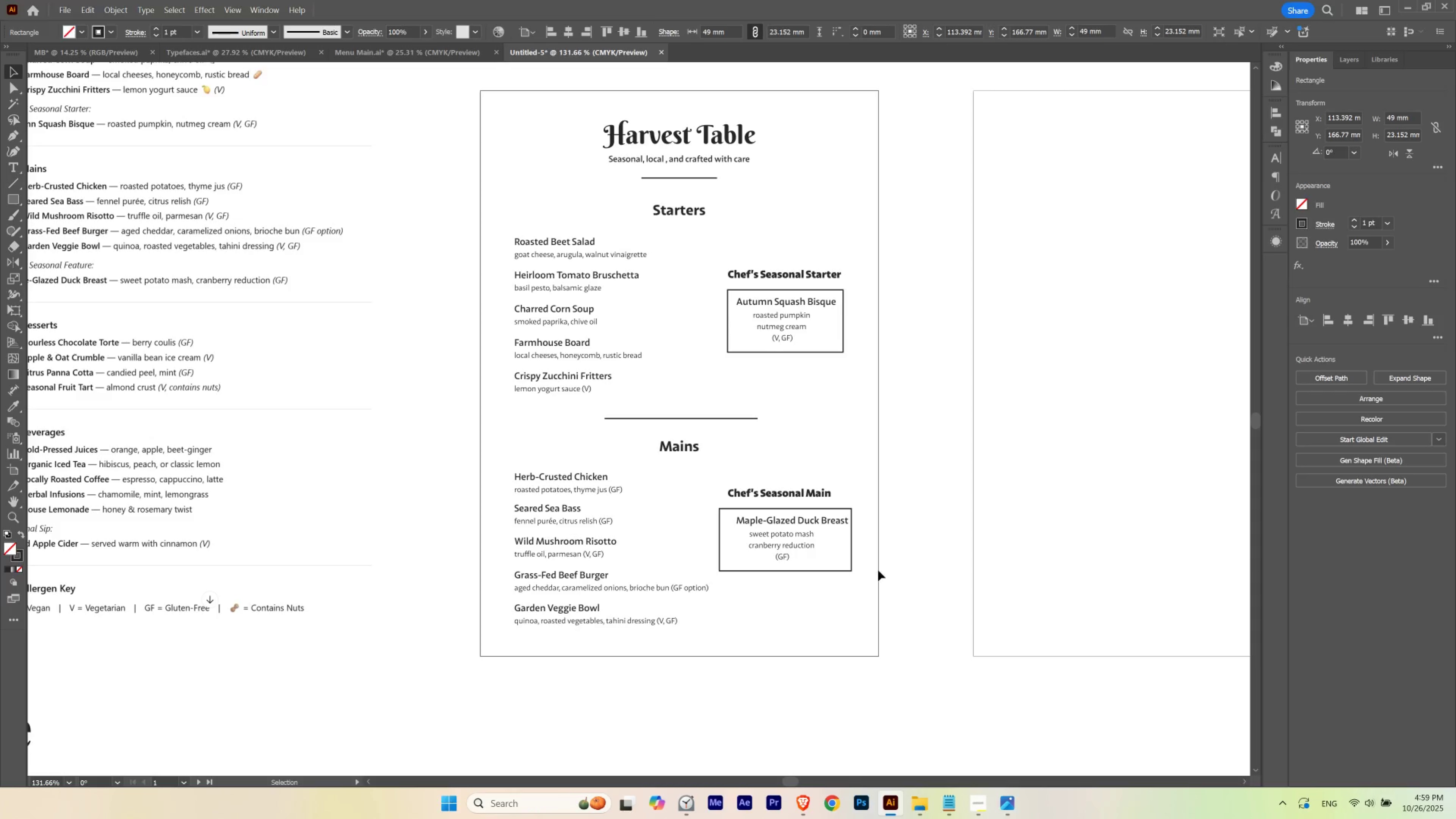 
left_click([865, 583])
 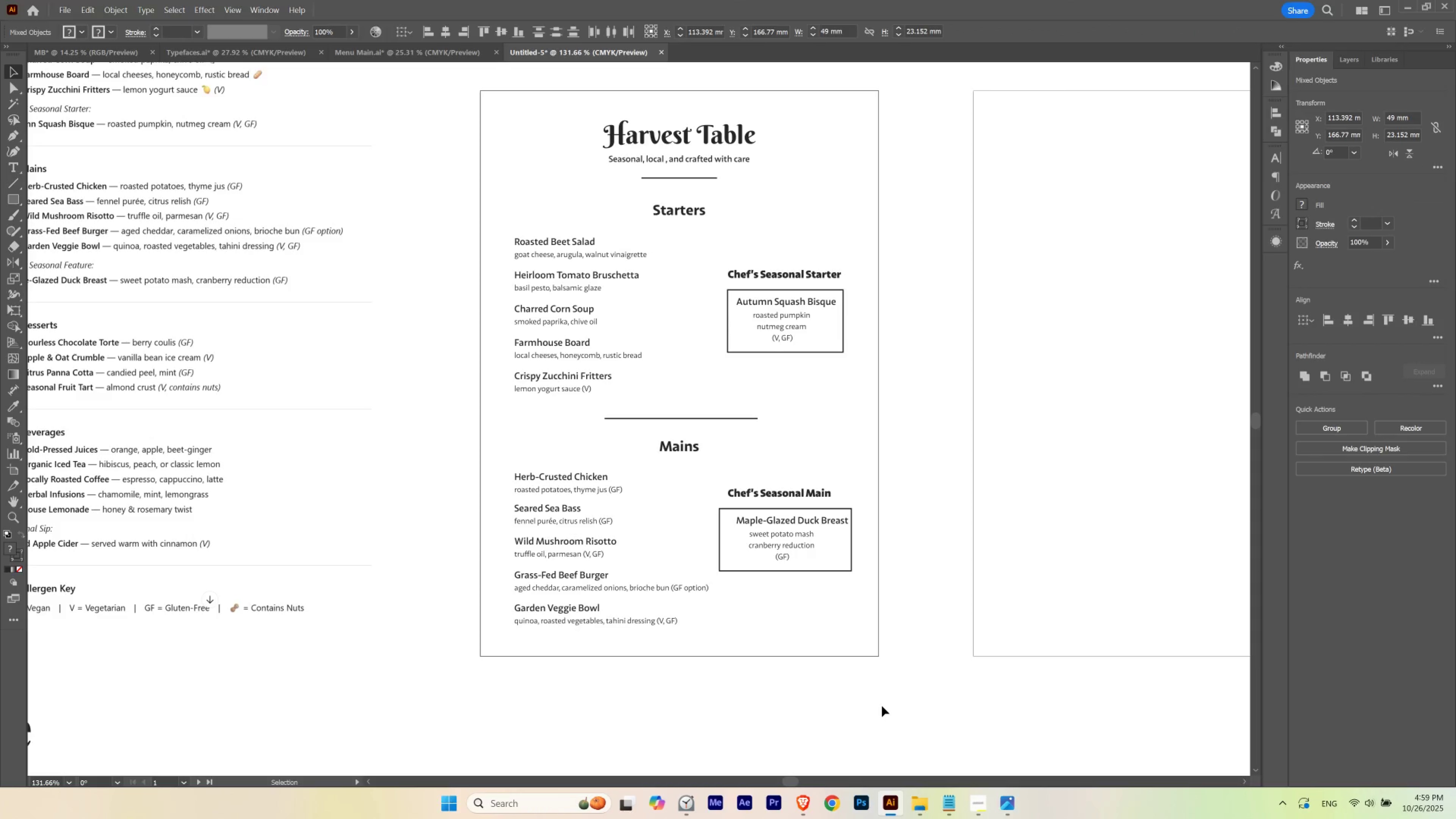 
left_click([882, 706])
 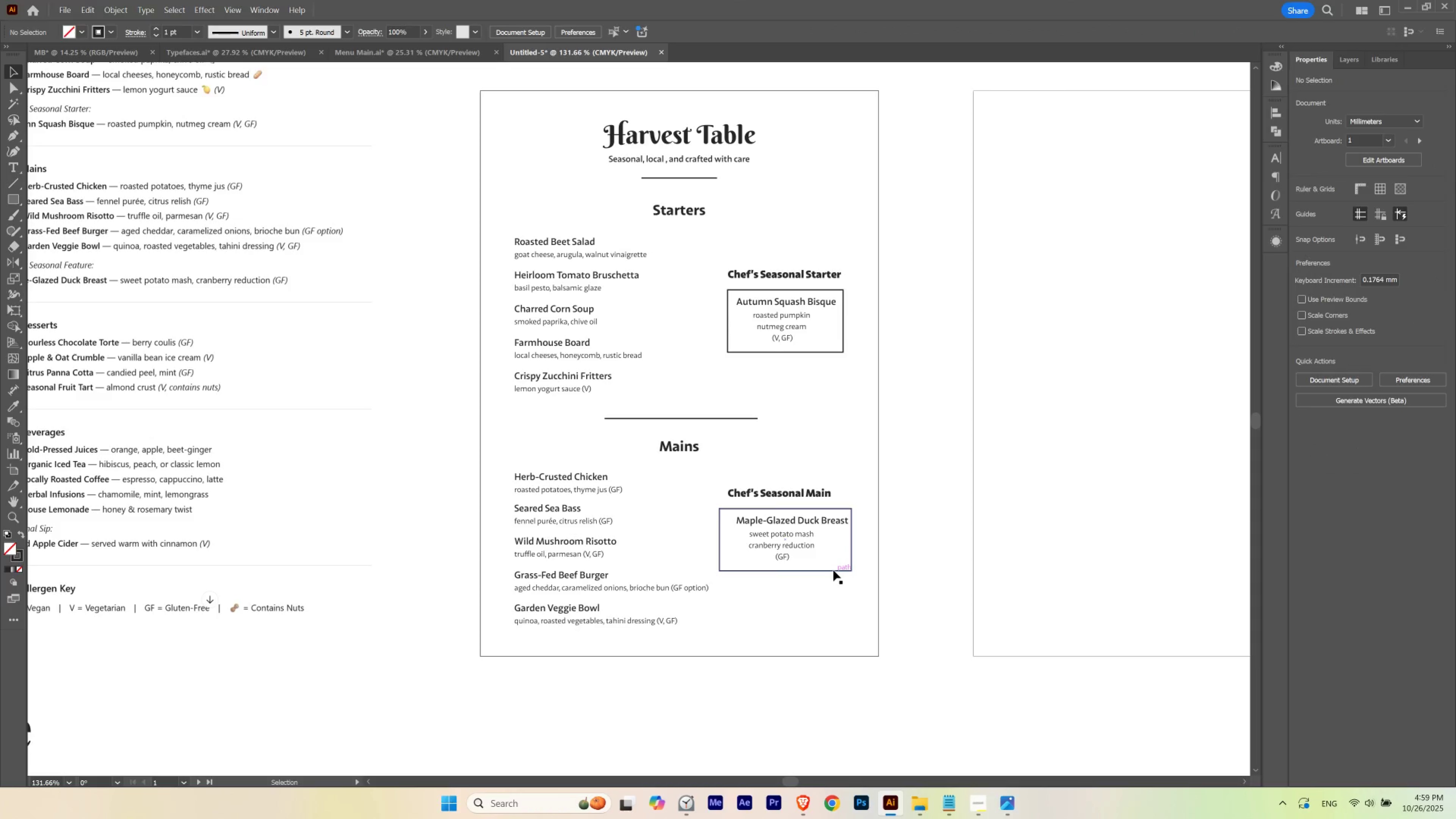 
left_click([833, 570])
 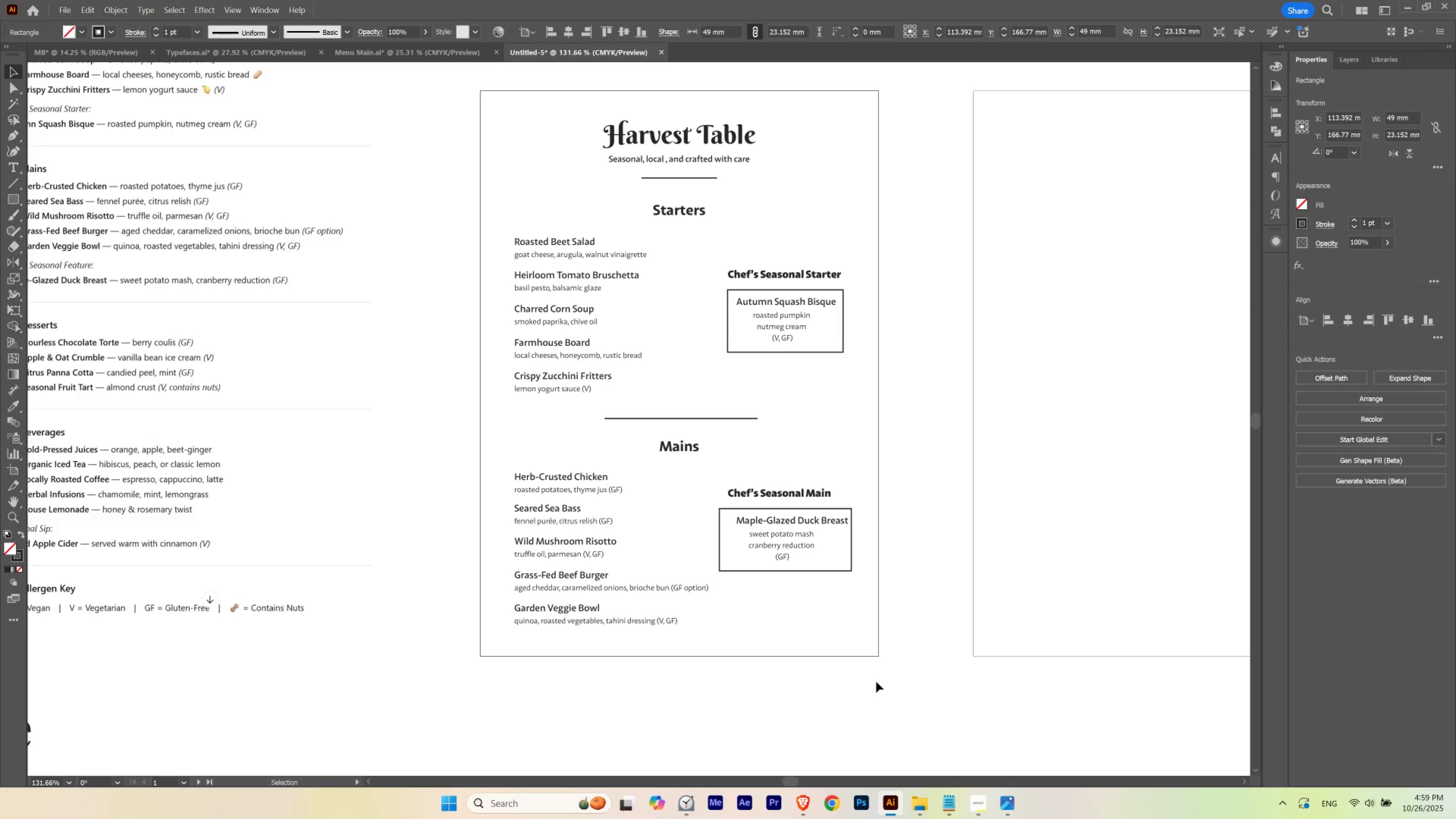 
key(V)
 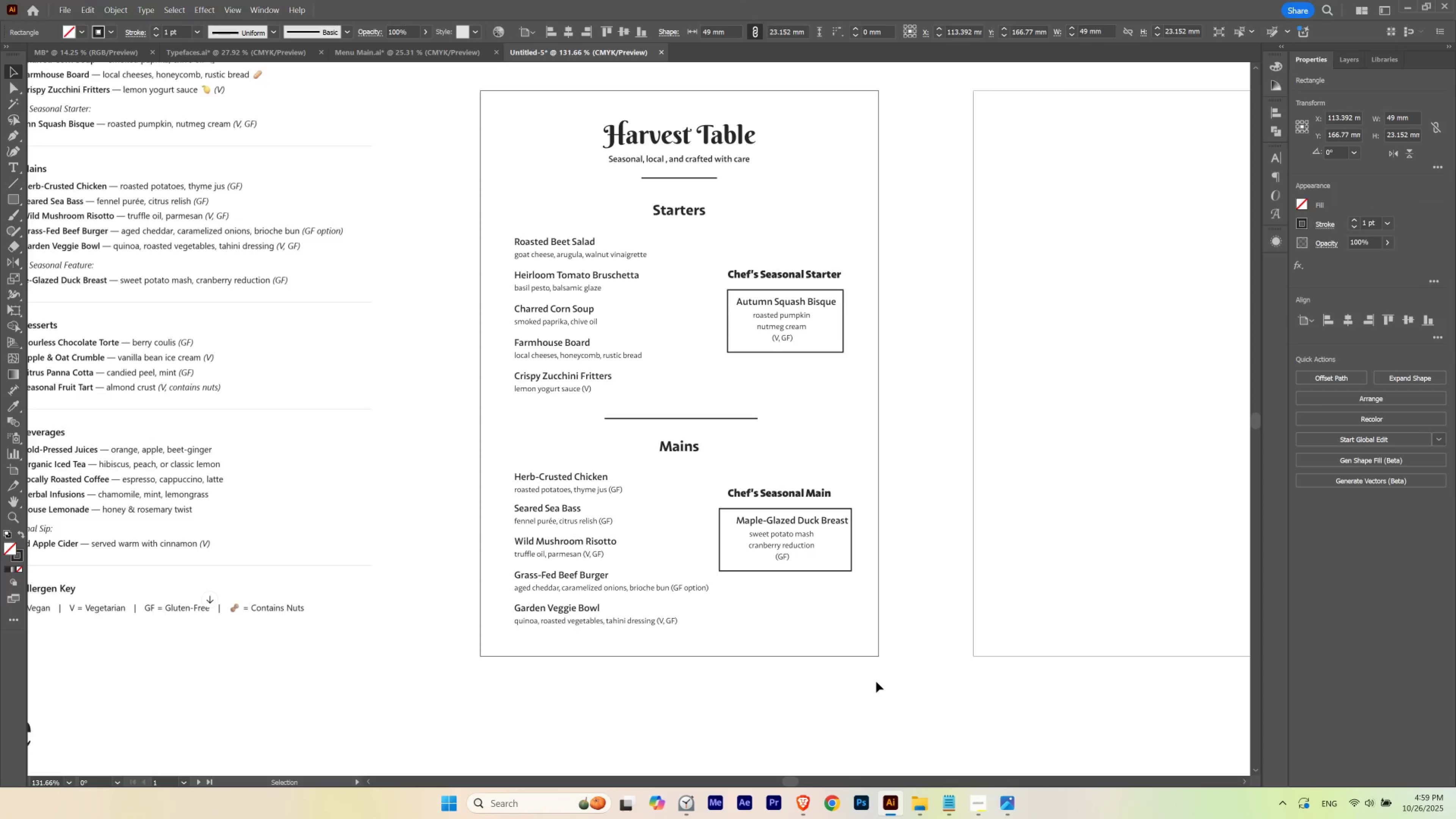 
key(ArrowRight)
 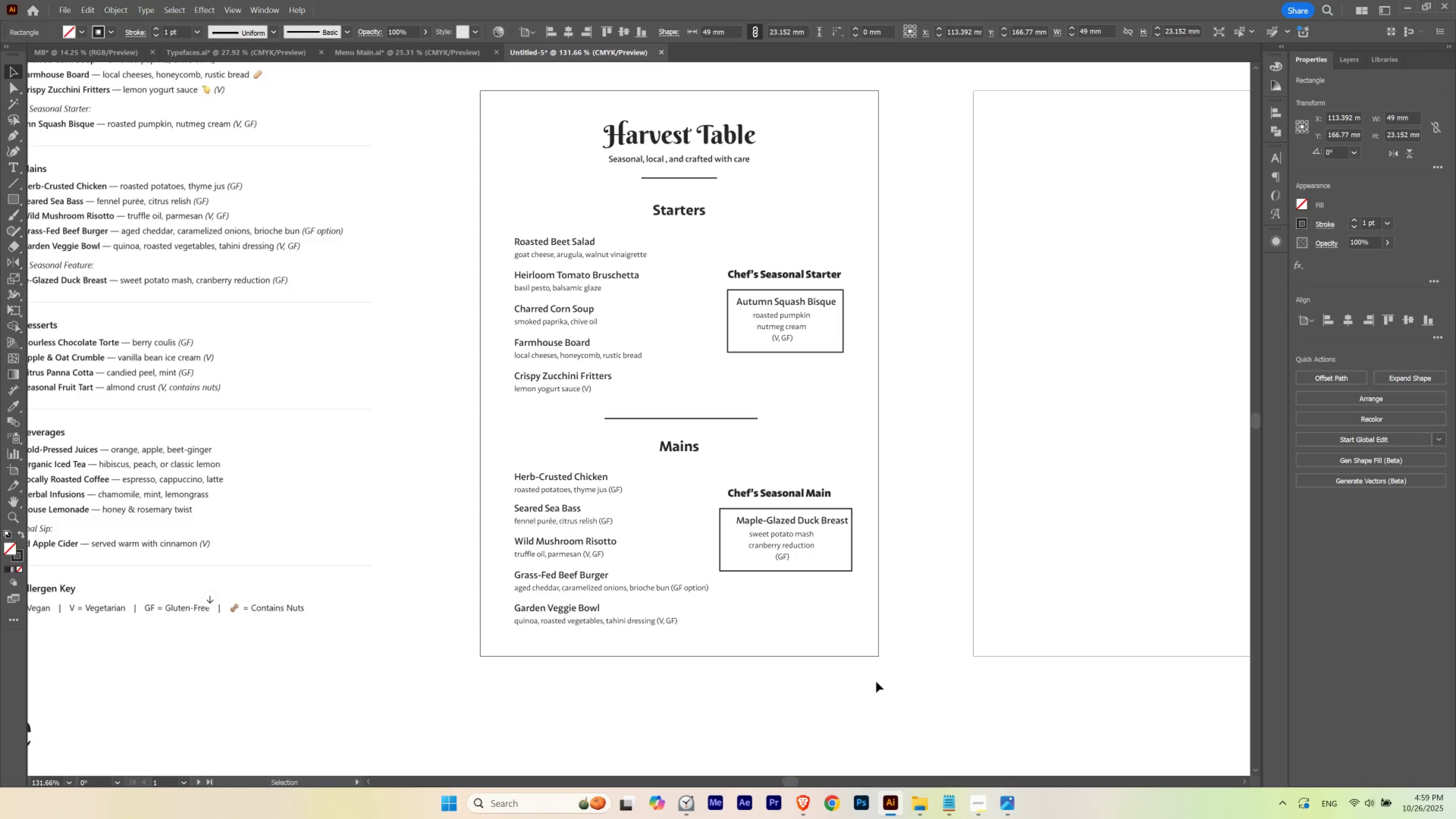 
key(ArrowRight)
 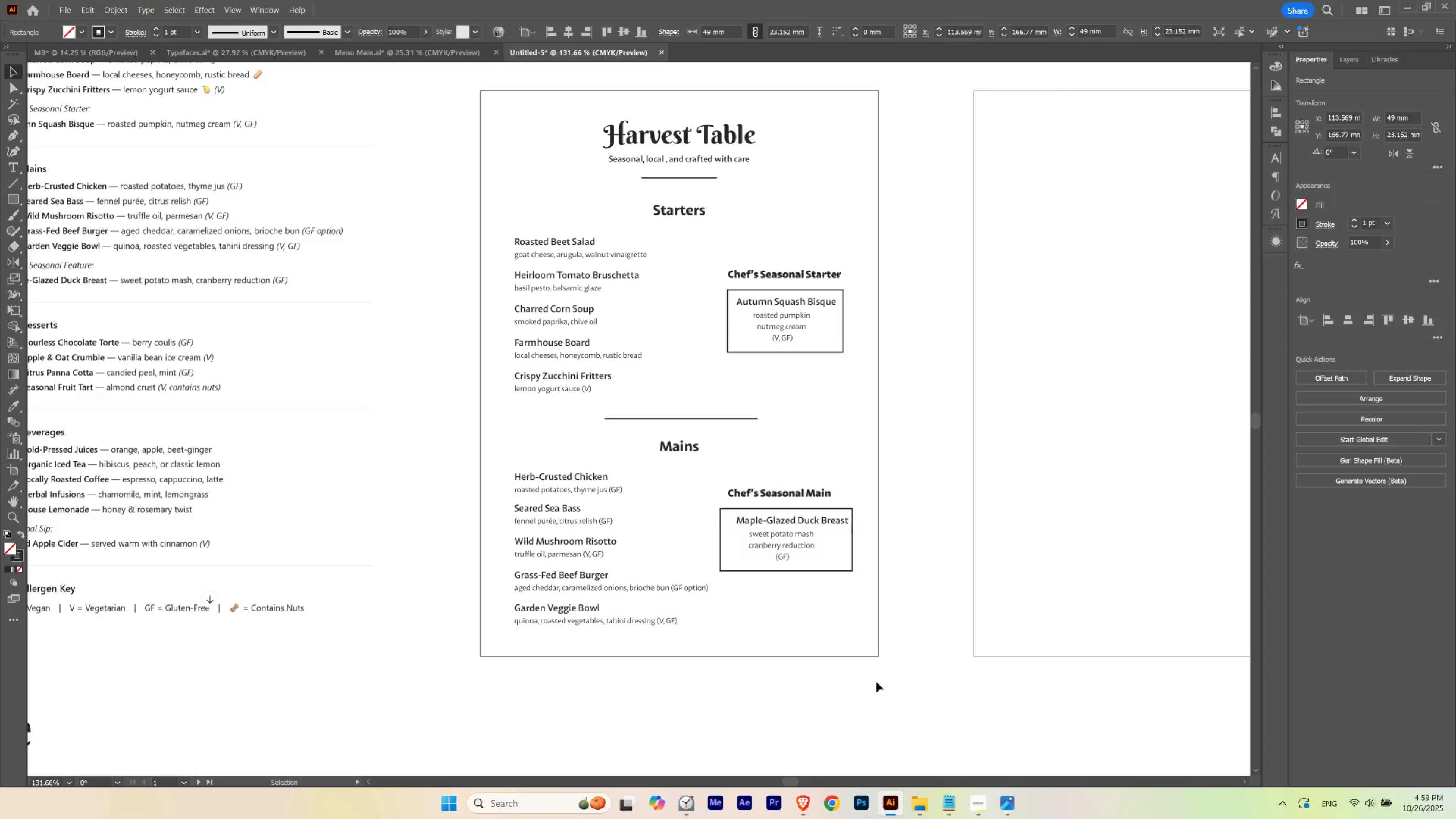 
key(ArrowRight)
 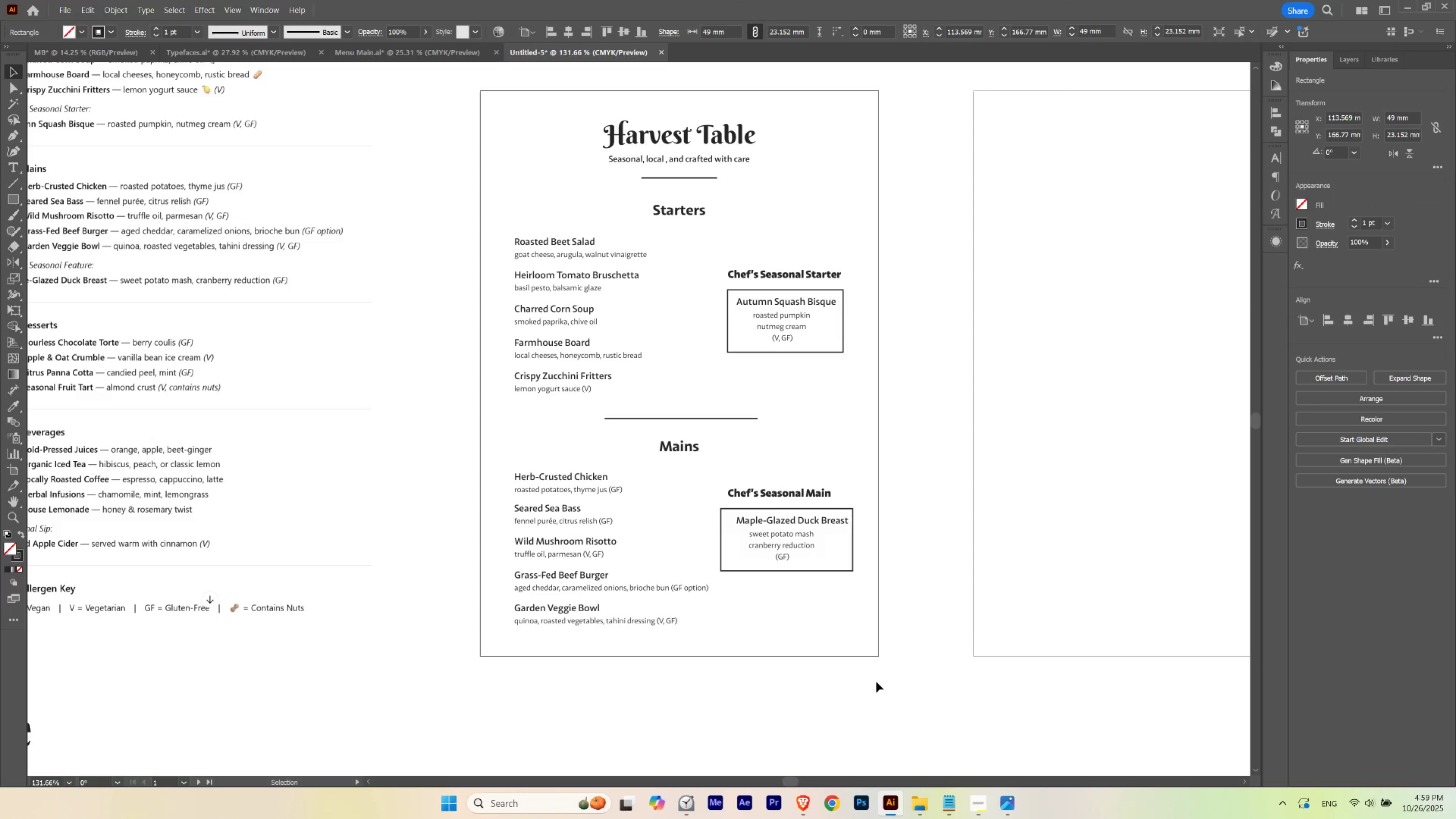 
key(ArrowRight)
 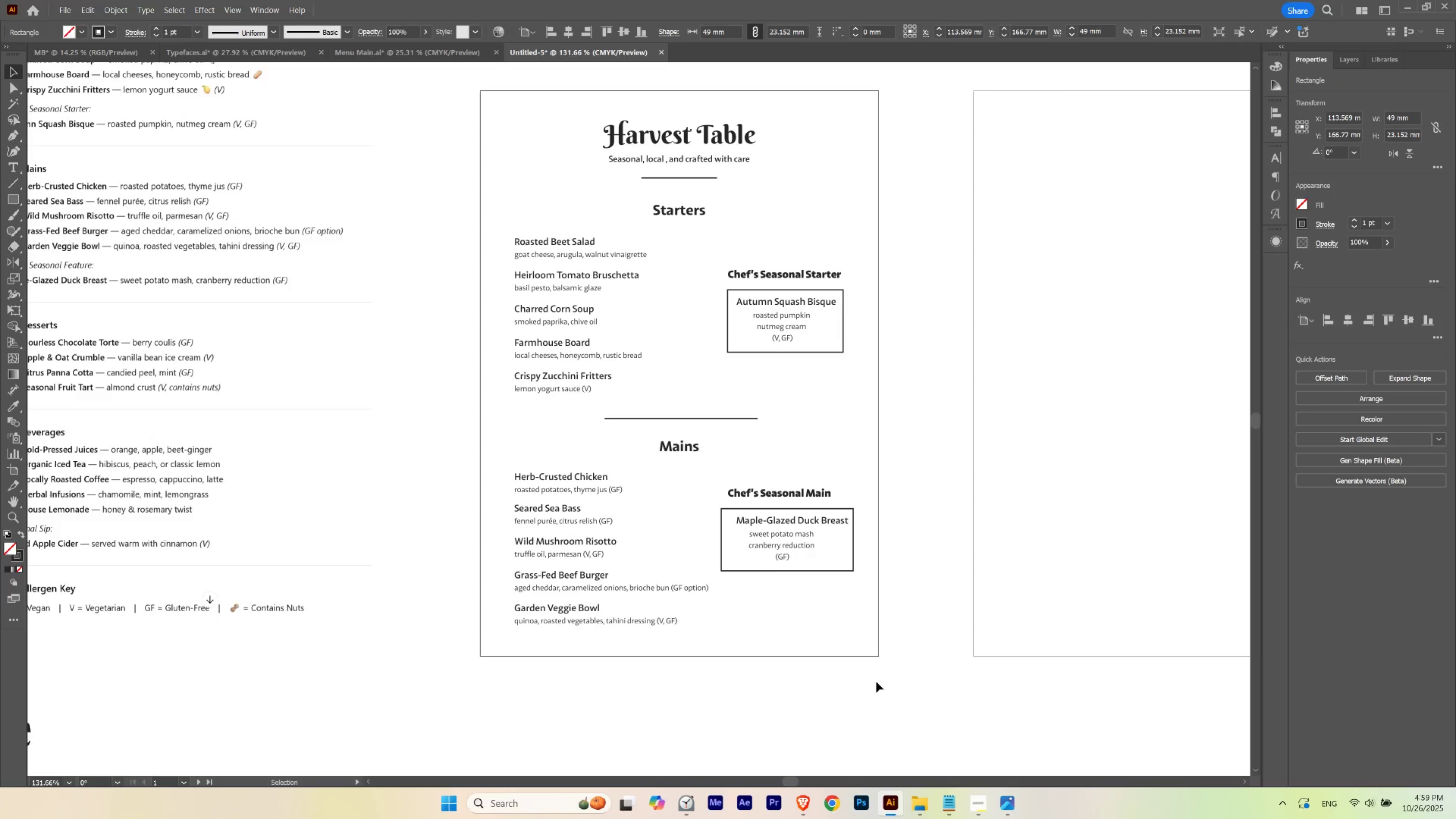 
key(ArrowRight)
 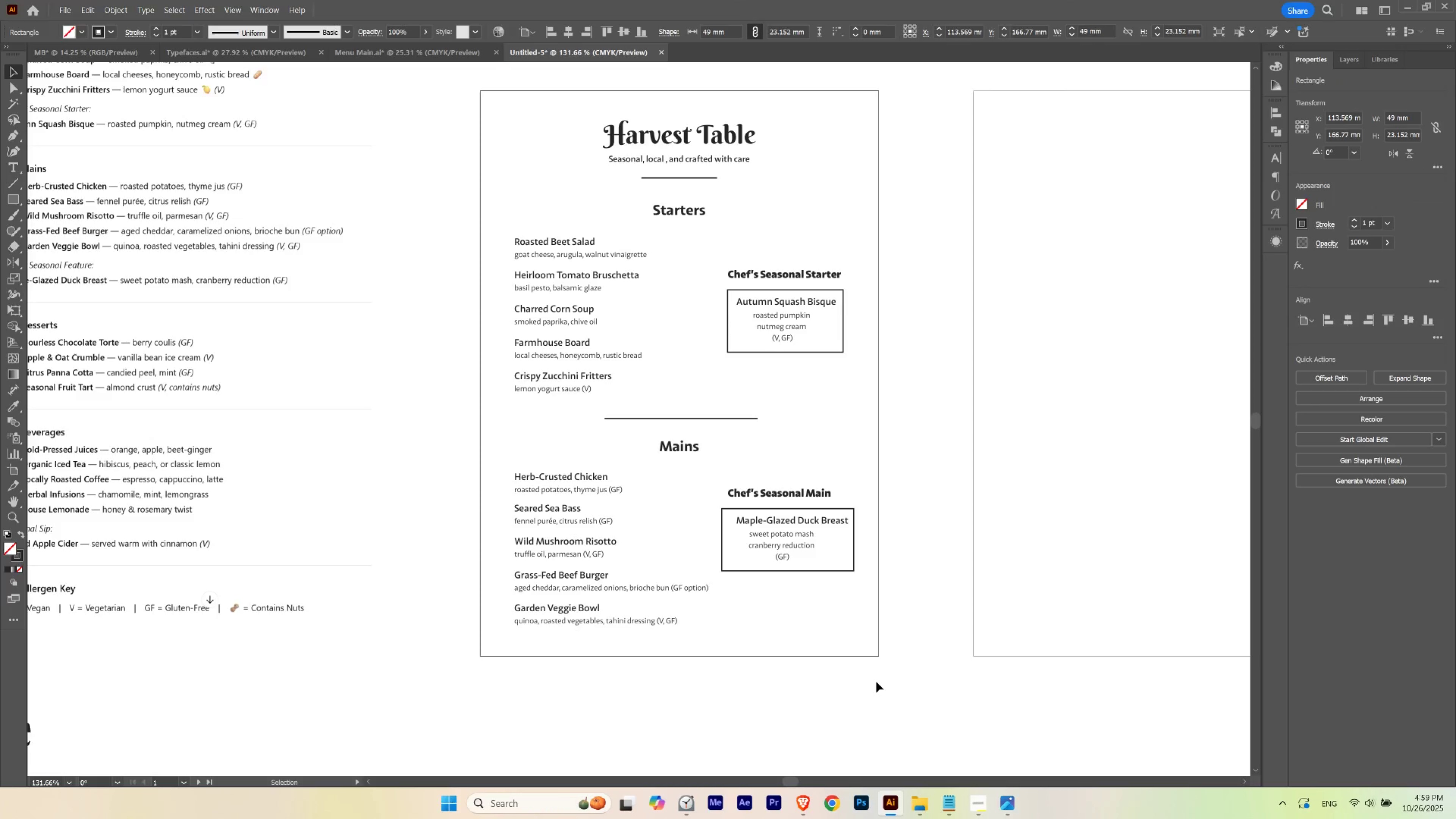 
key(ArrowRight)
 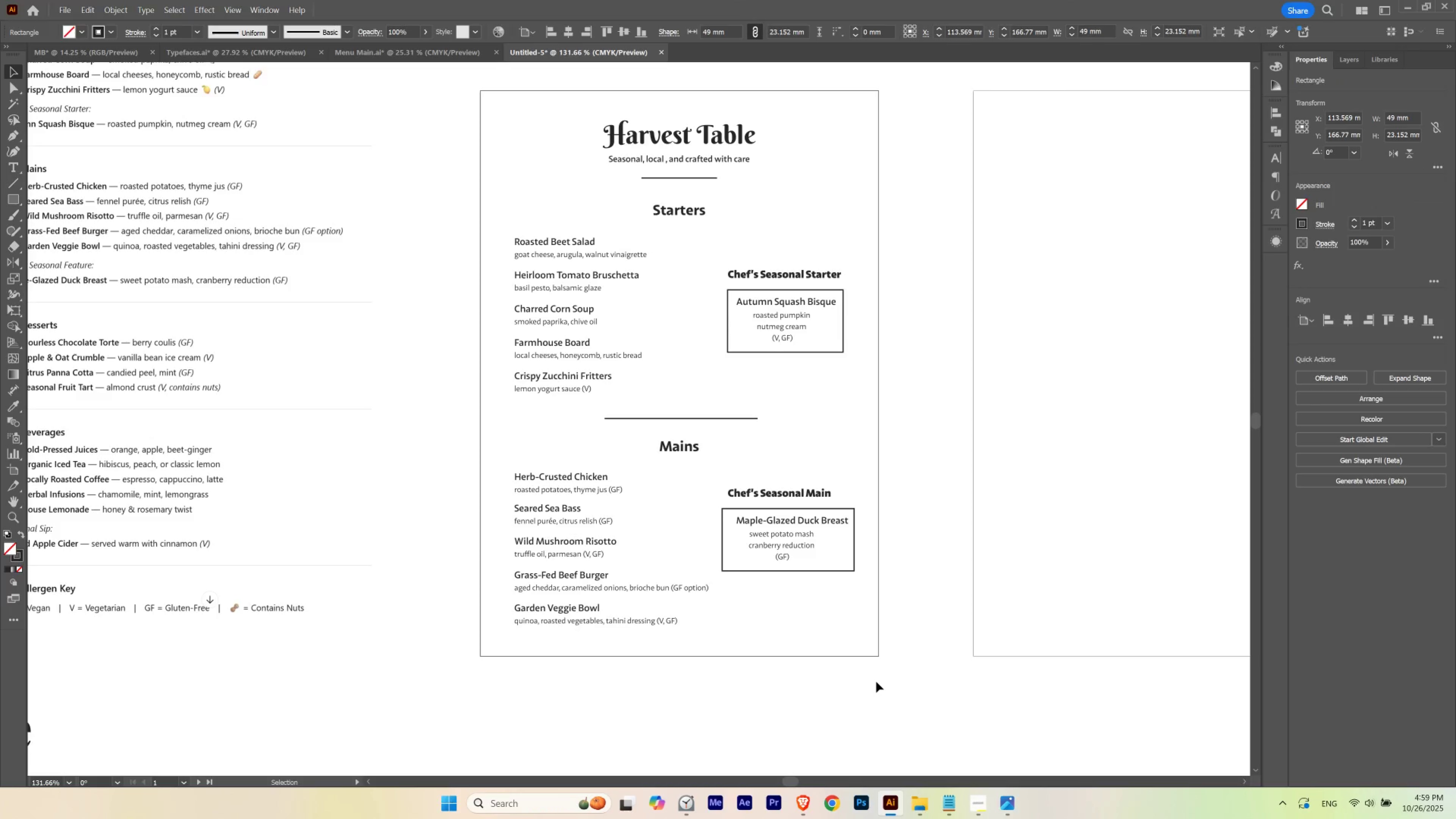 
key(ArrowRight)
 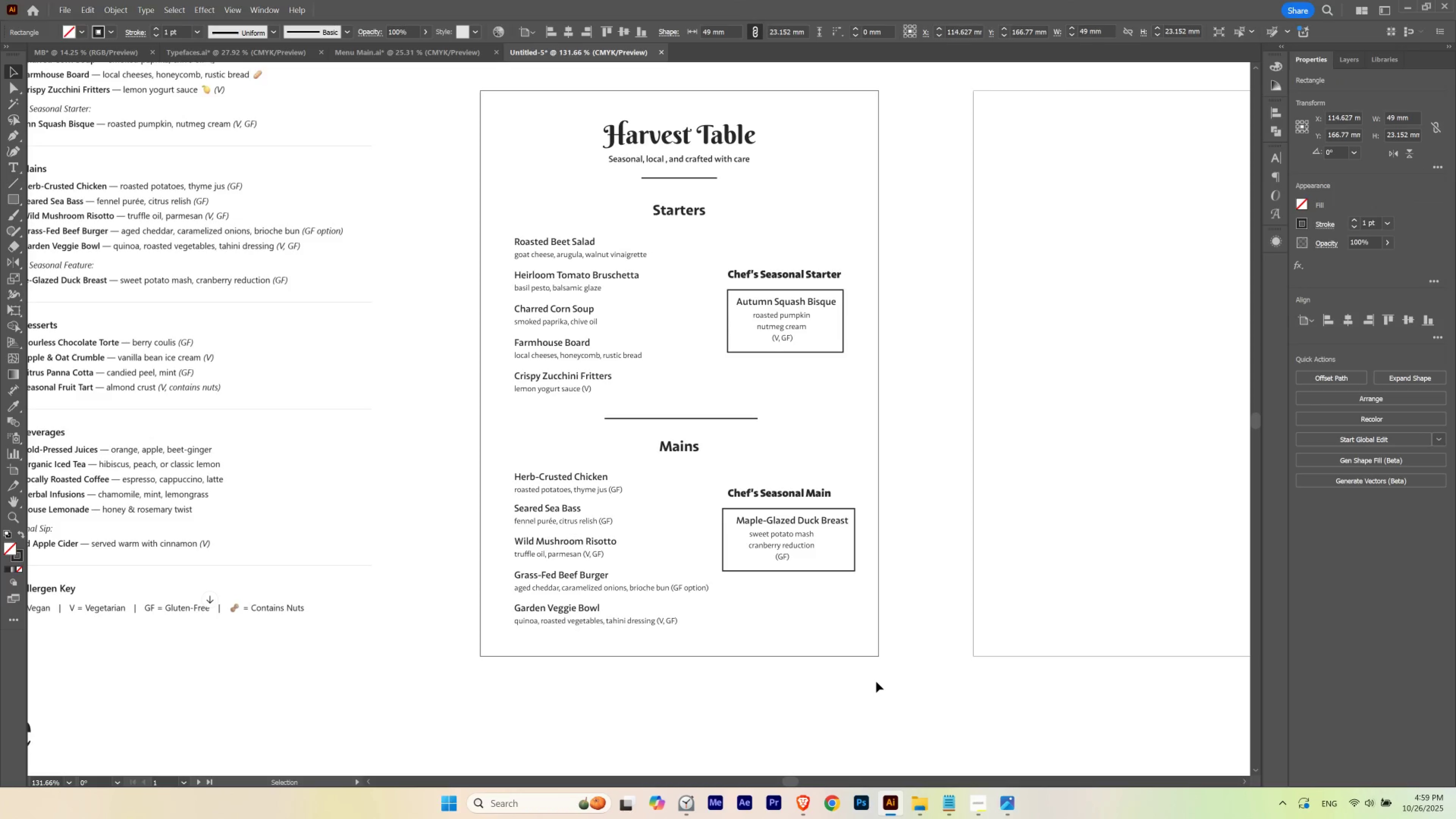 
key(ArrowLeft)
 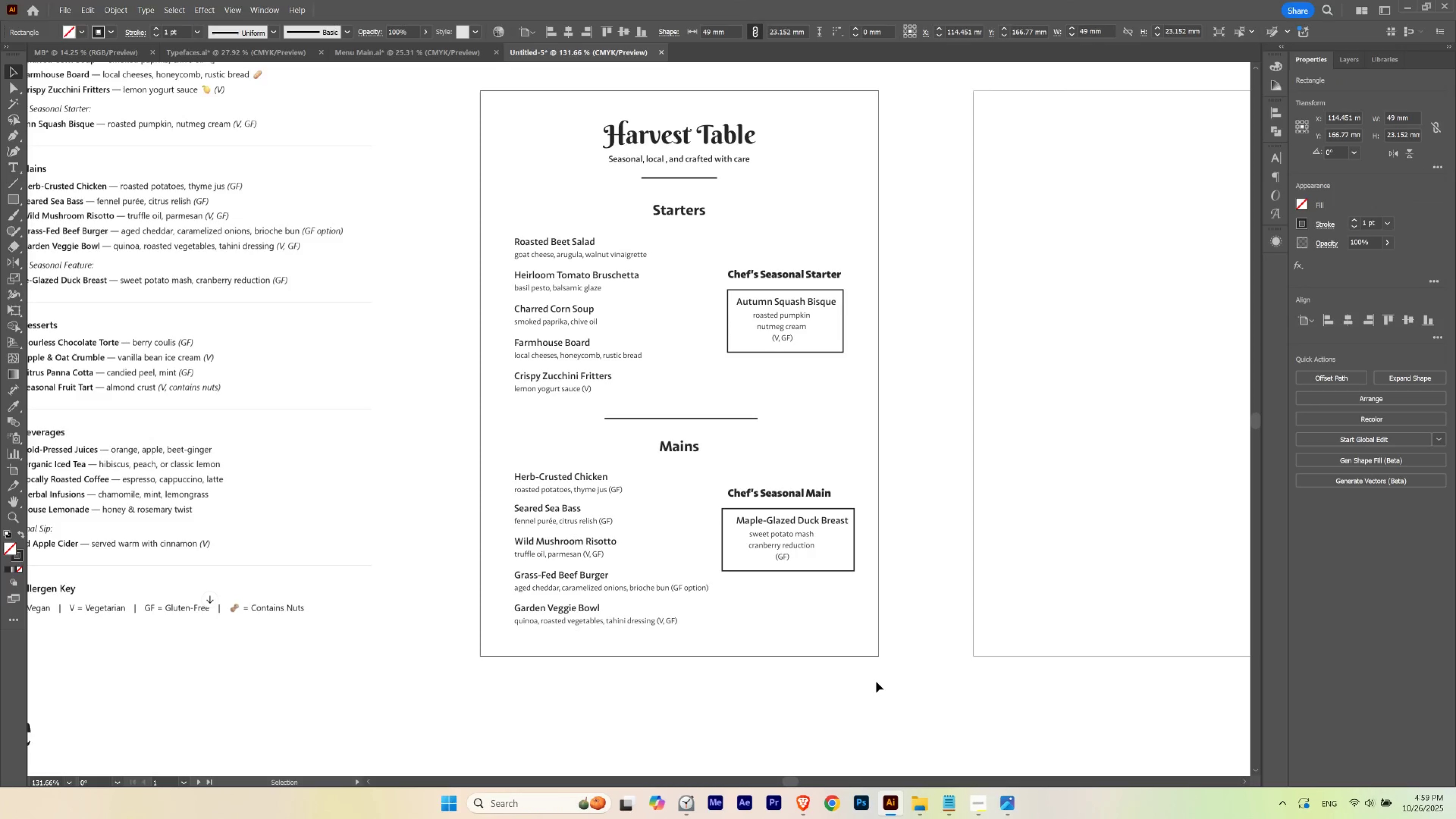 
key(ArrowRight)
 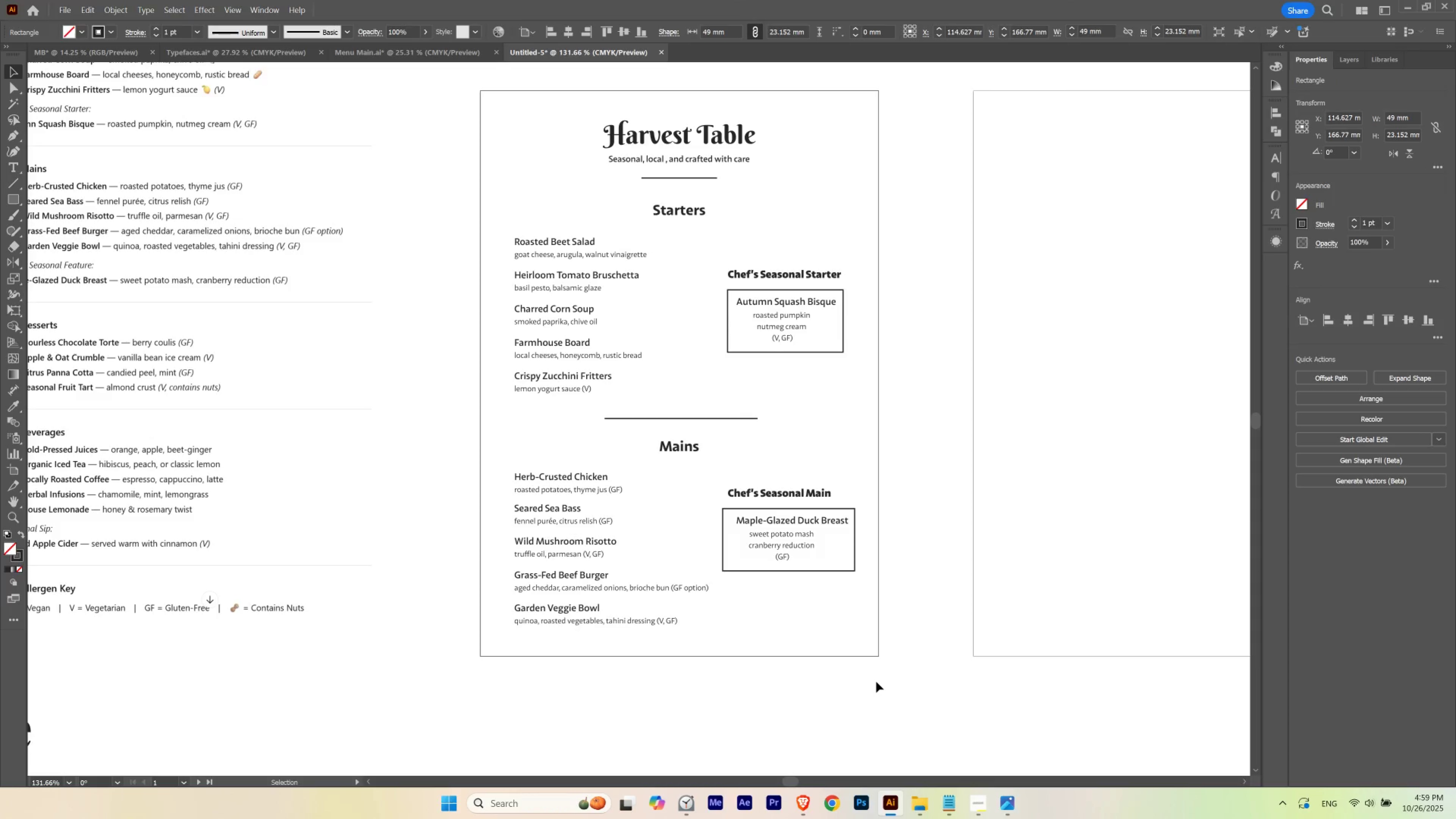 
key(ArrowRight)
 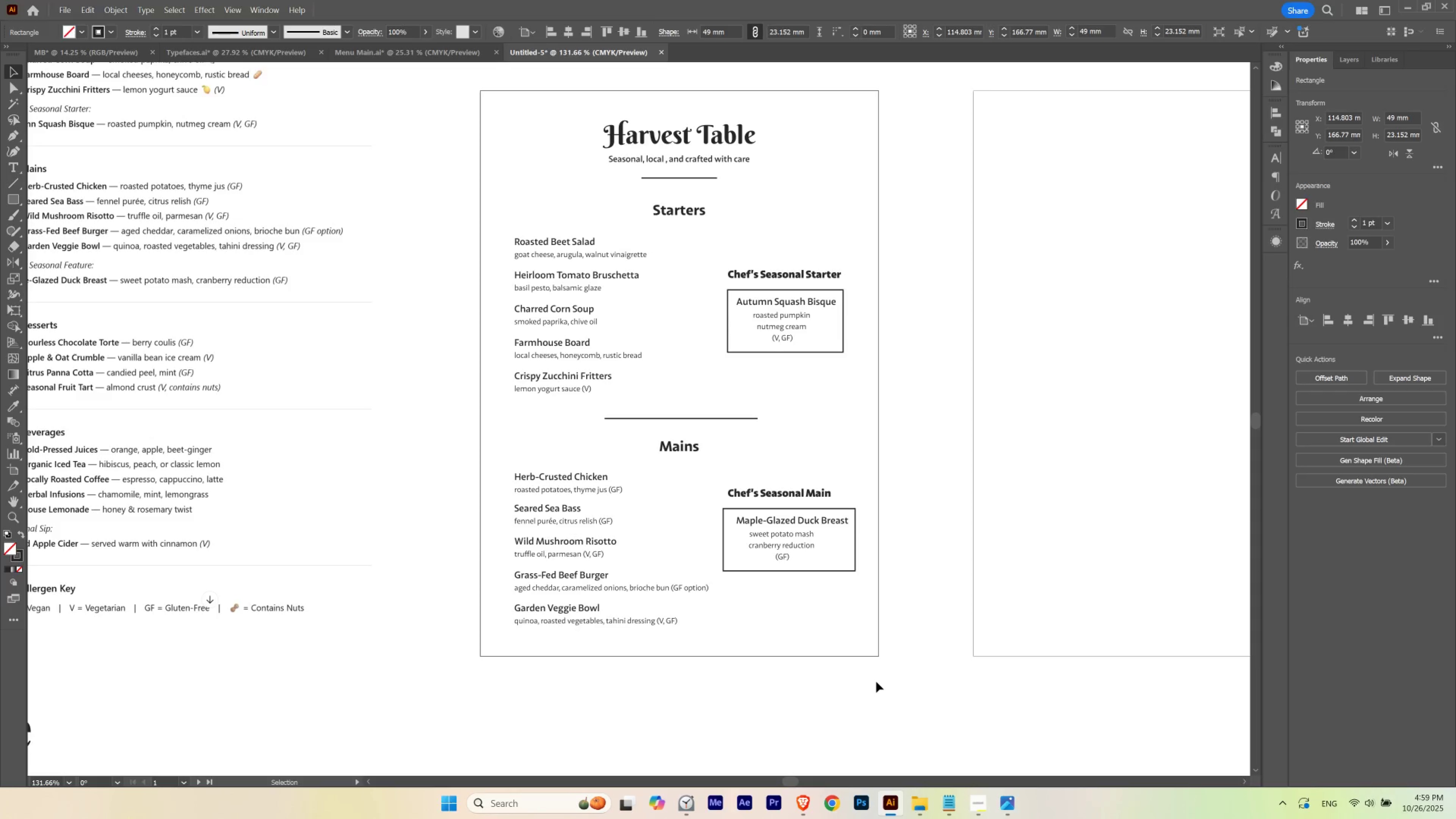 
key(ArrowRight)
 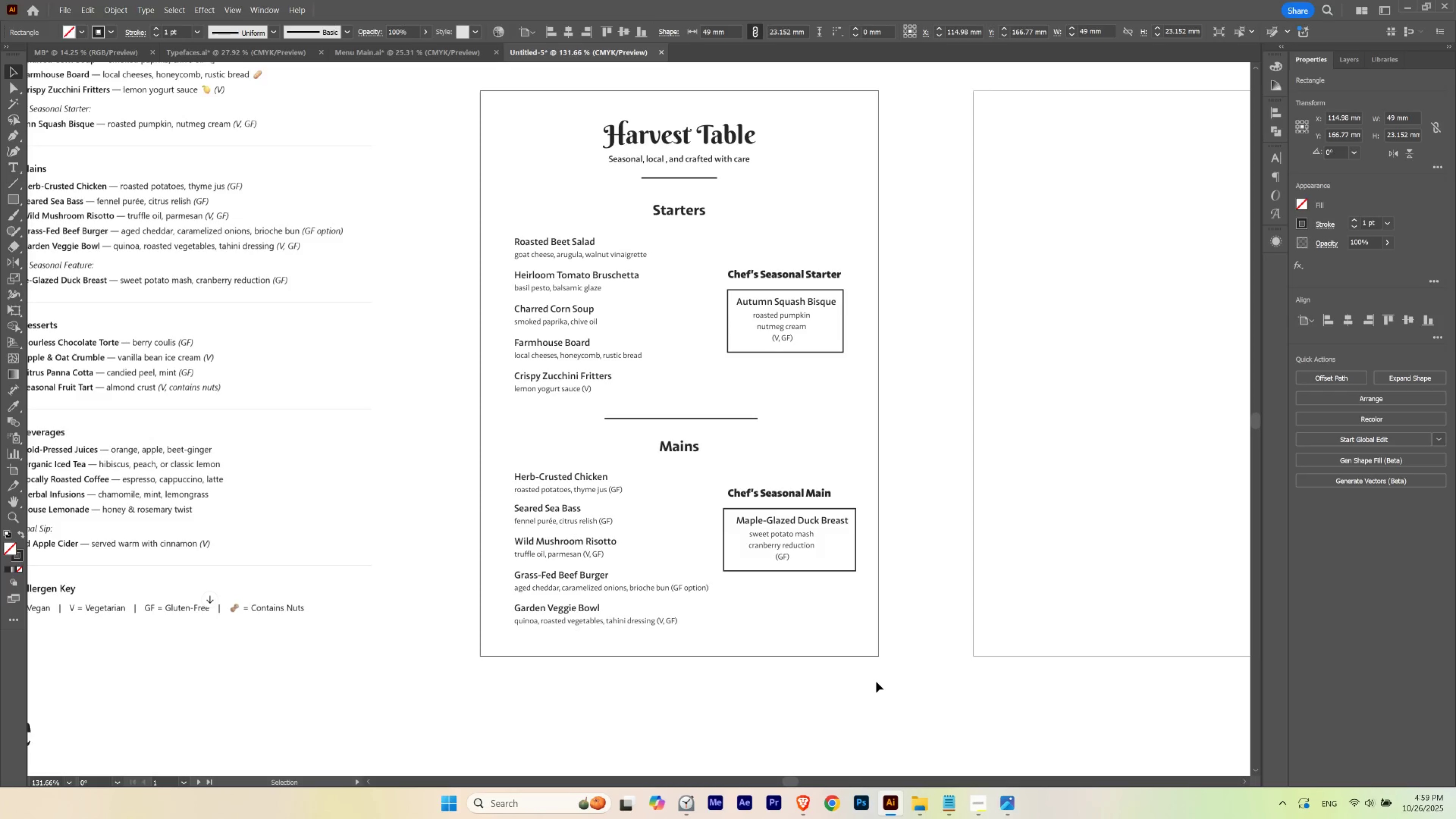 
key(ArrowLeft)
 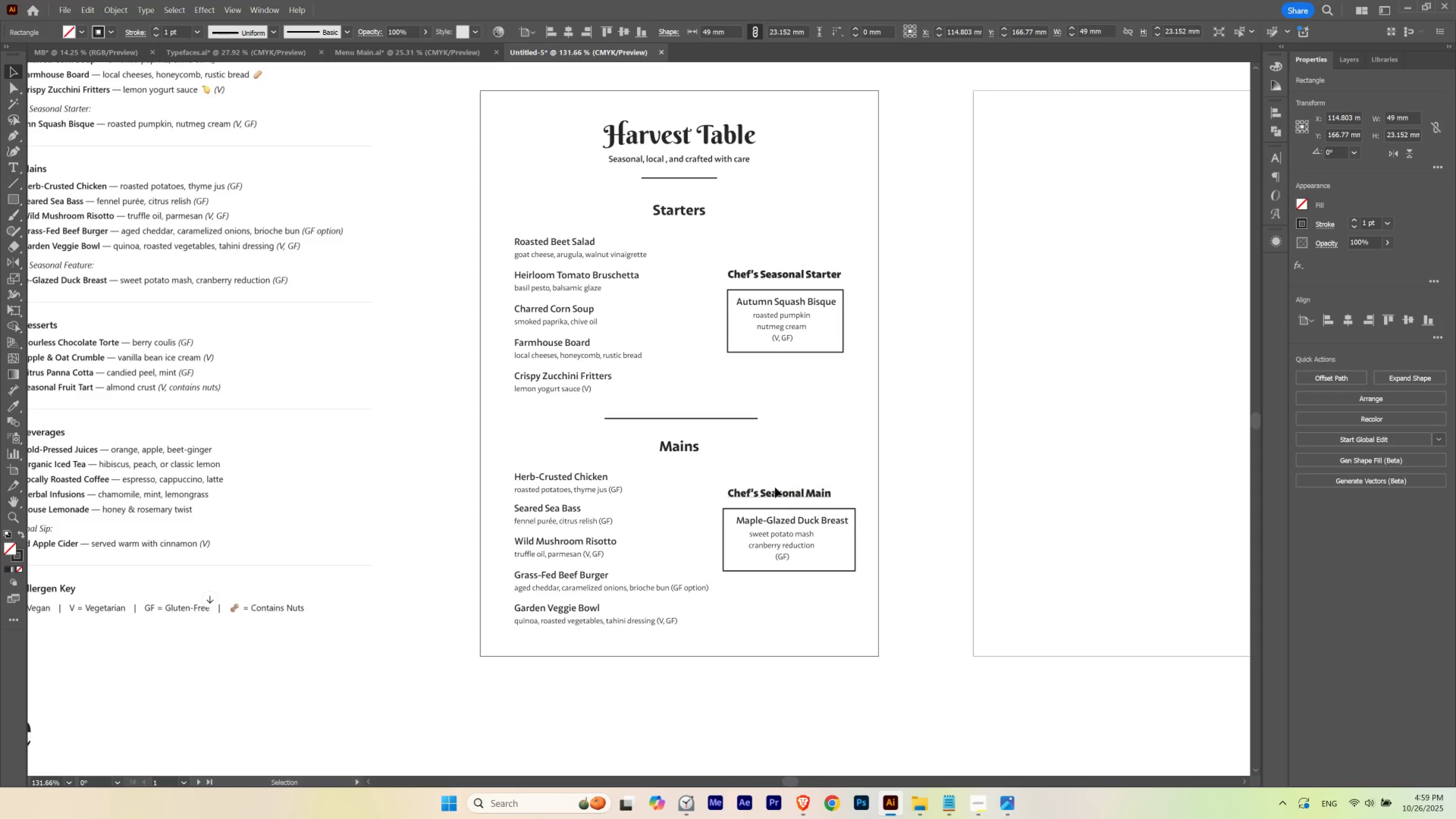 
left_click([774, 495])
 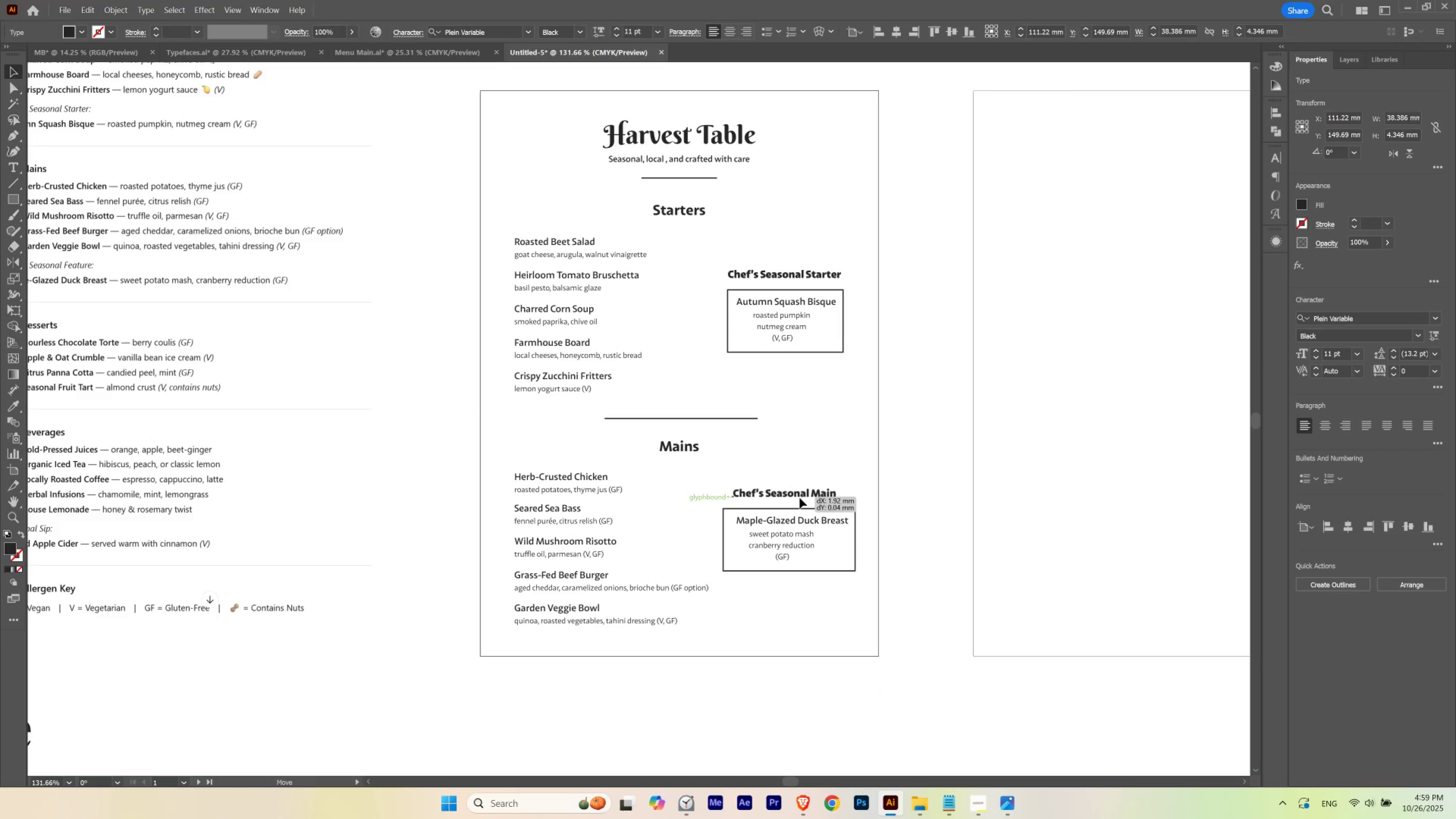 
key(V)
 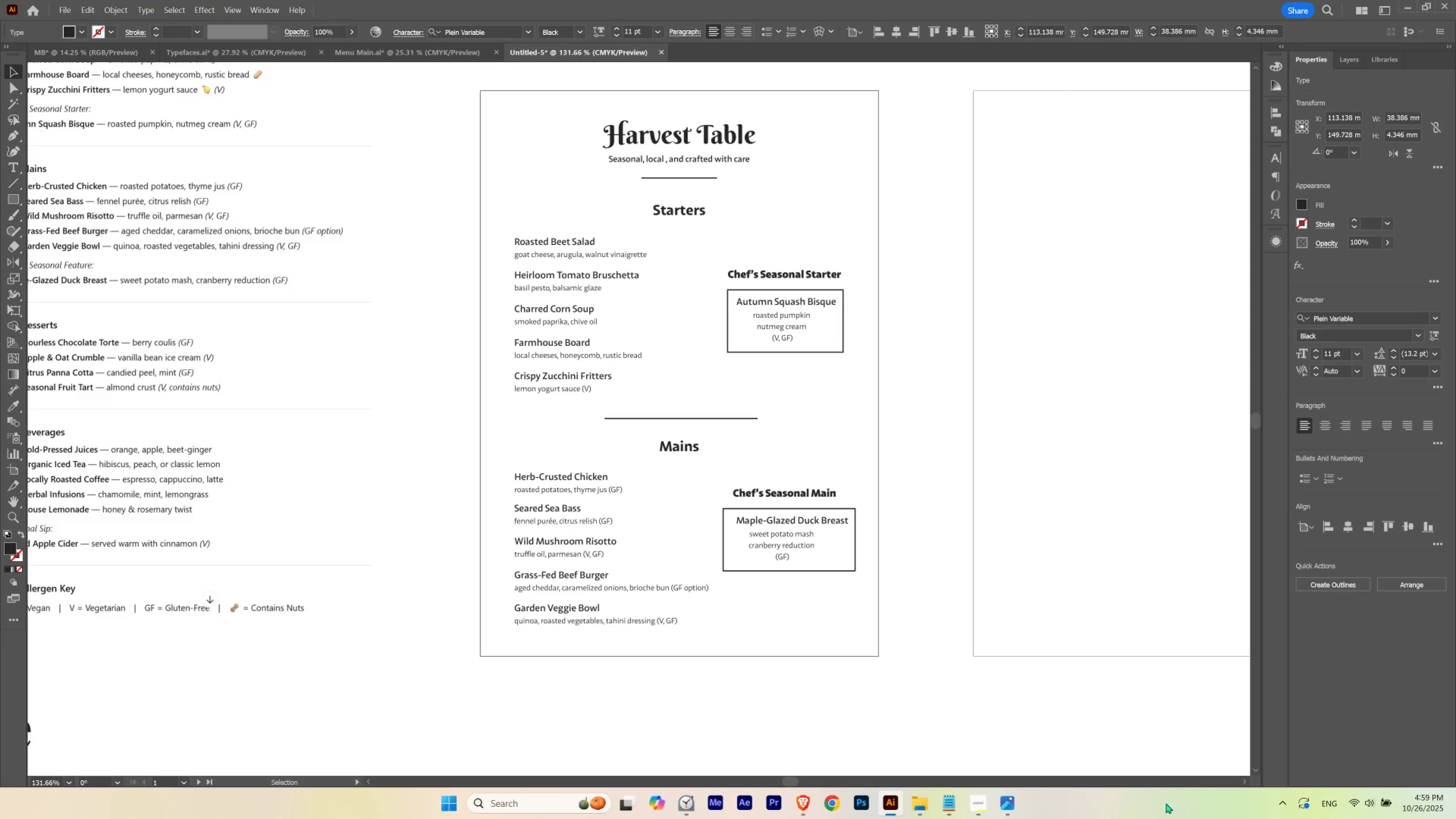 
key(Shift+ArrowLeft)
 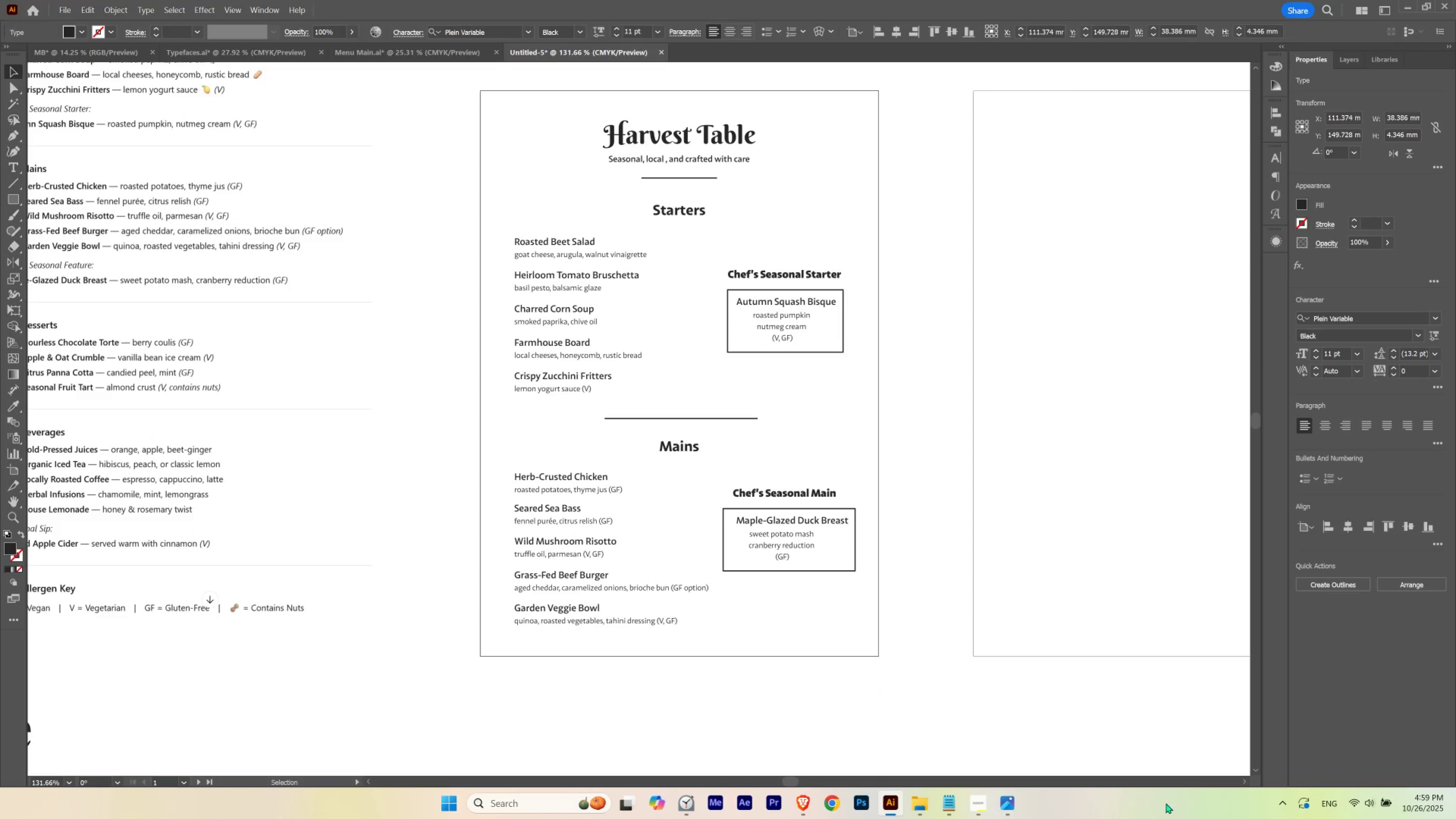 
key(Shift+ArrowRight)
 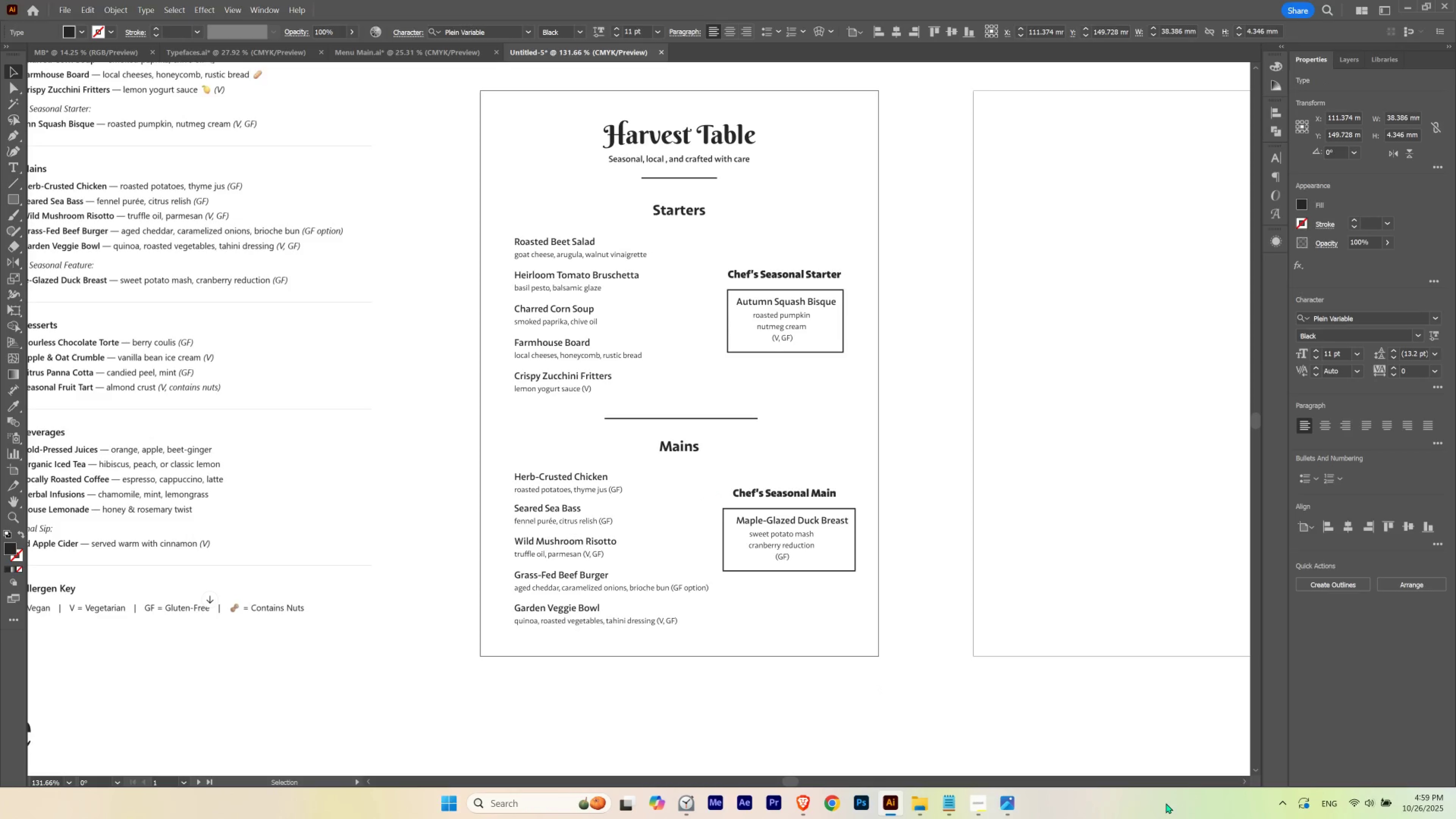 
key(Shift+ArrowRight)
 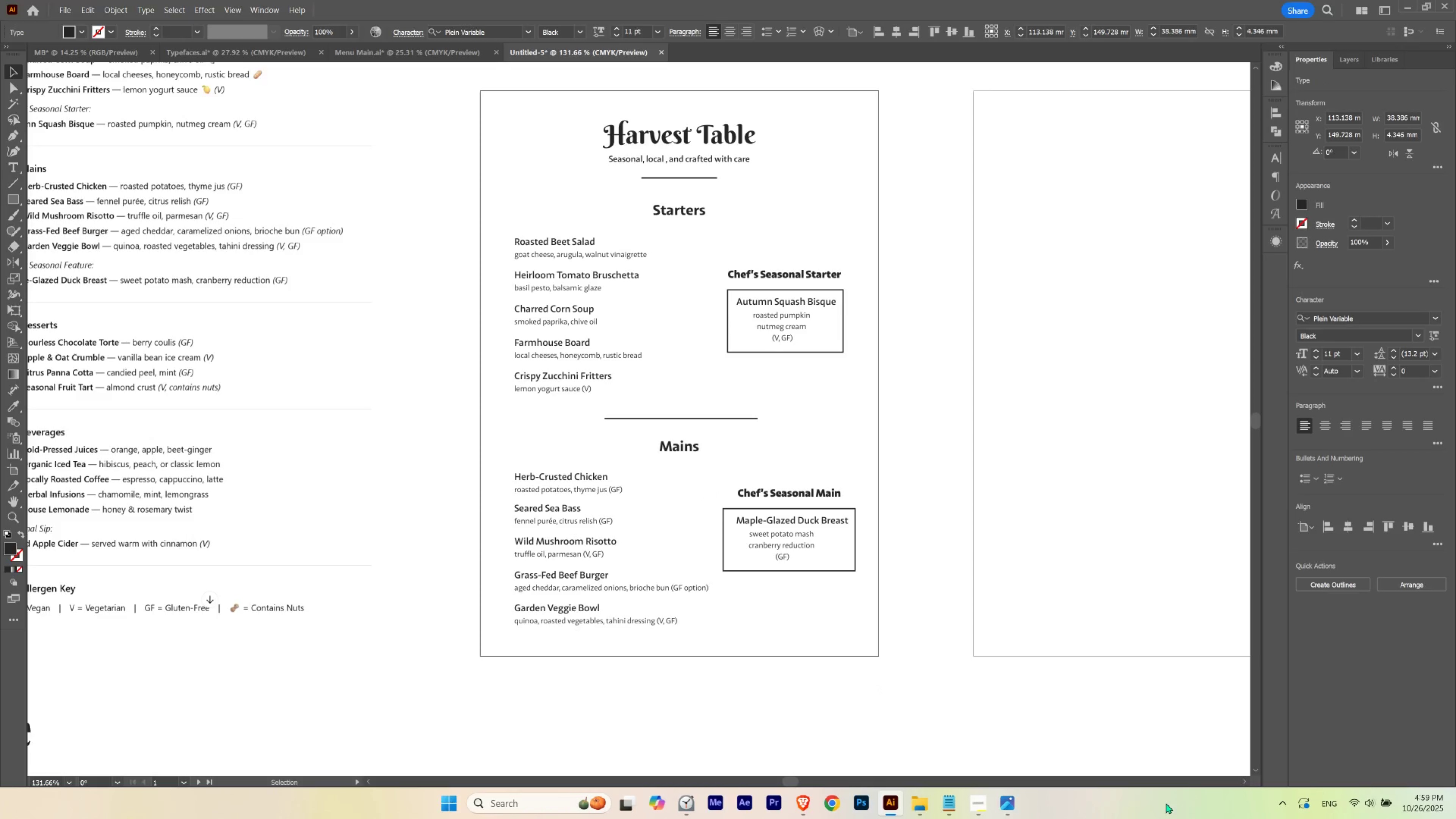 
key(ArrowLeft)
 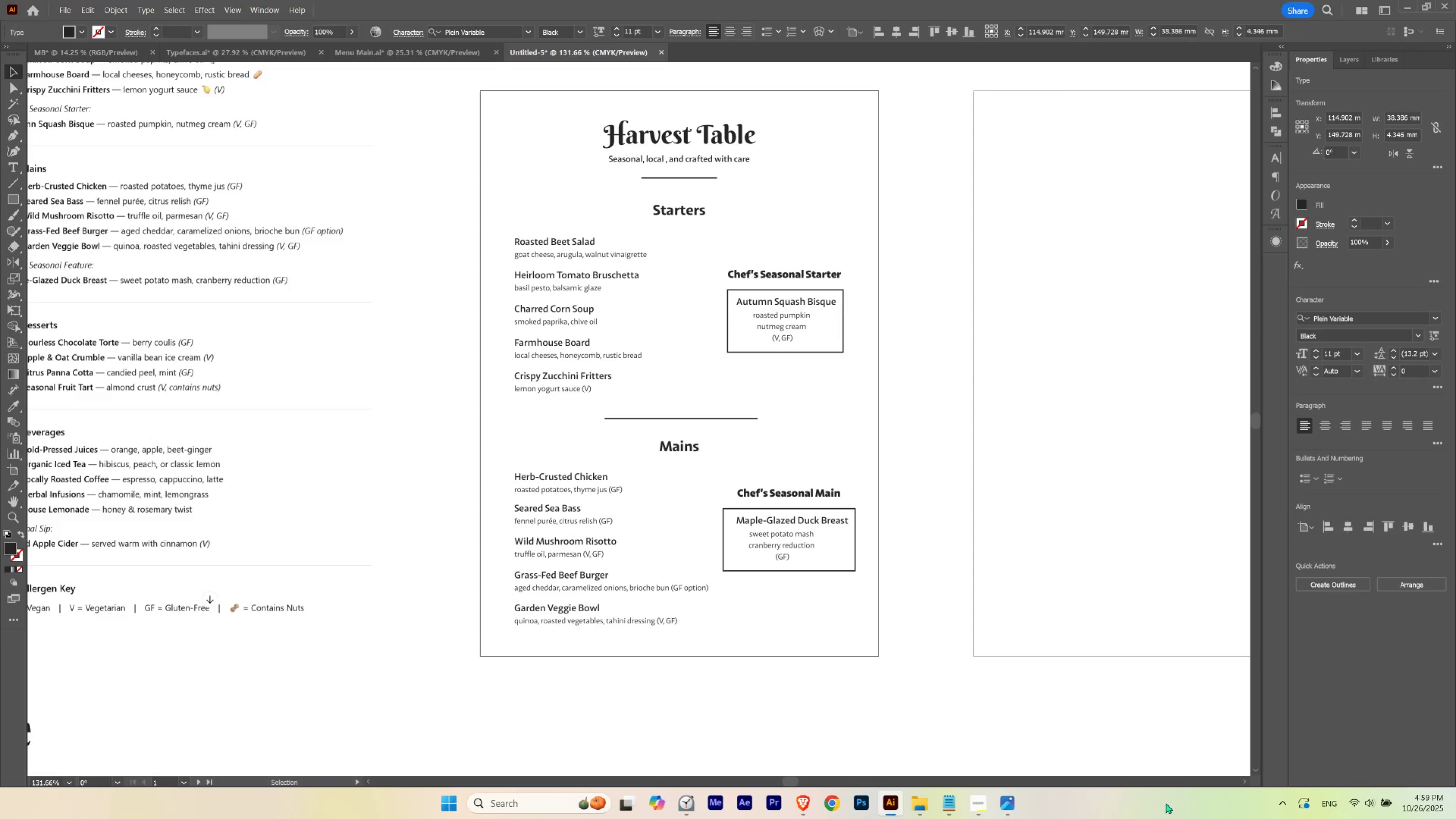 
key(ArrowLeft)
 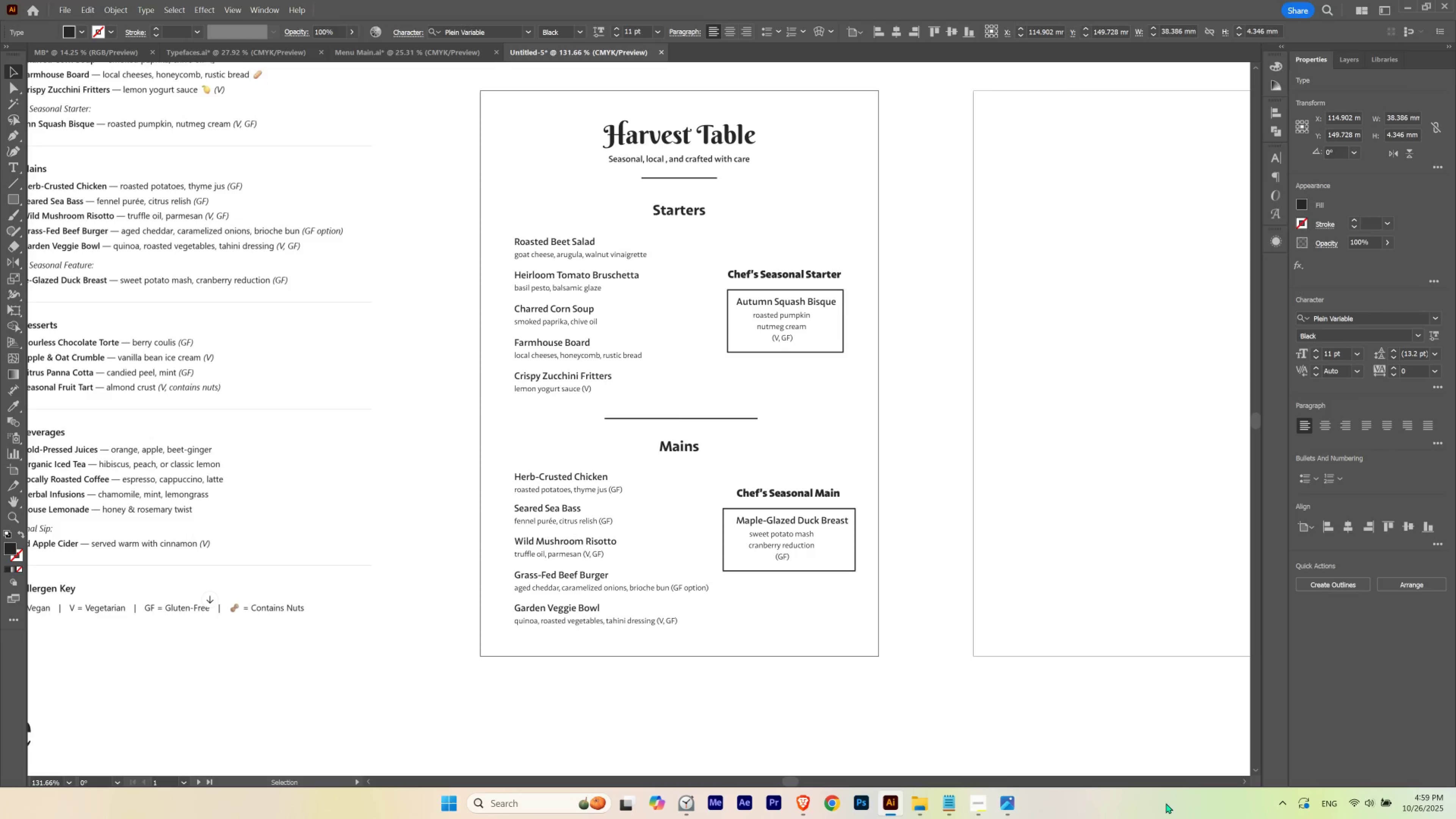 
key(ArrowLeft)
 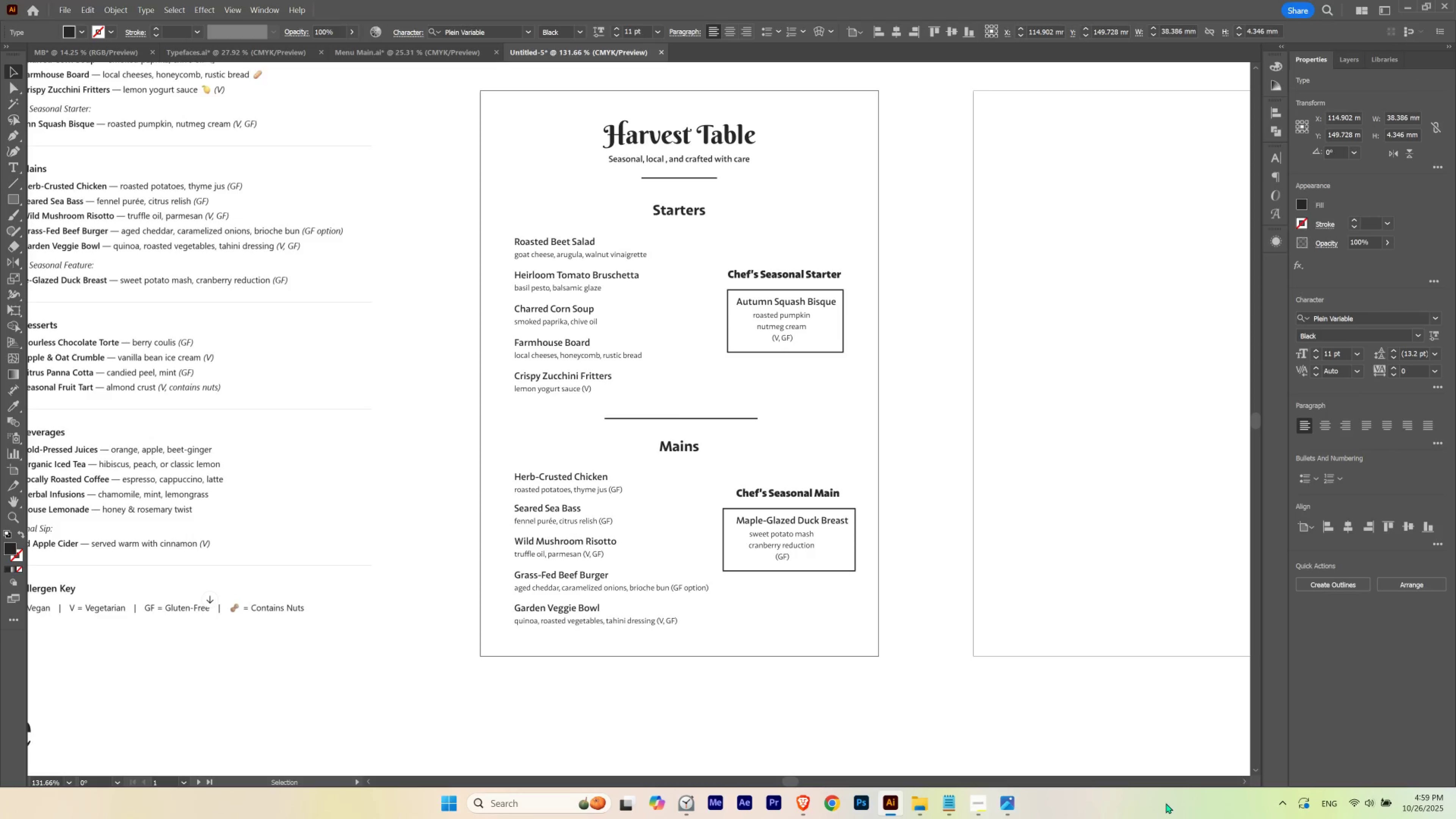 
key(ArrowLeft)
 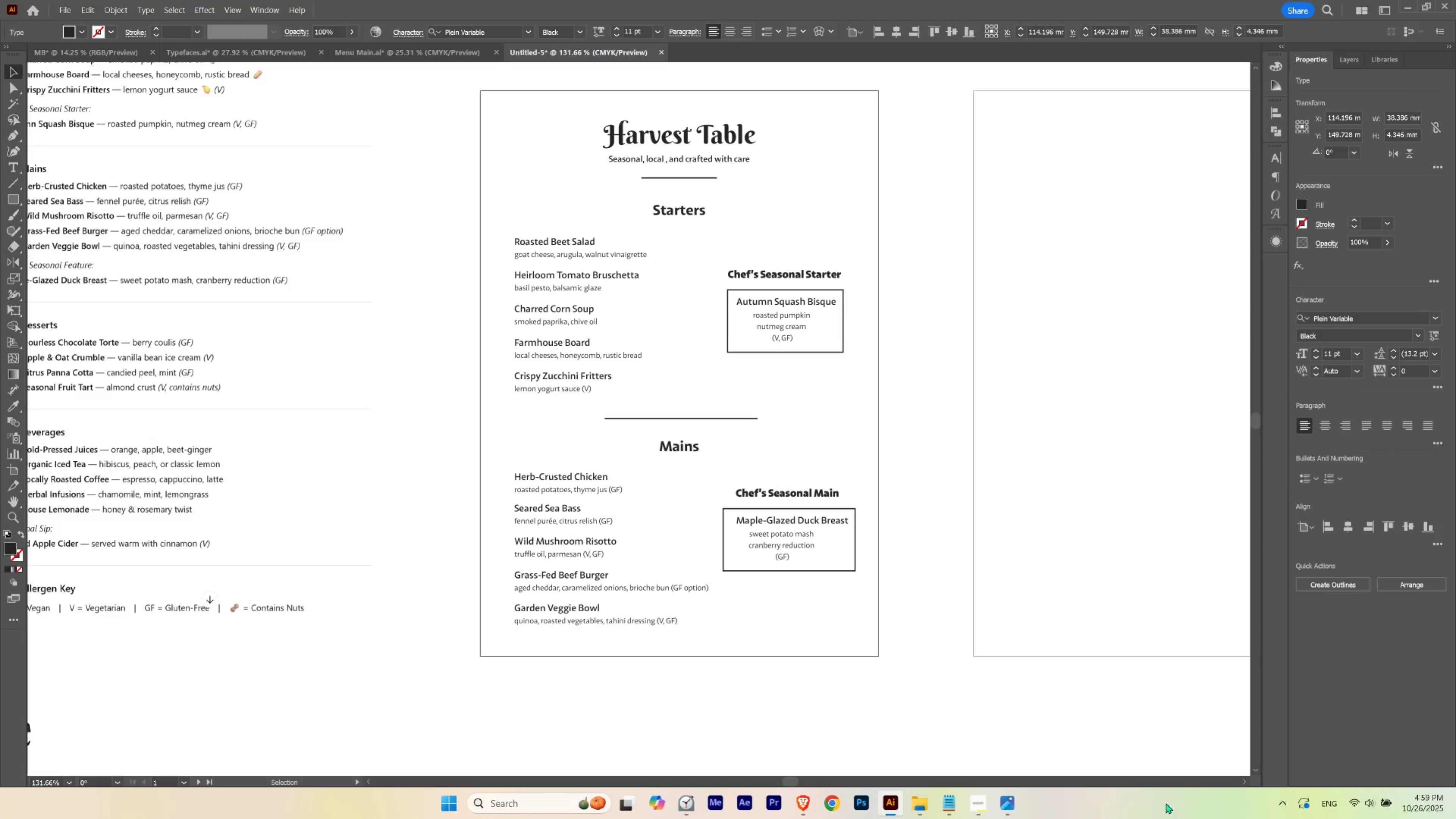 
key(ArrowRight)
 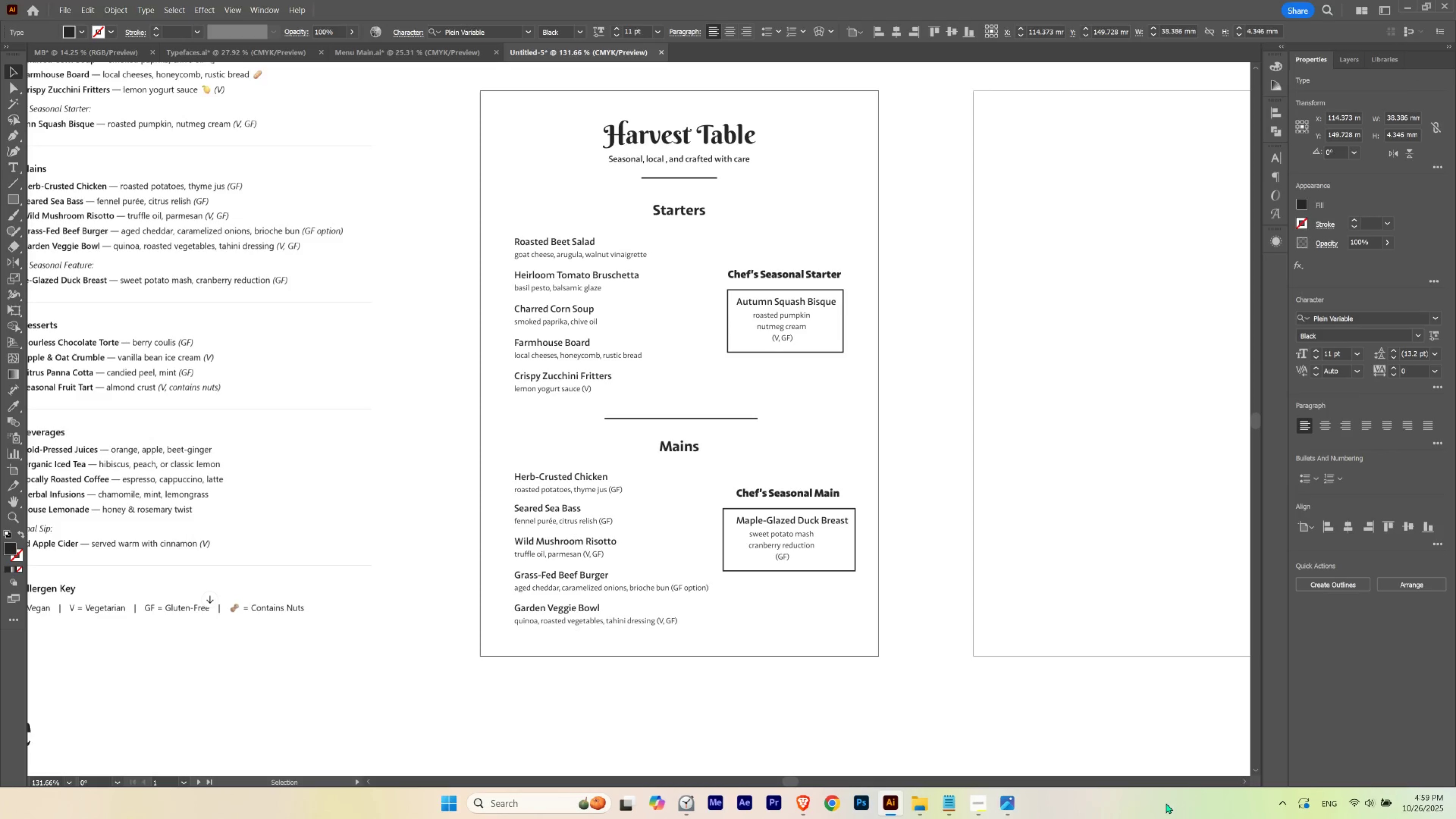 
key(ArrowLeft)
 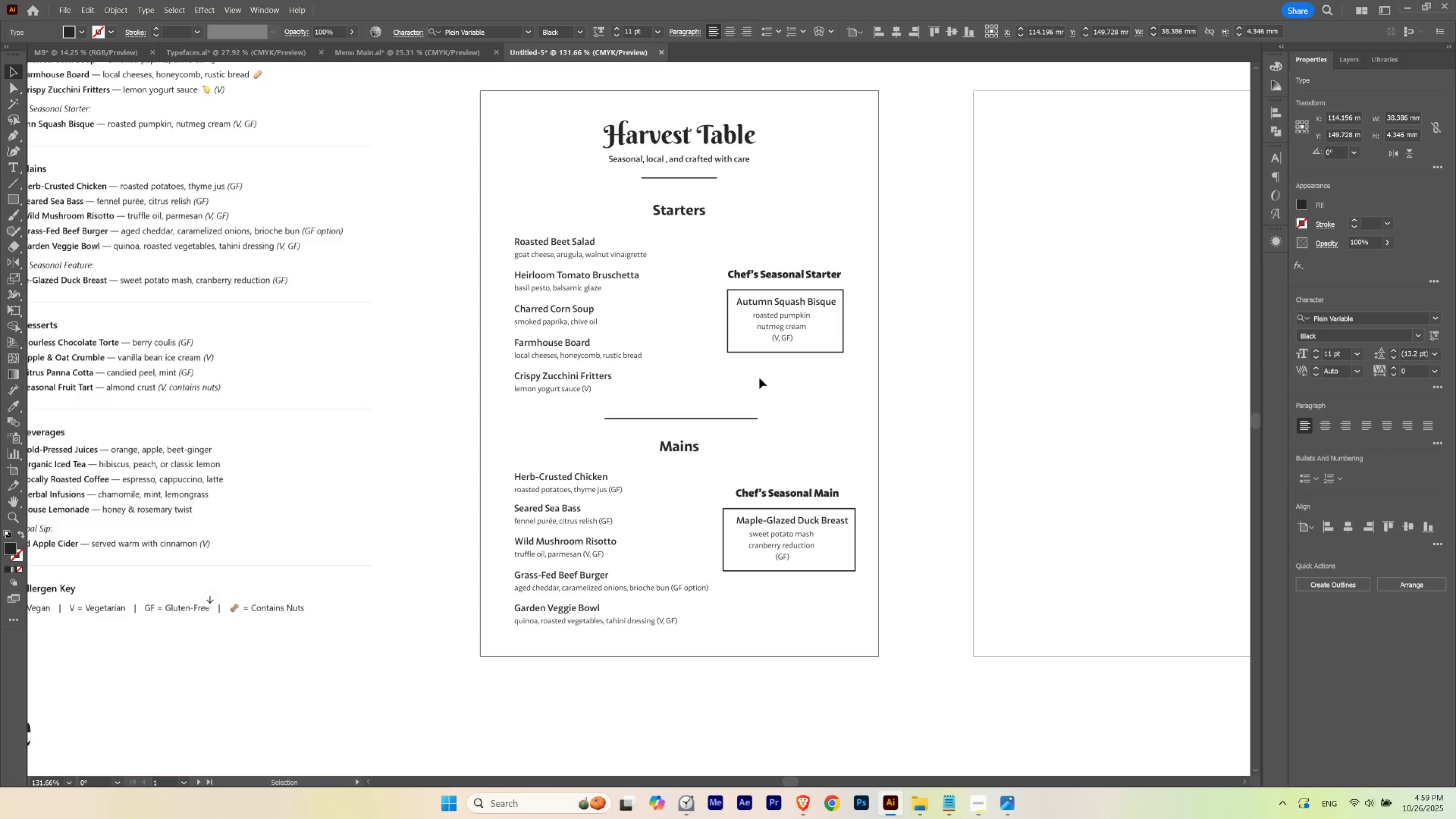 
left_click([785, 291])
 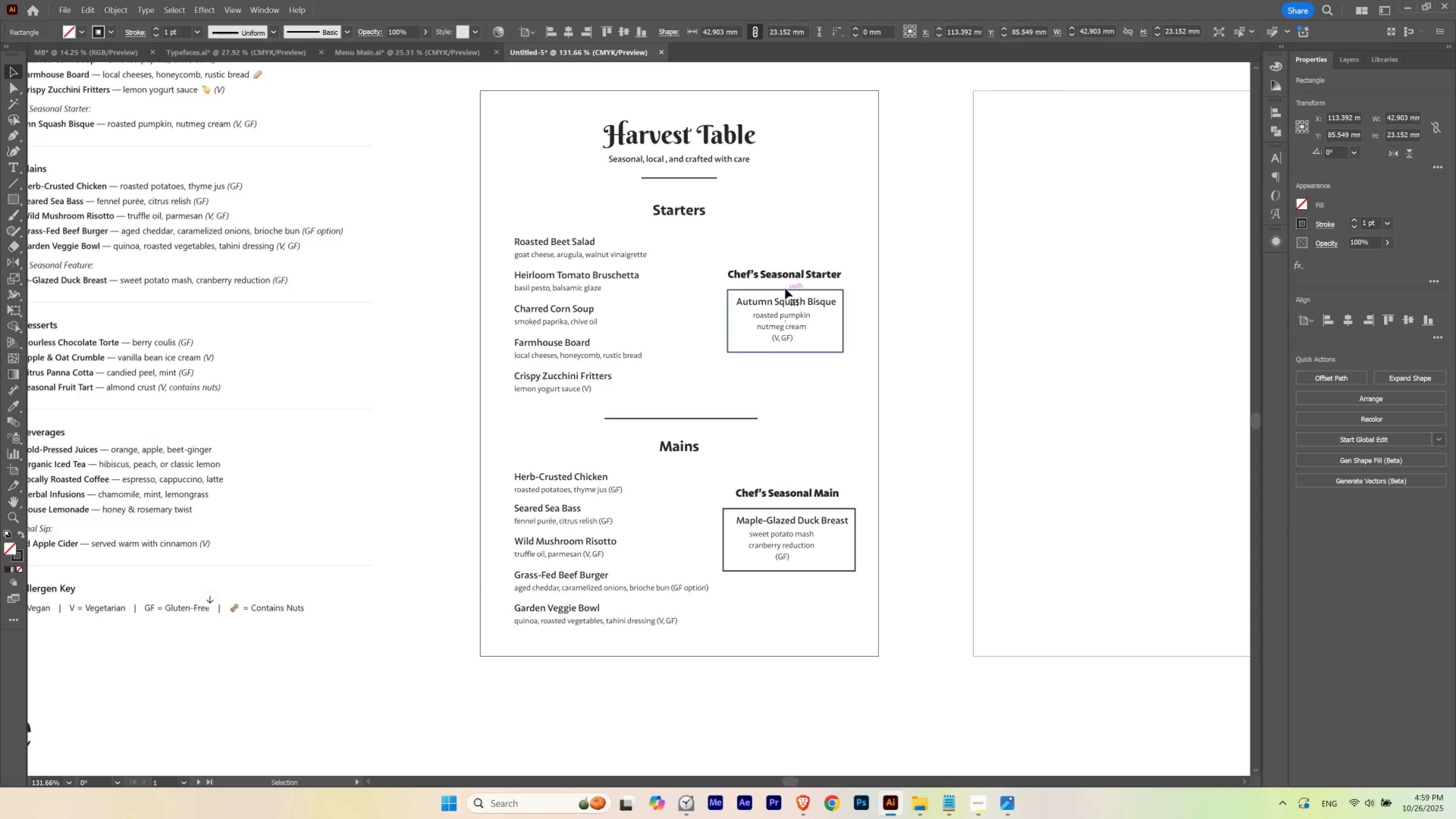 
key(Control+ControlLeft)
 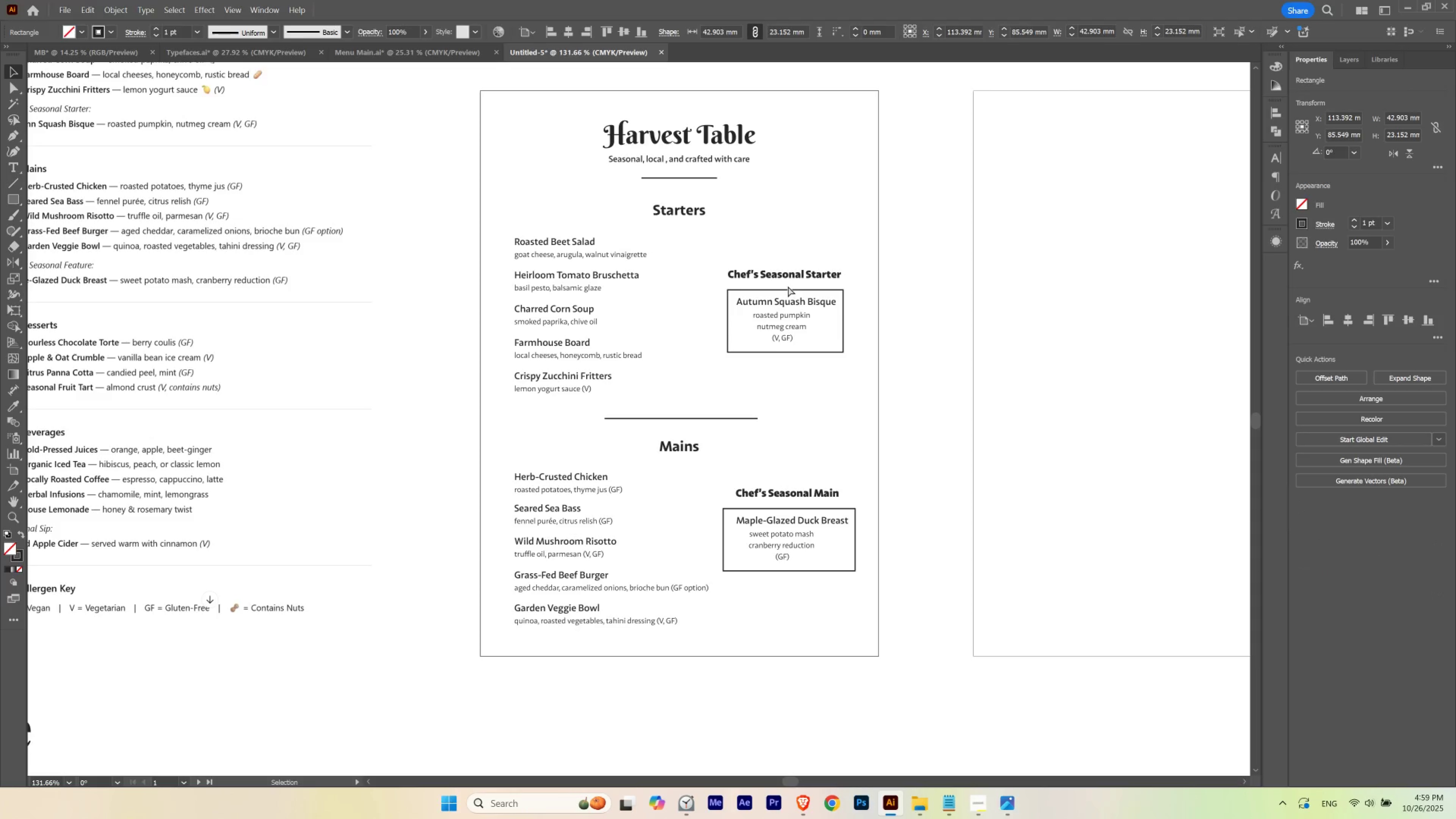 
key(Control+Shift+ShiftLeft)
 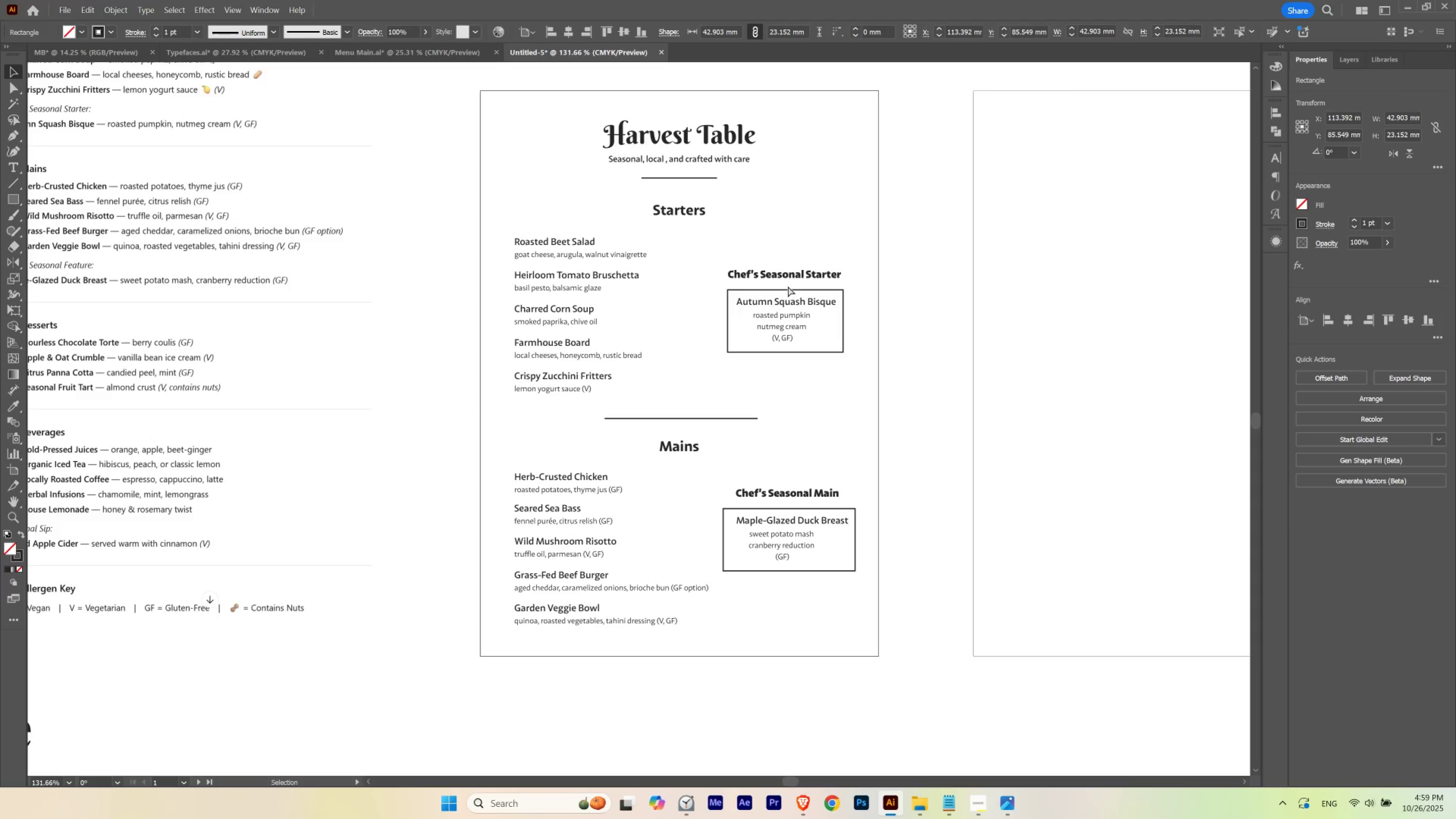 
key(Control+Shift+B)
 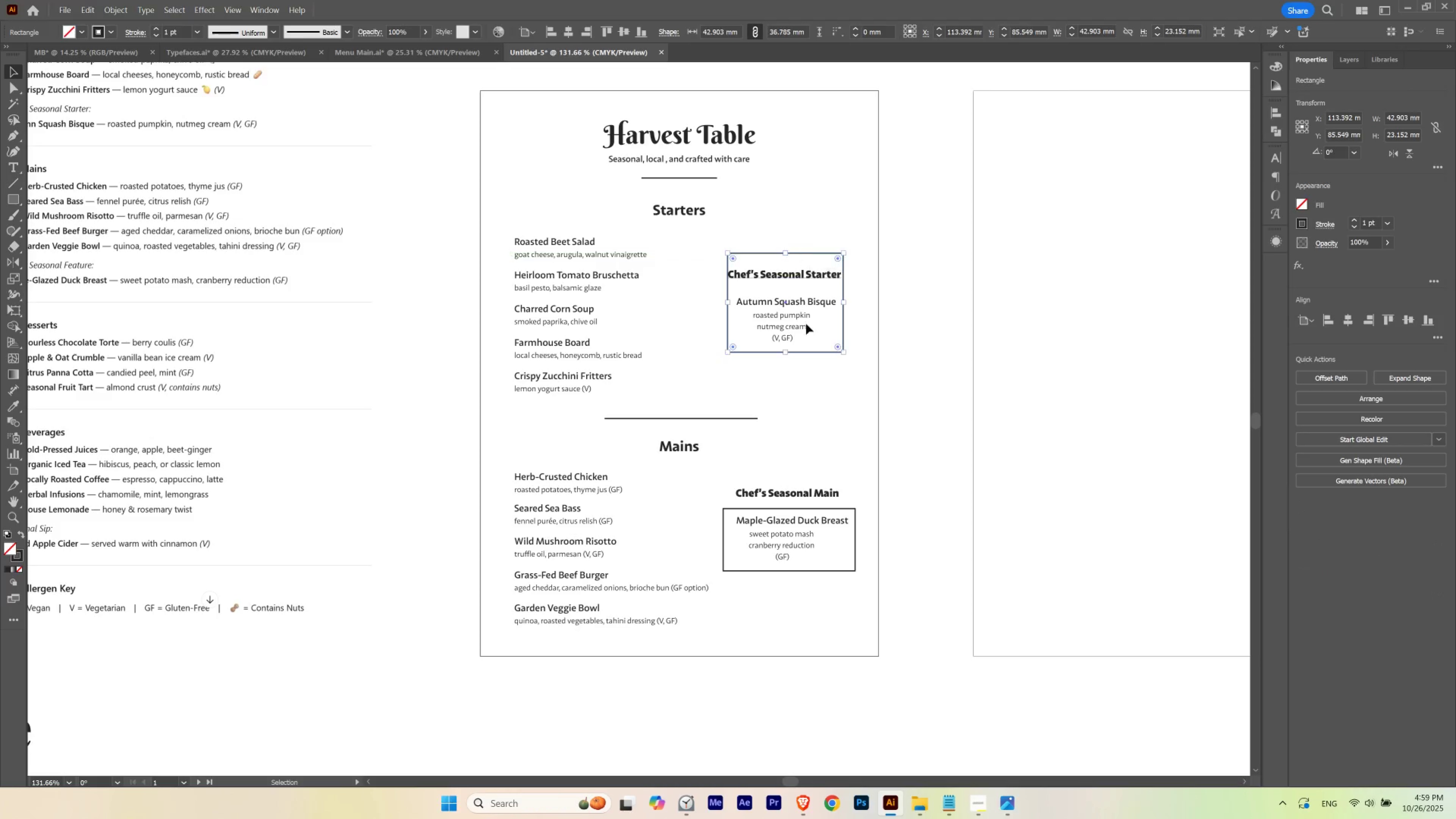 
left_click([827, 413])
 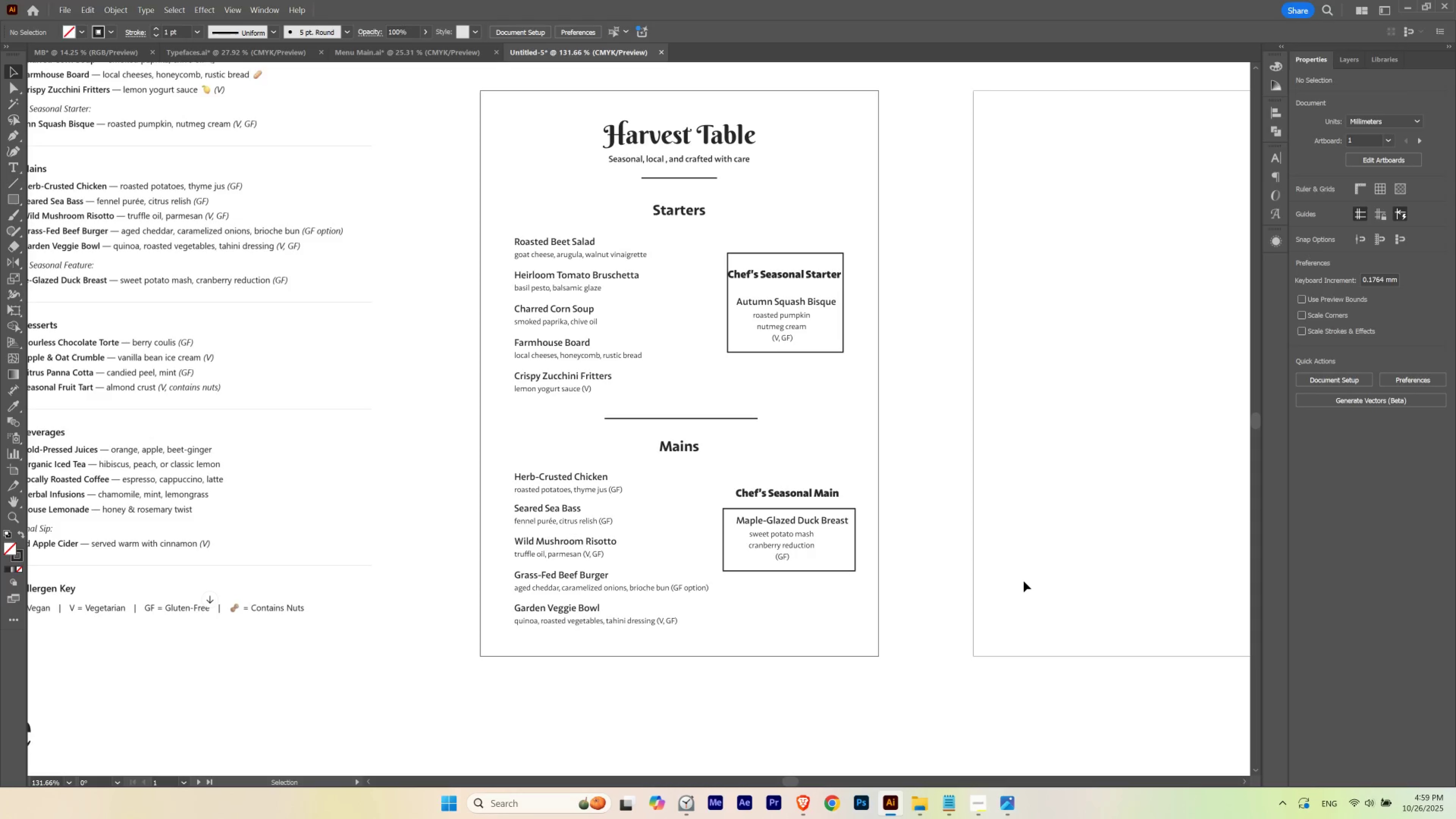 
hold_key(key=ControlLeft, duration=0.66)
 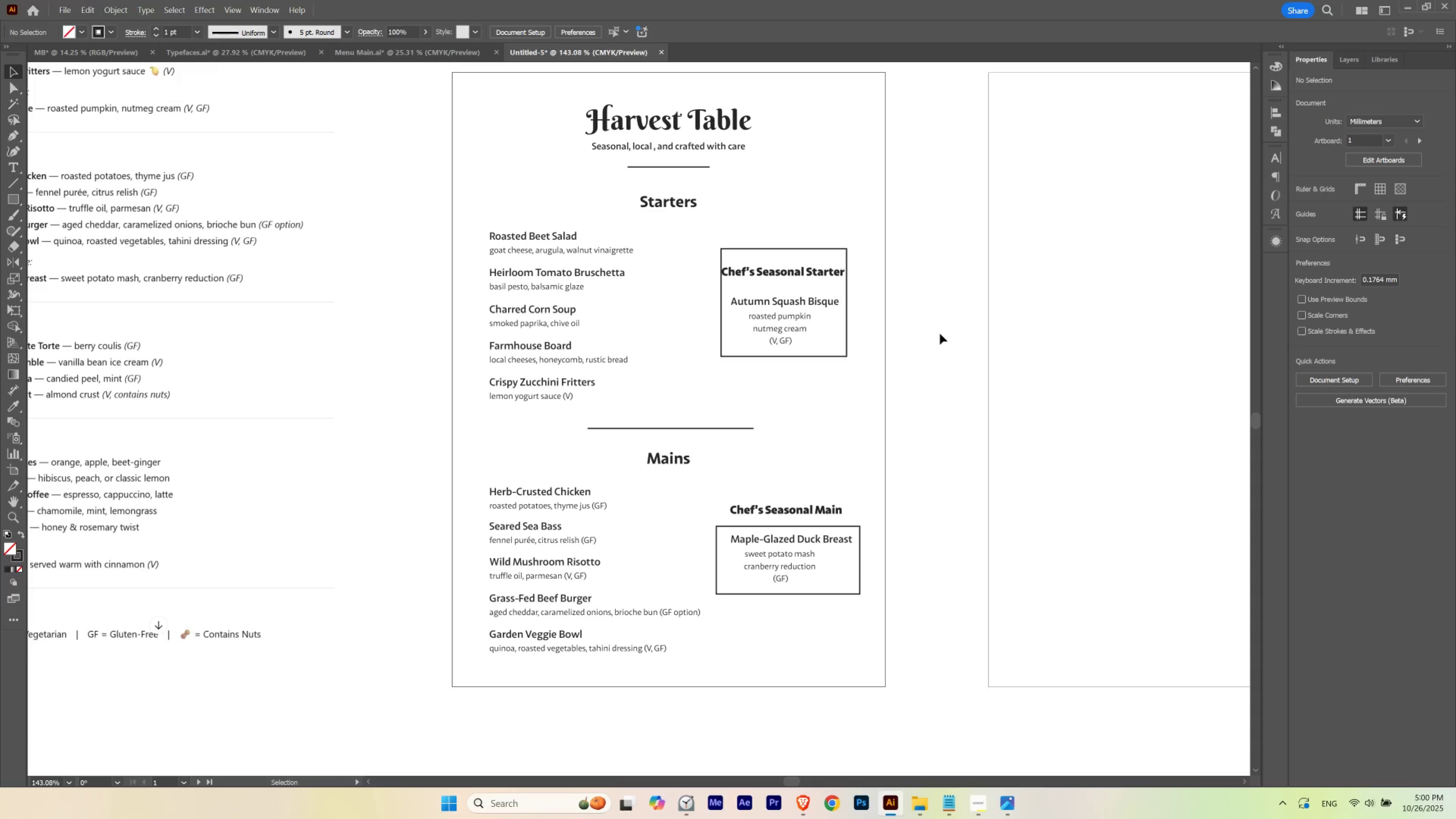 
hold_key(key=Space, duration=0.69)
 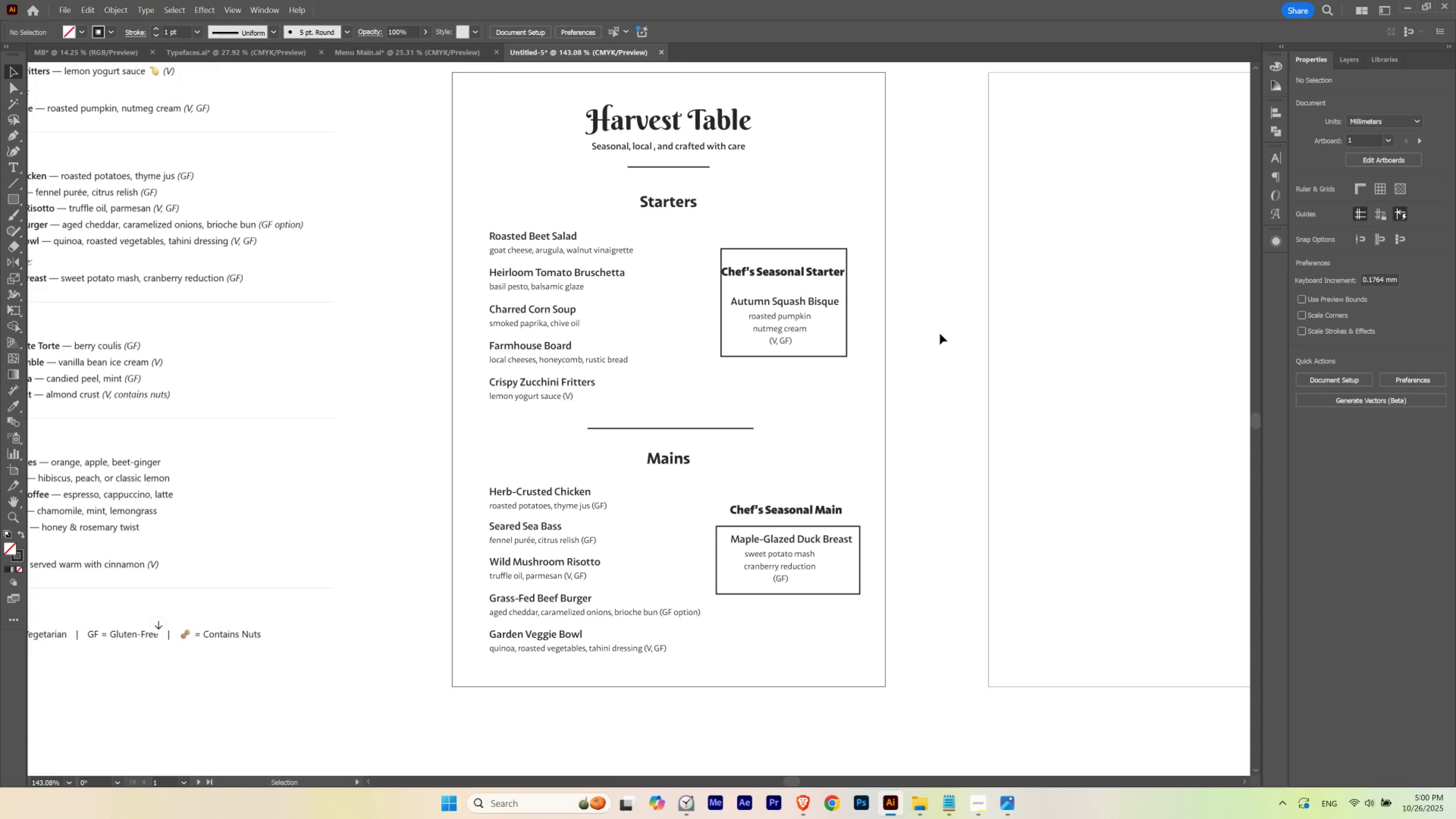 
key(Control+Z)
 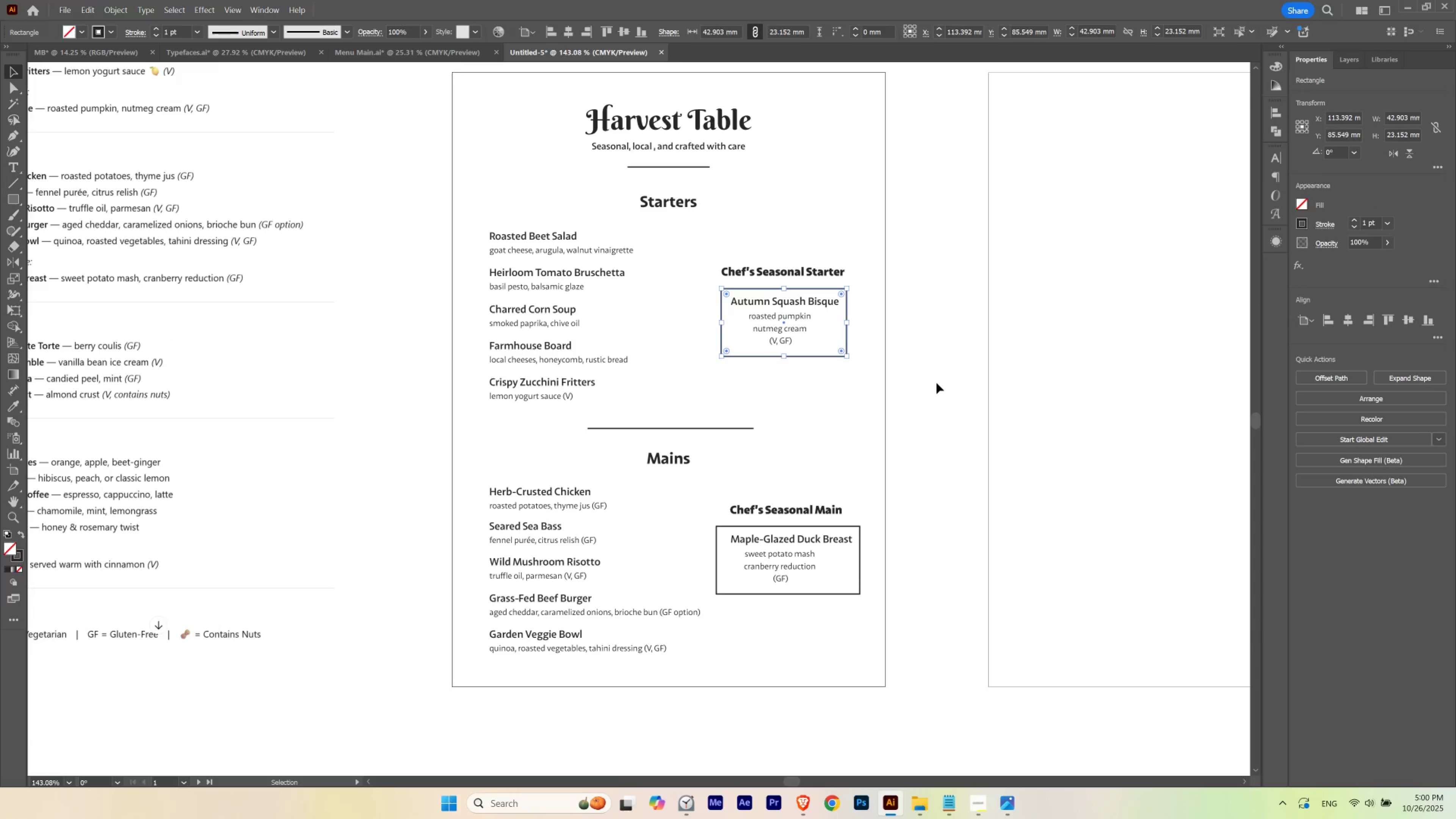 
left_click([936, 383])
 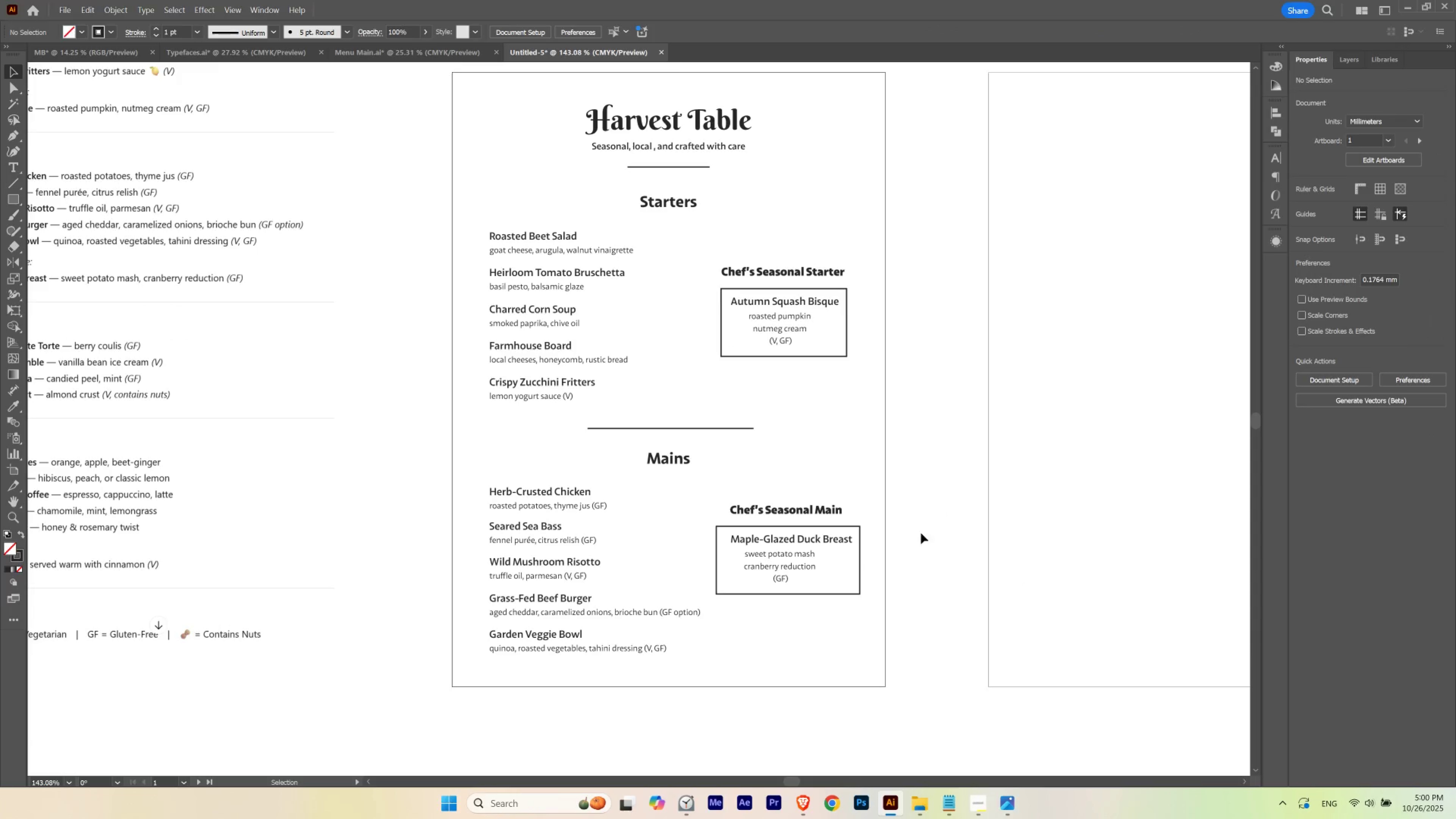 
hold_key(key=Space, duration=0.9)
 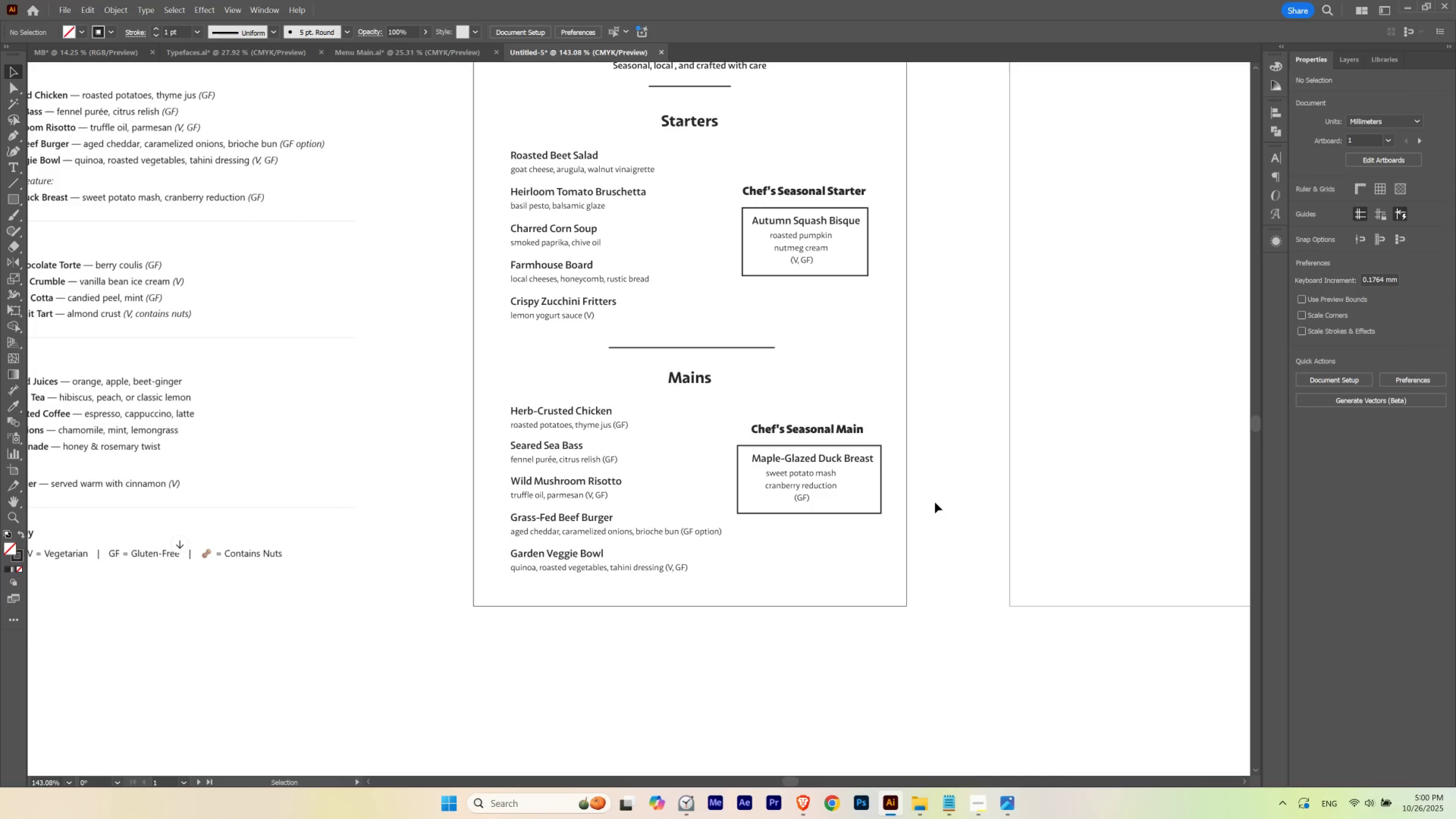 
left_click([935, 502])
 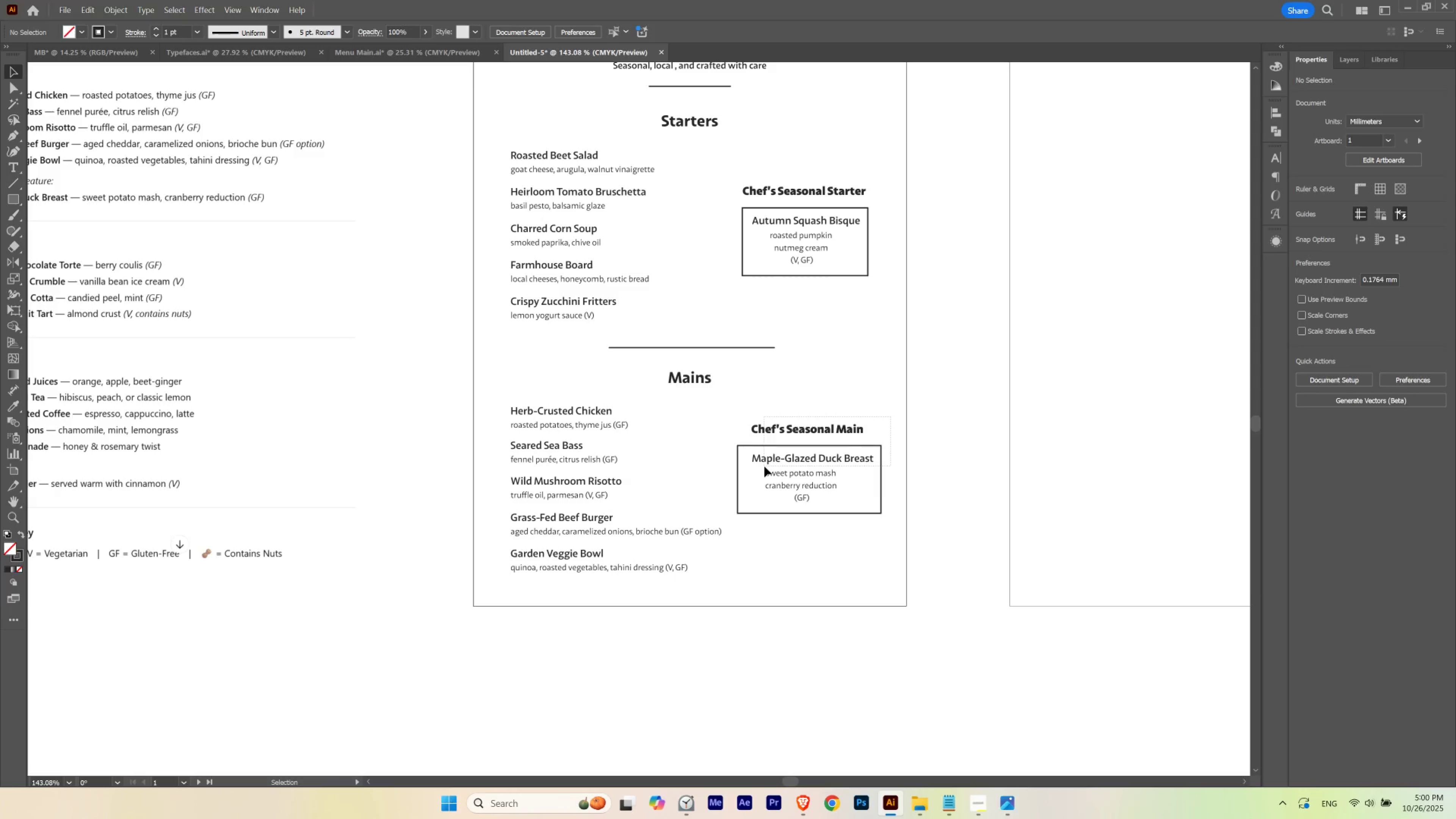 
wait(5.53)
 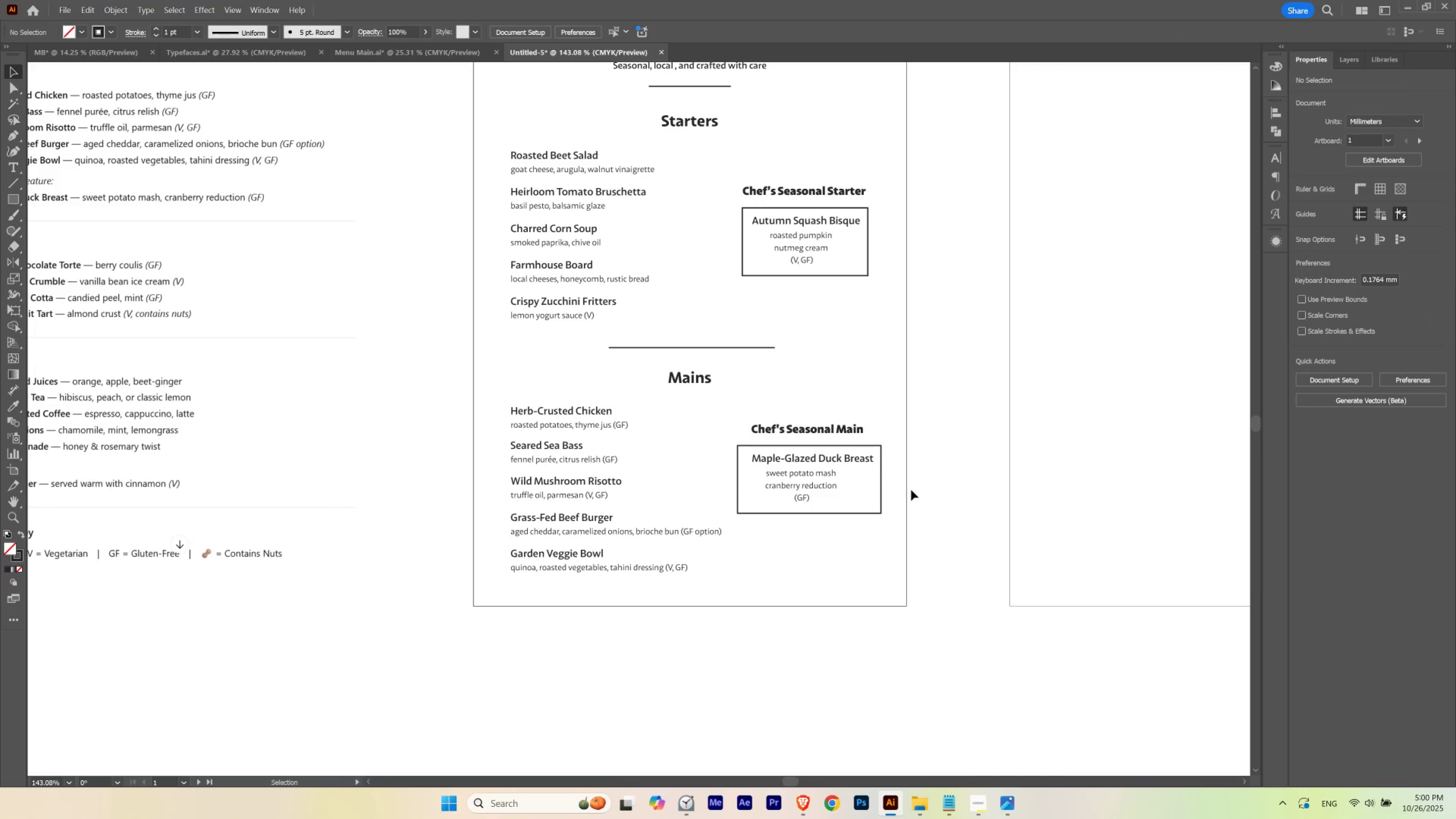 
key(Control+ControlLeft)
 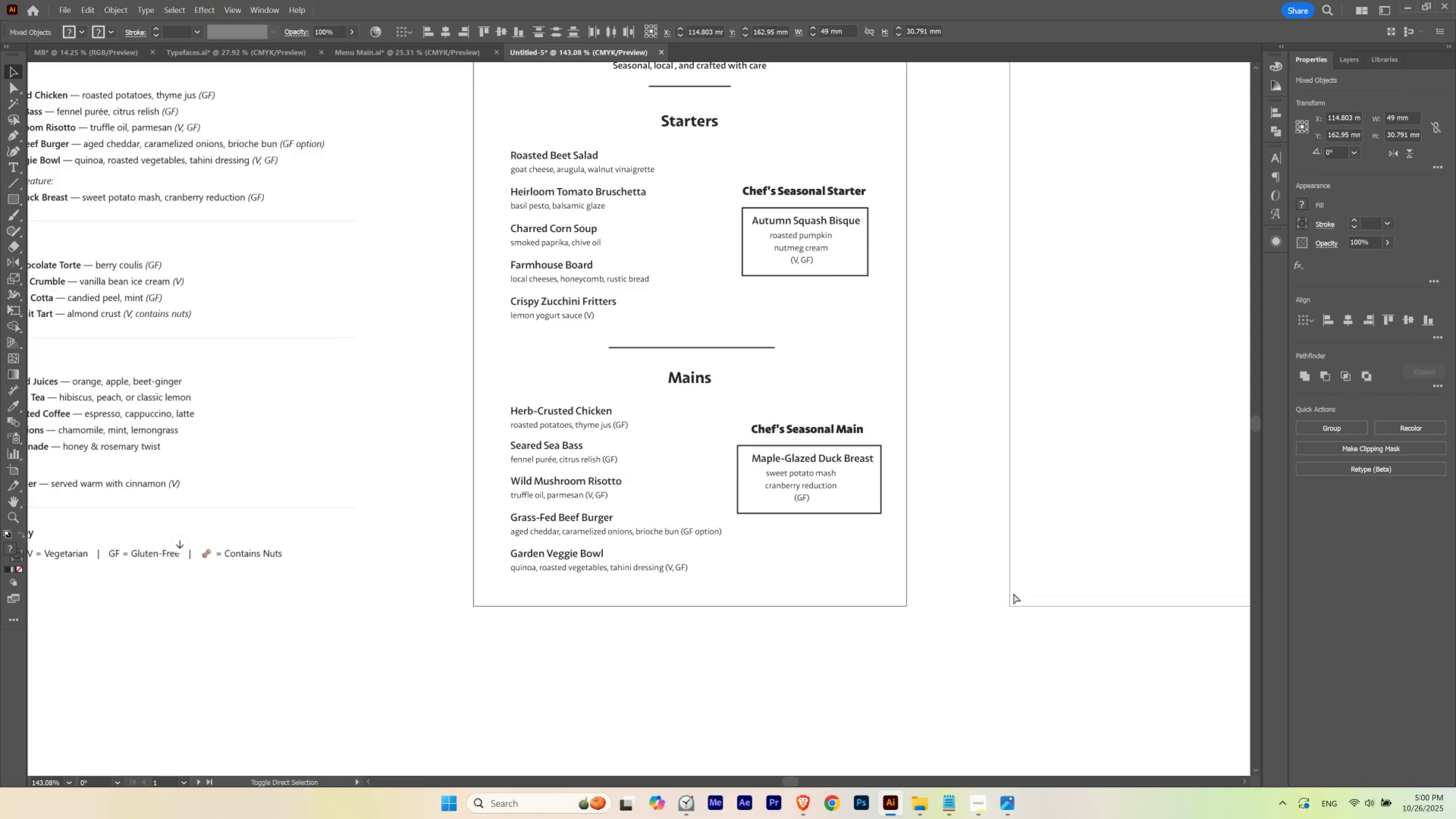 
key(Control+Shift+B)
 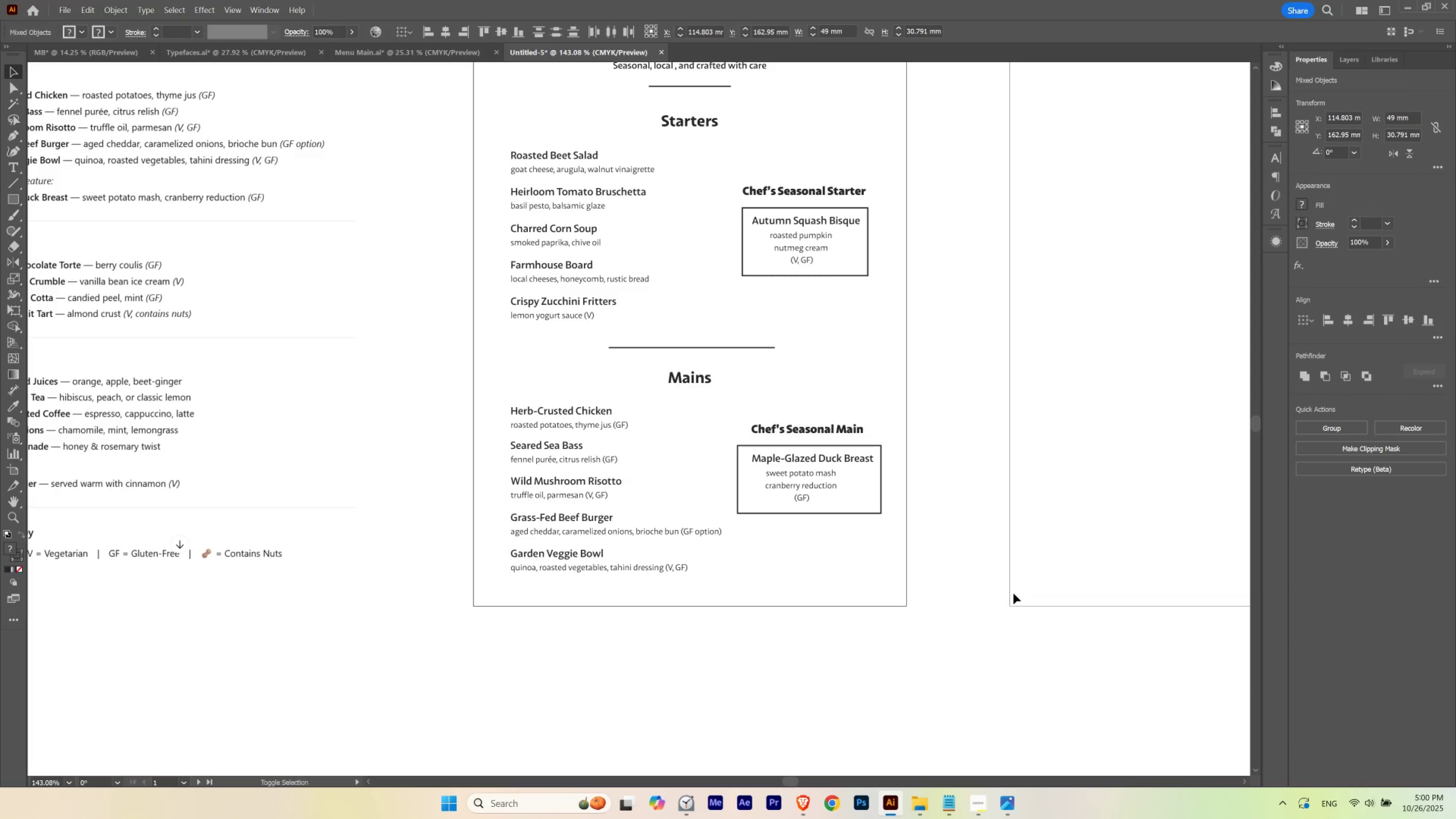 
key(Control+Shift+ShiftLeft)
 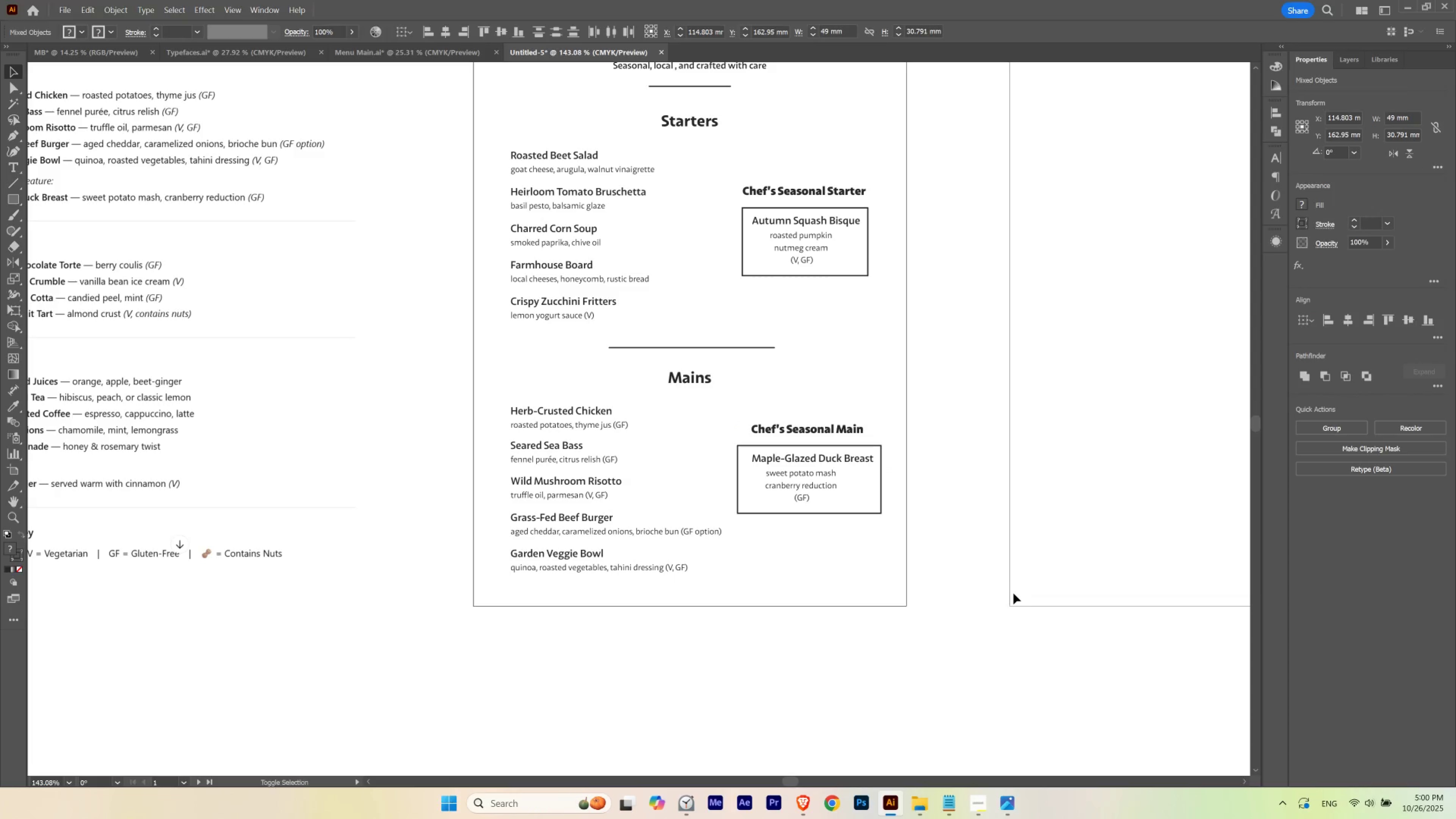 
key(Shift+ArrowUp)
 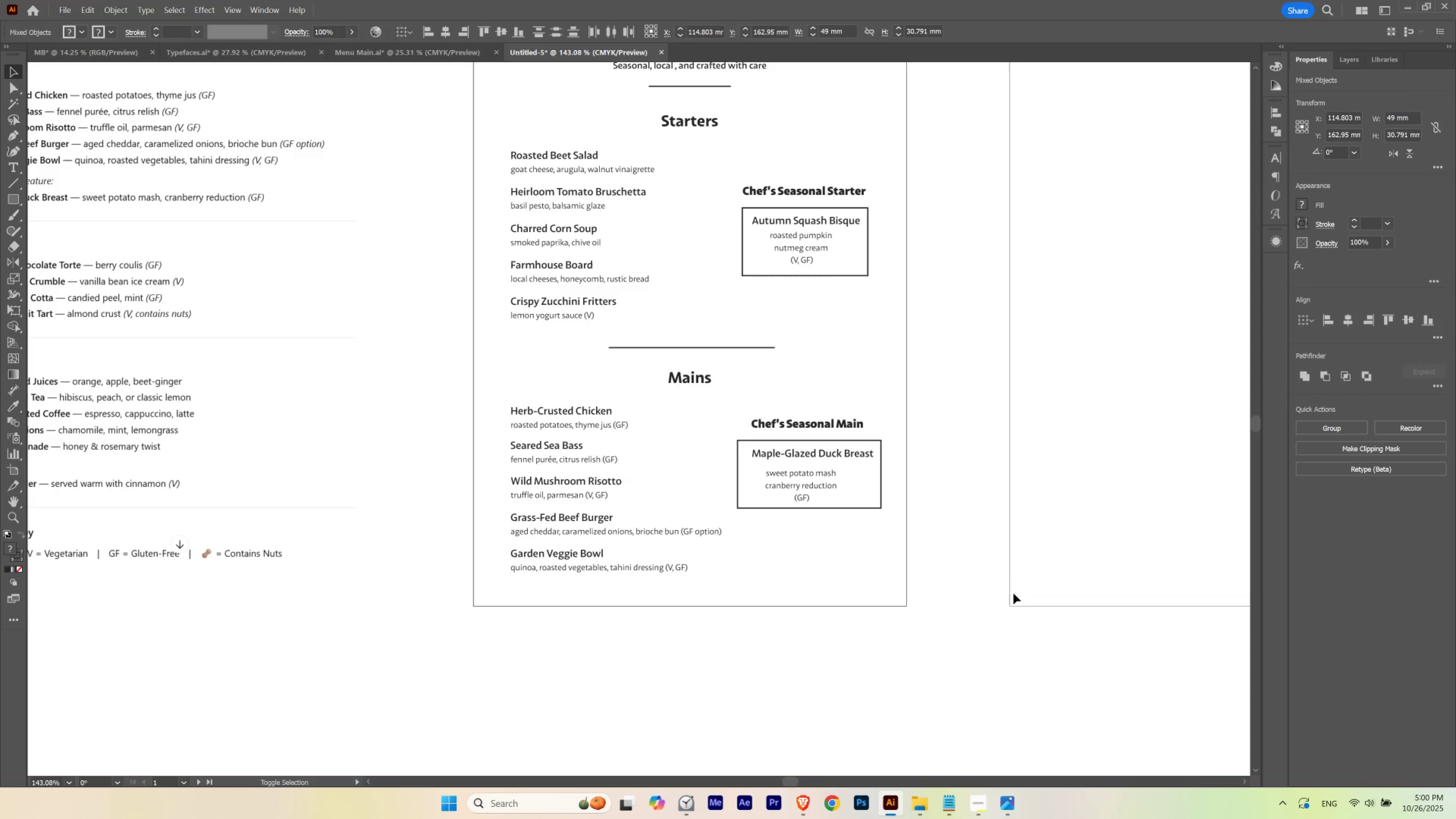 
key(Shift+ArrowUp)
 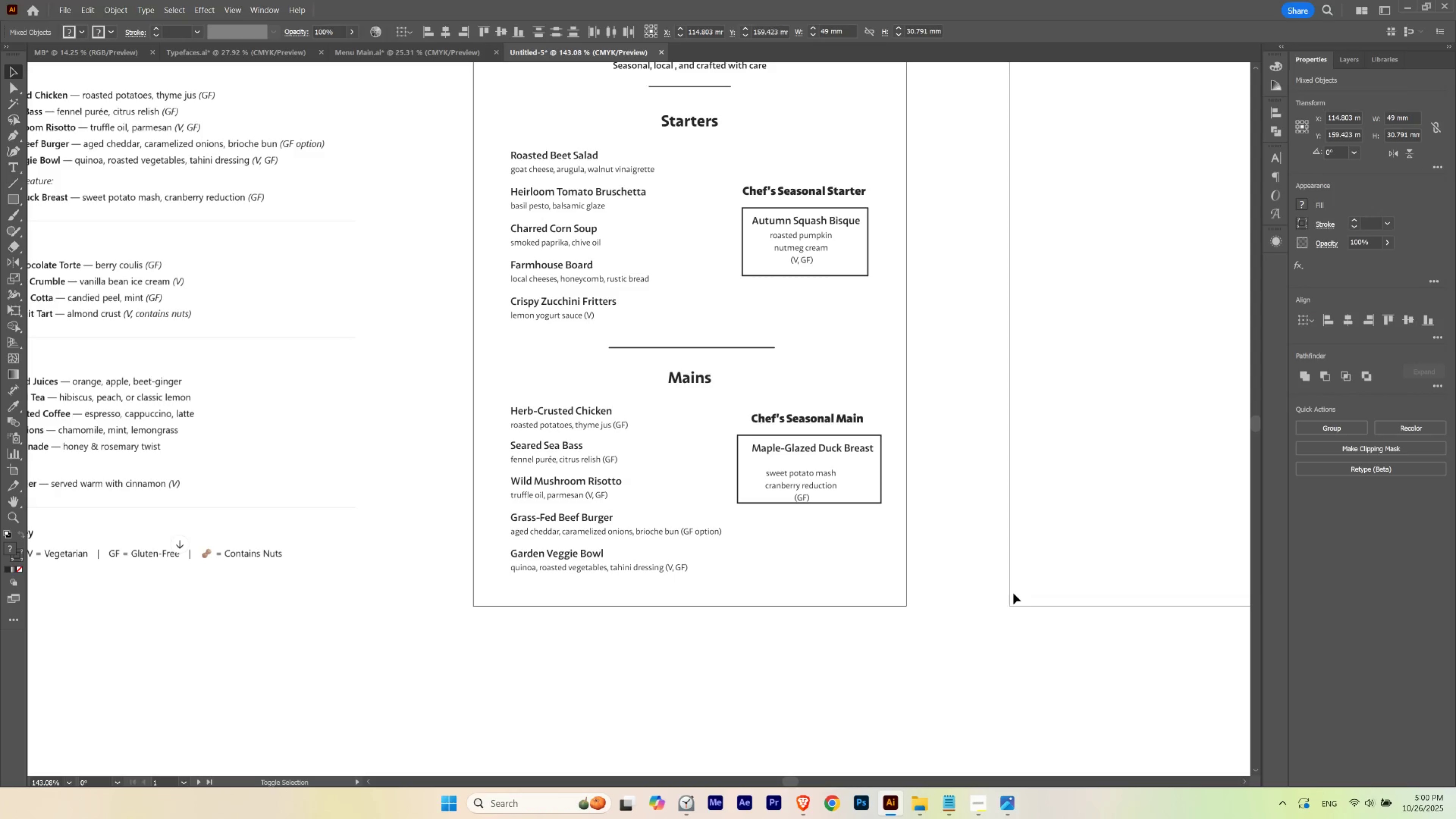 
key(Shift+ArrowDown)
 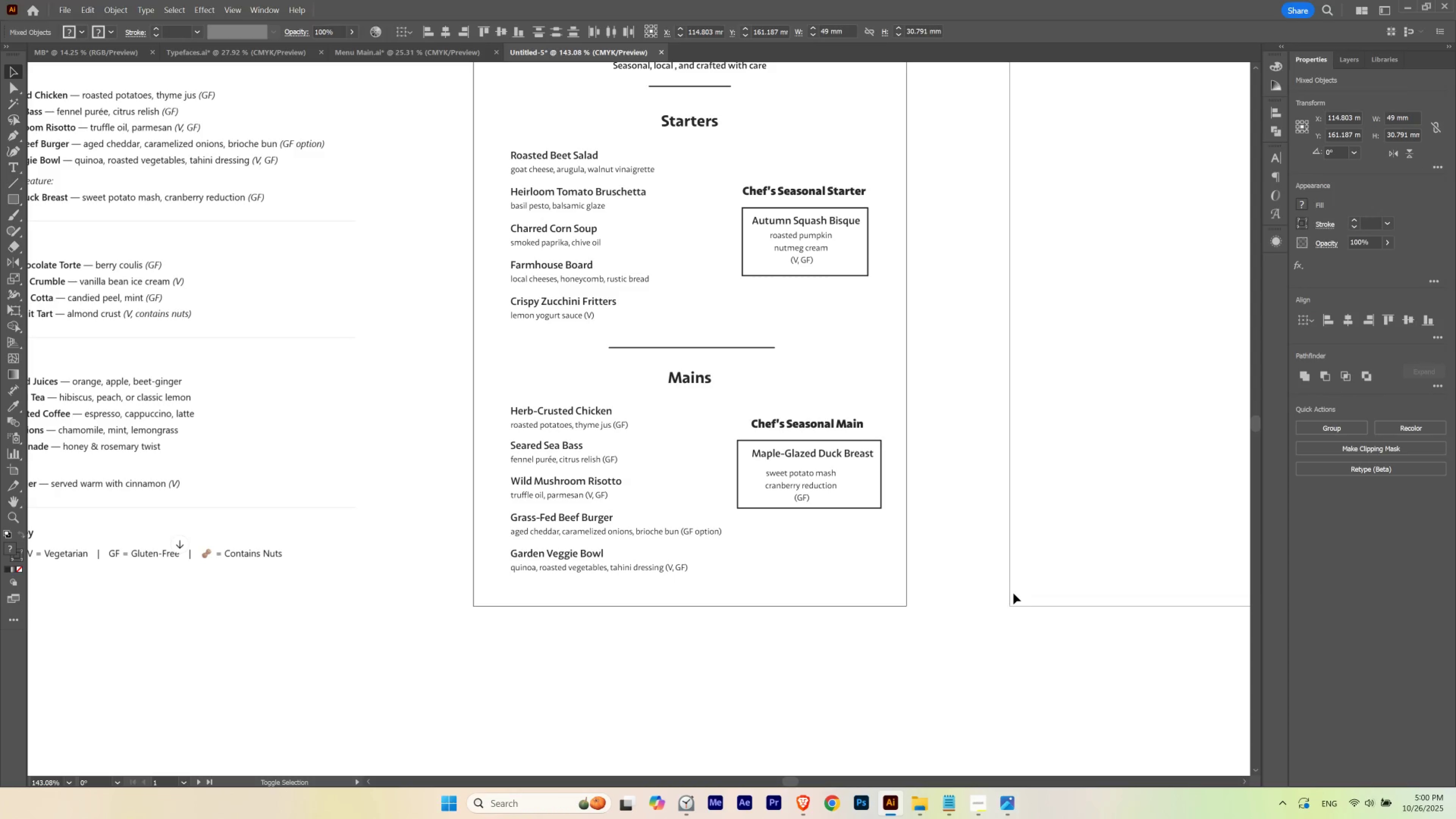 
key(Shift+ArrowDown)
 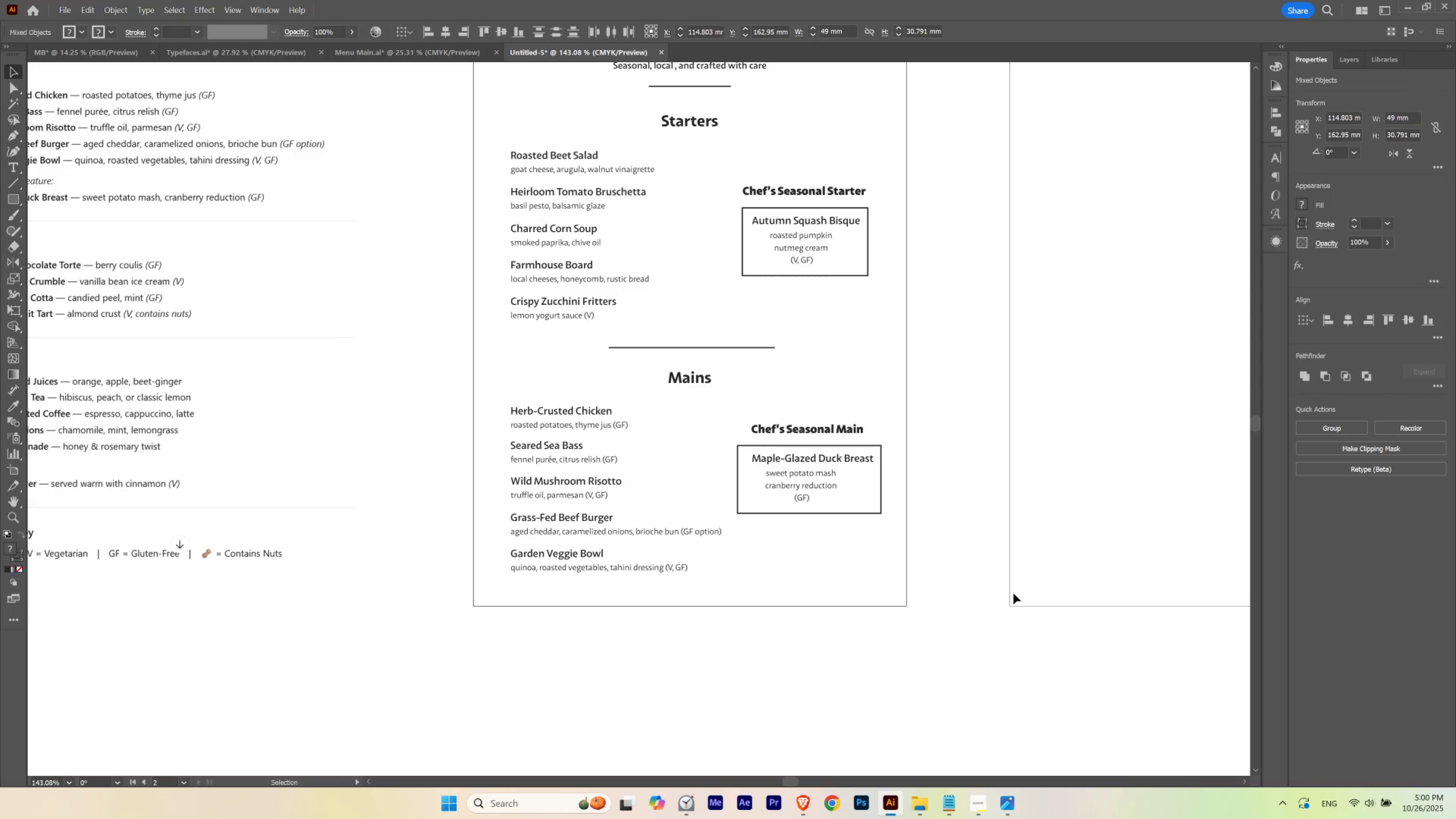 
double_click([981, 544])
 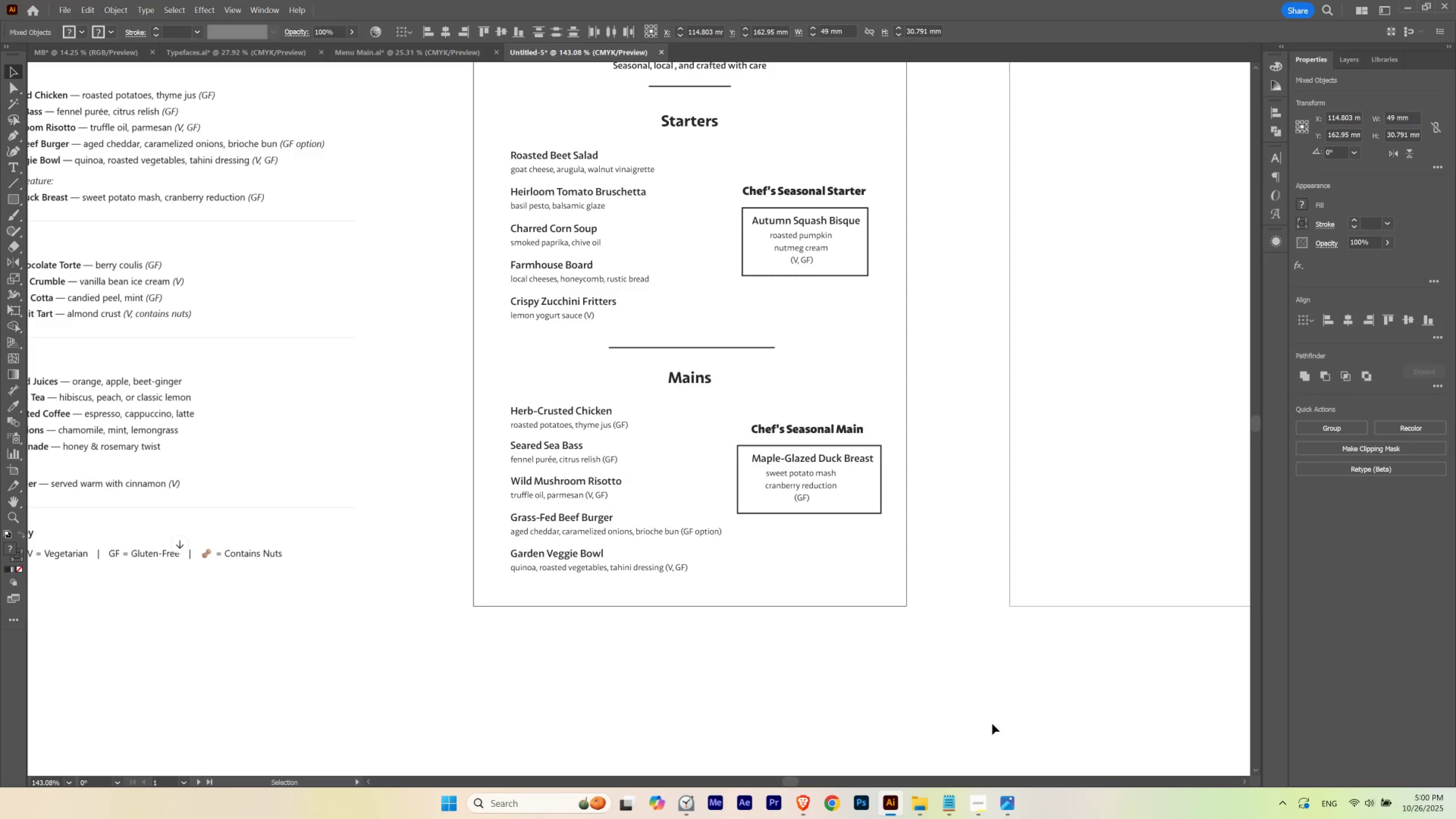 
key(V)
 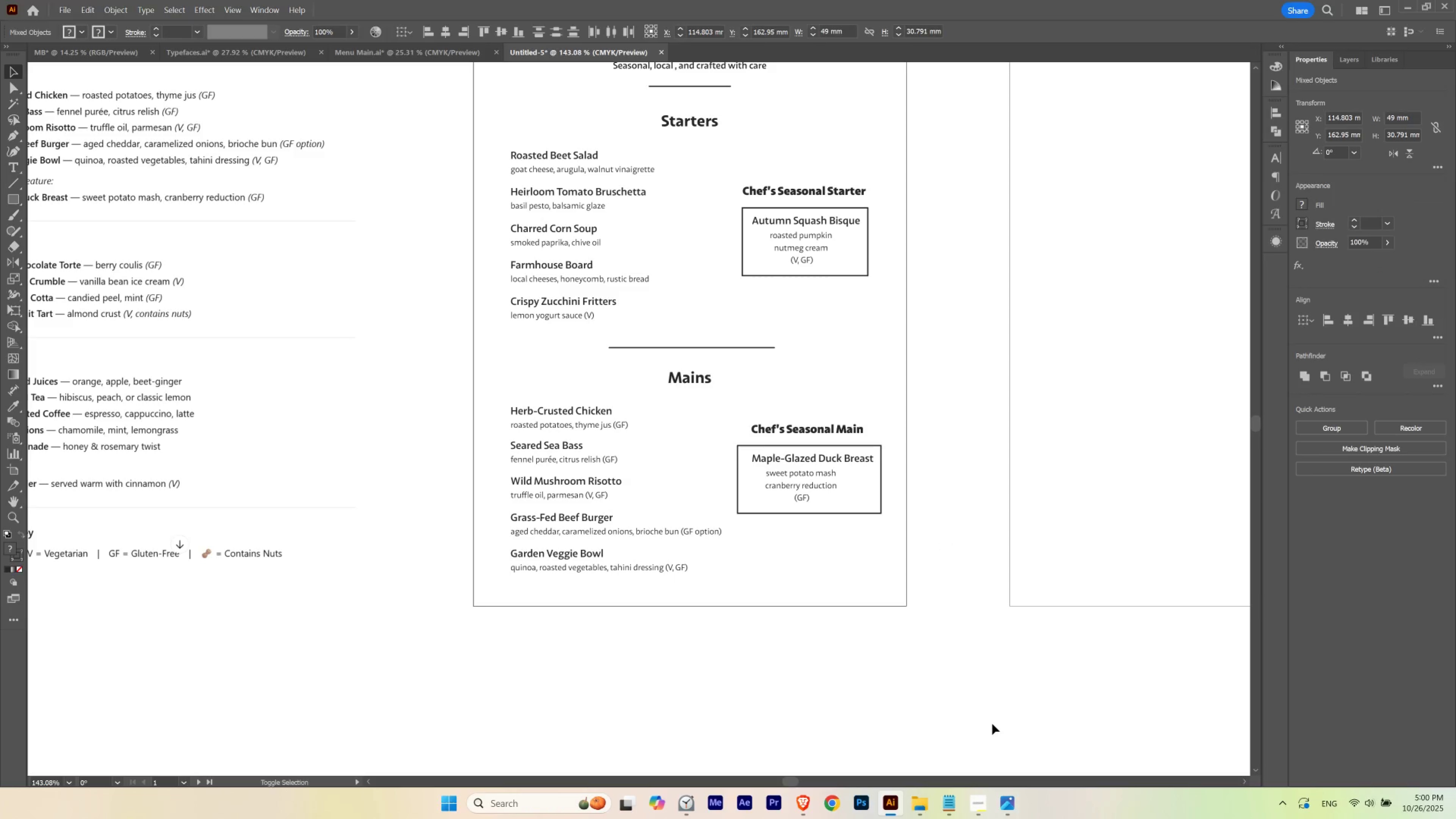 
key(Shift+ArrowLeft)
 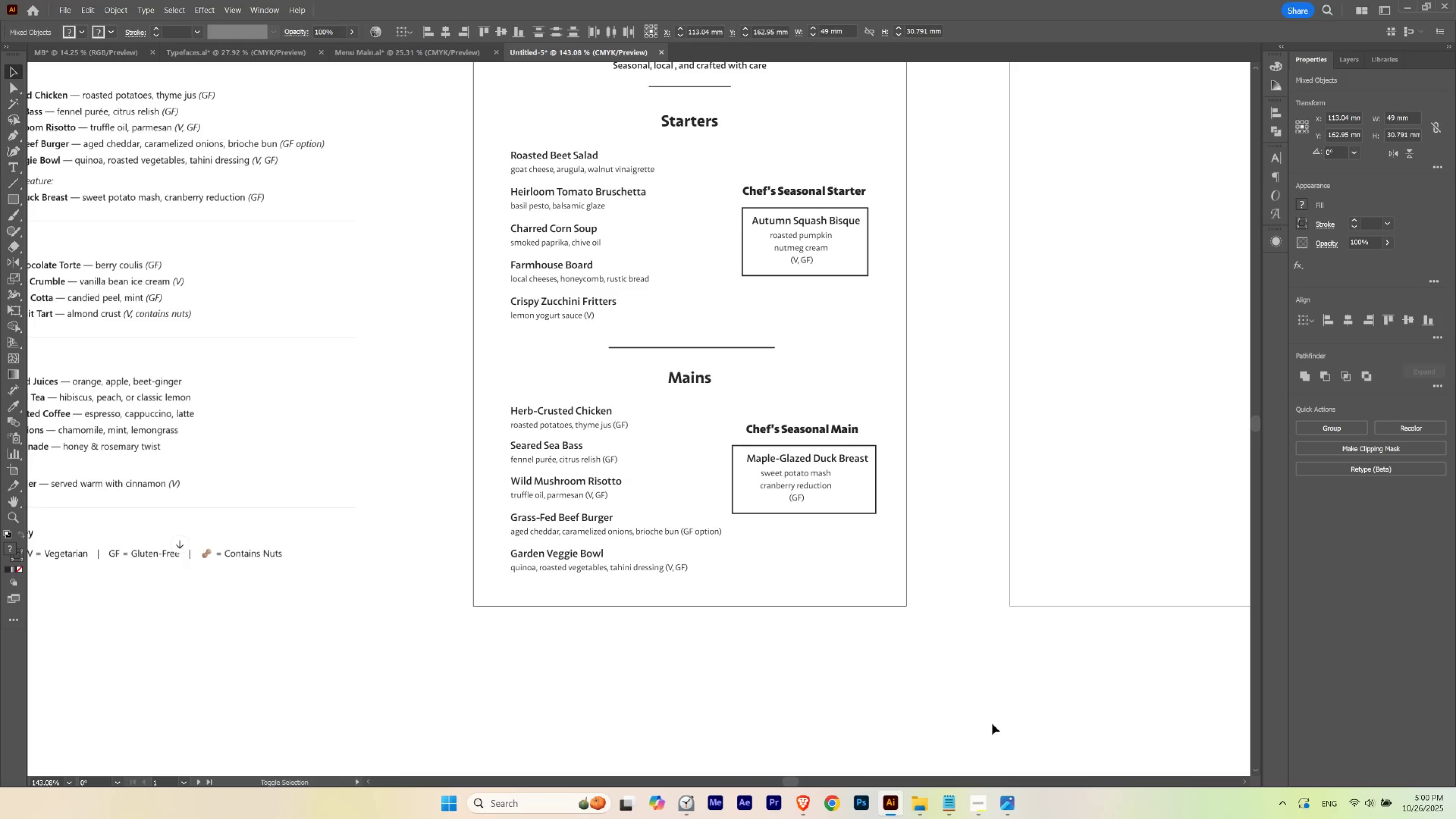 
key(Shift+ArrowUp)
 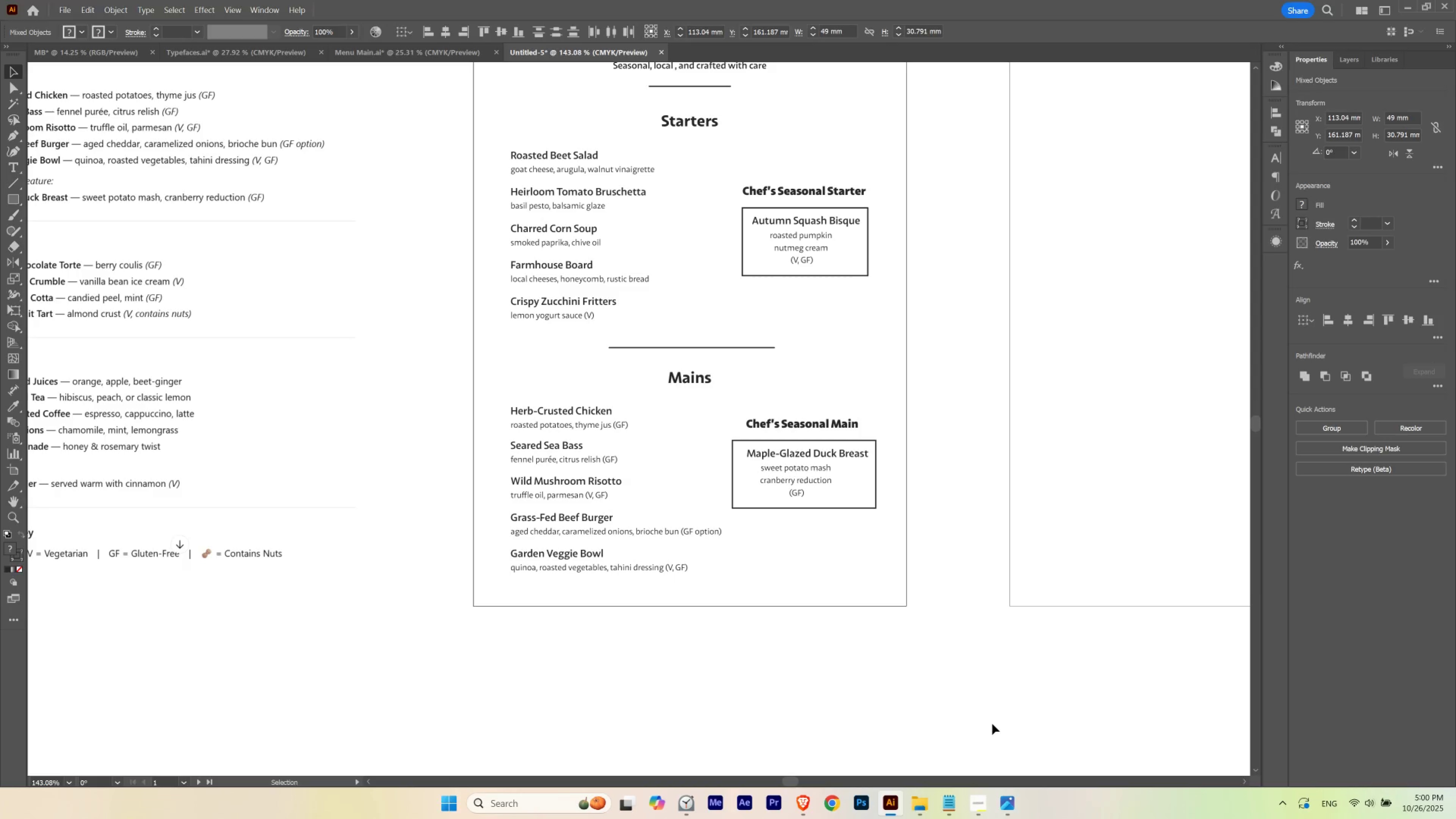 
key(Shift+ArrowUp)
 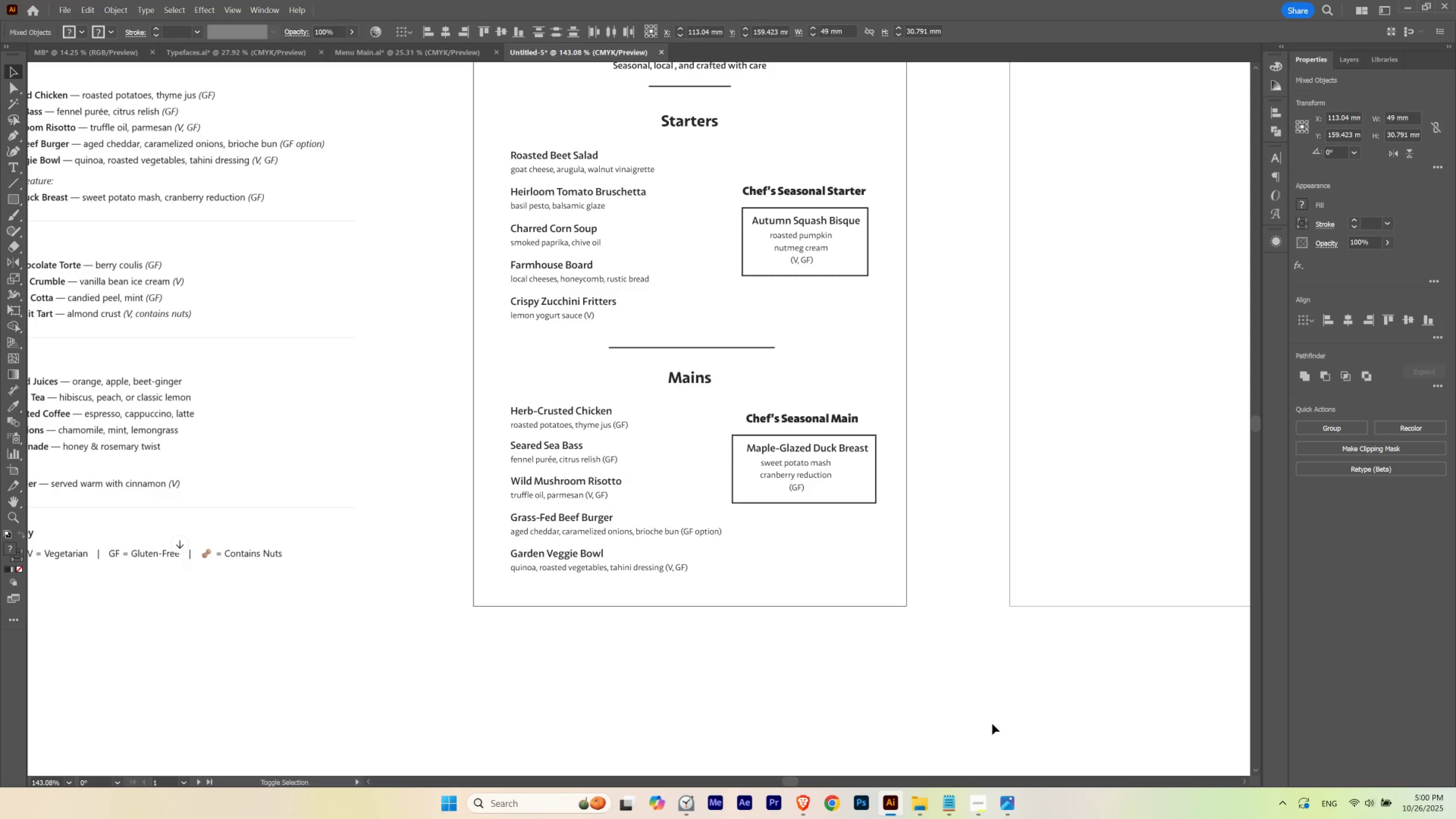 
key(Shift+ArrowLeft)
 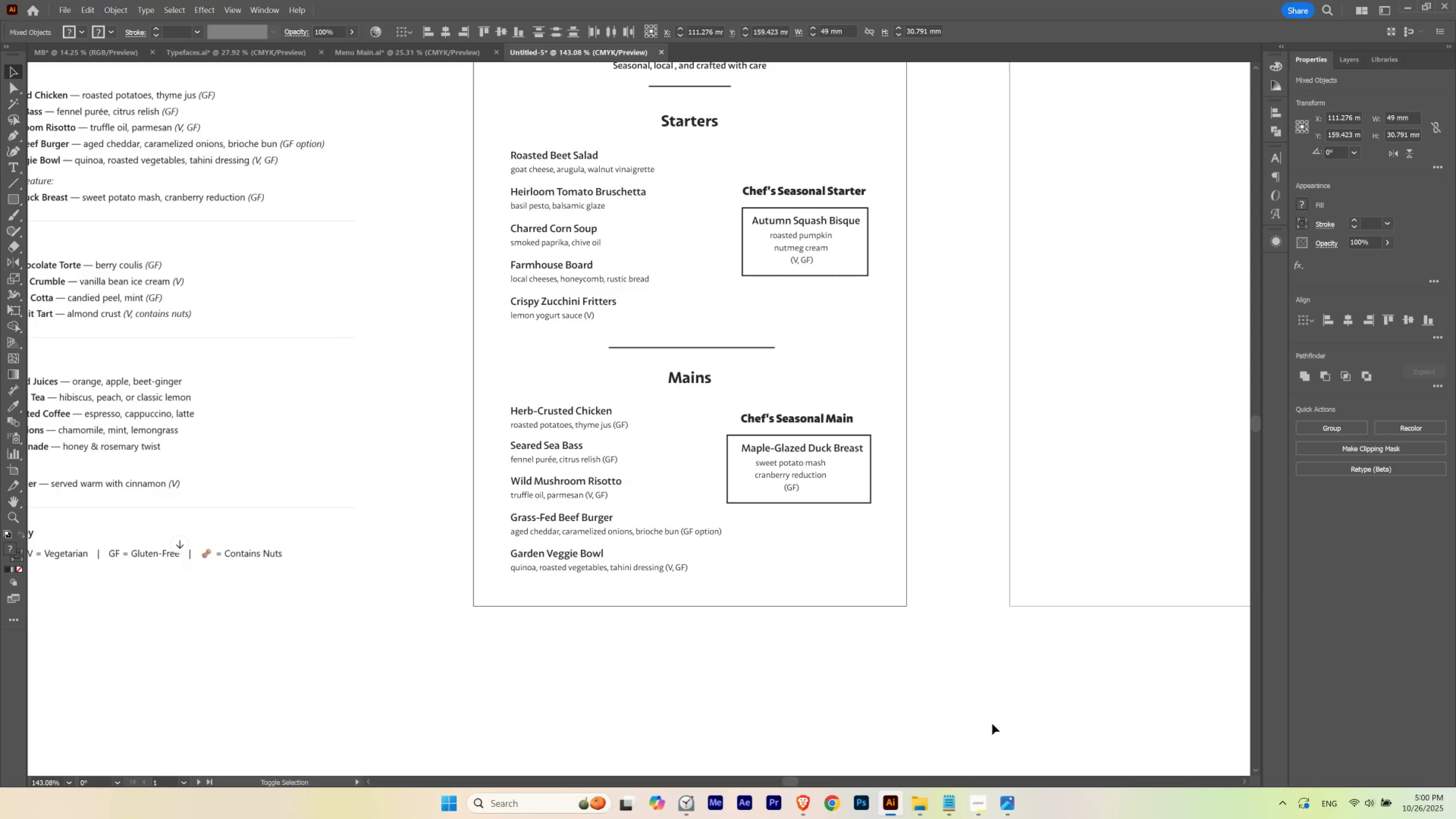 
key(Shift+ArrowRight)
 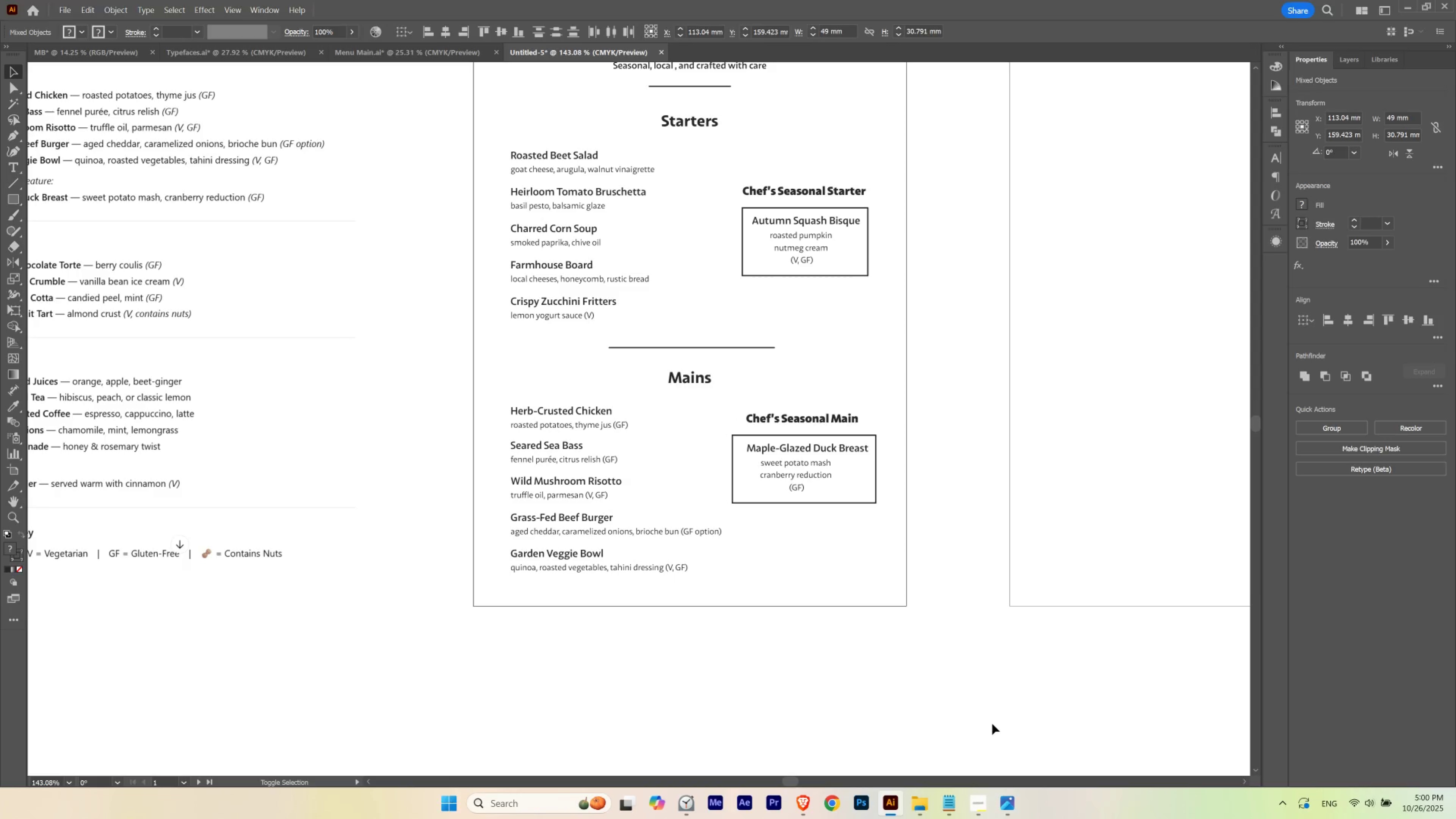 
key(Shift+ArrowDown)
 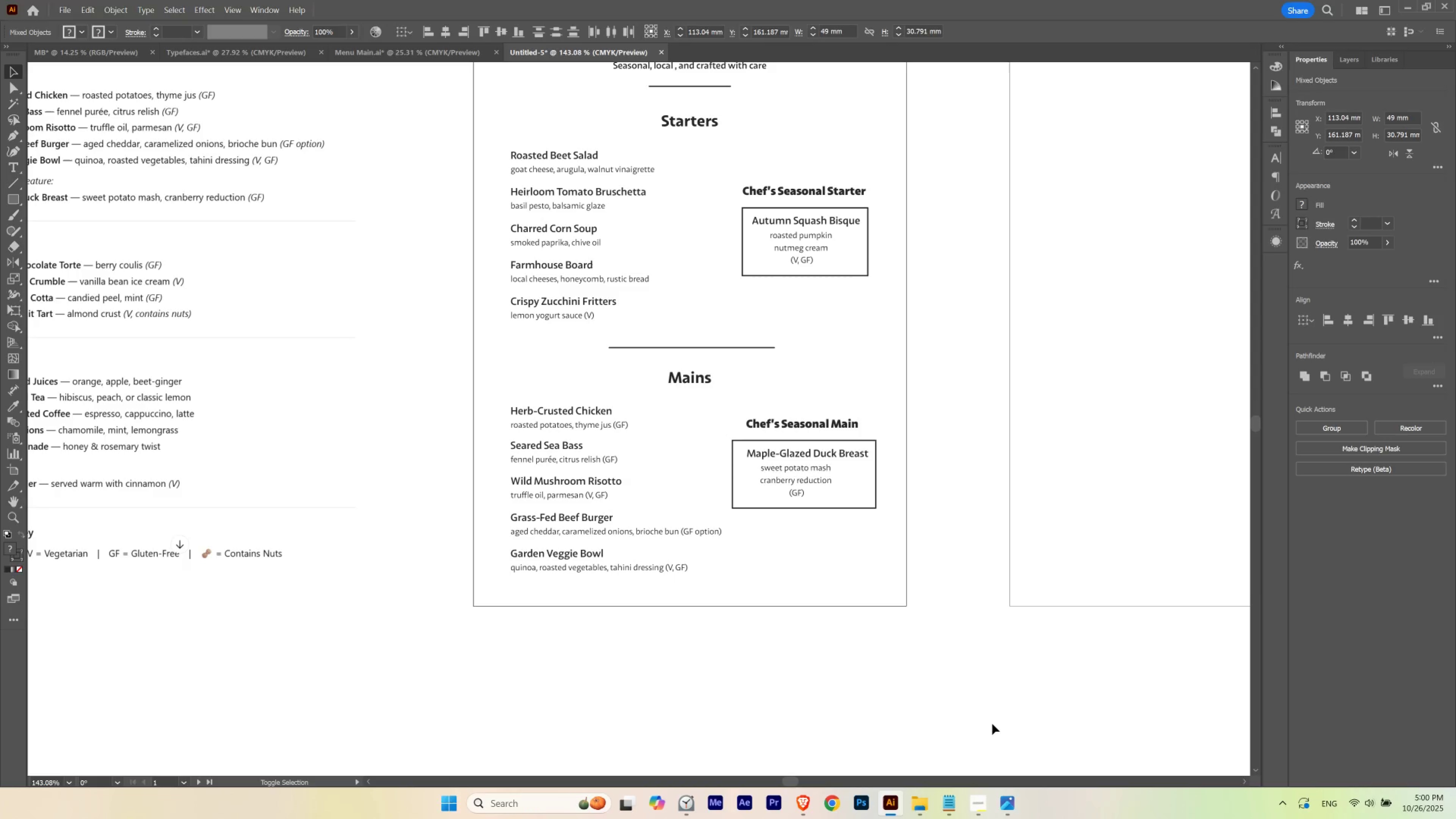 
key(Shift+ArrowUp)
 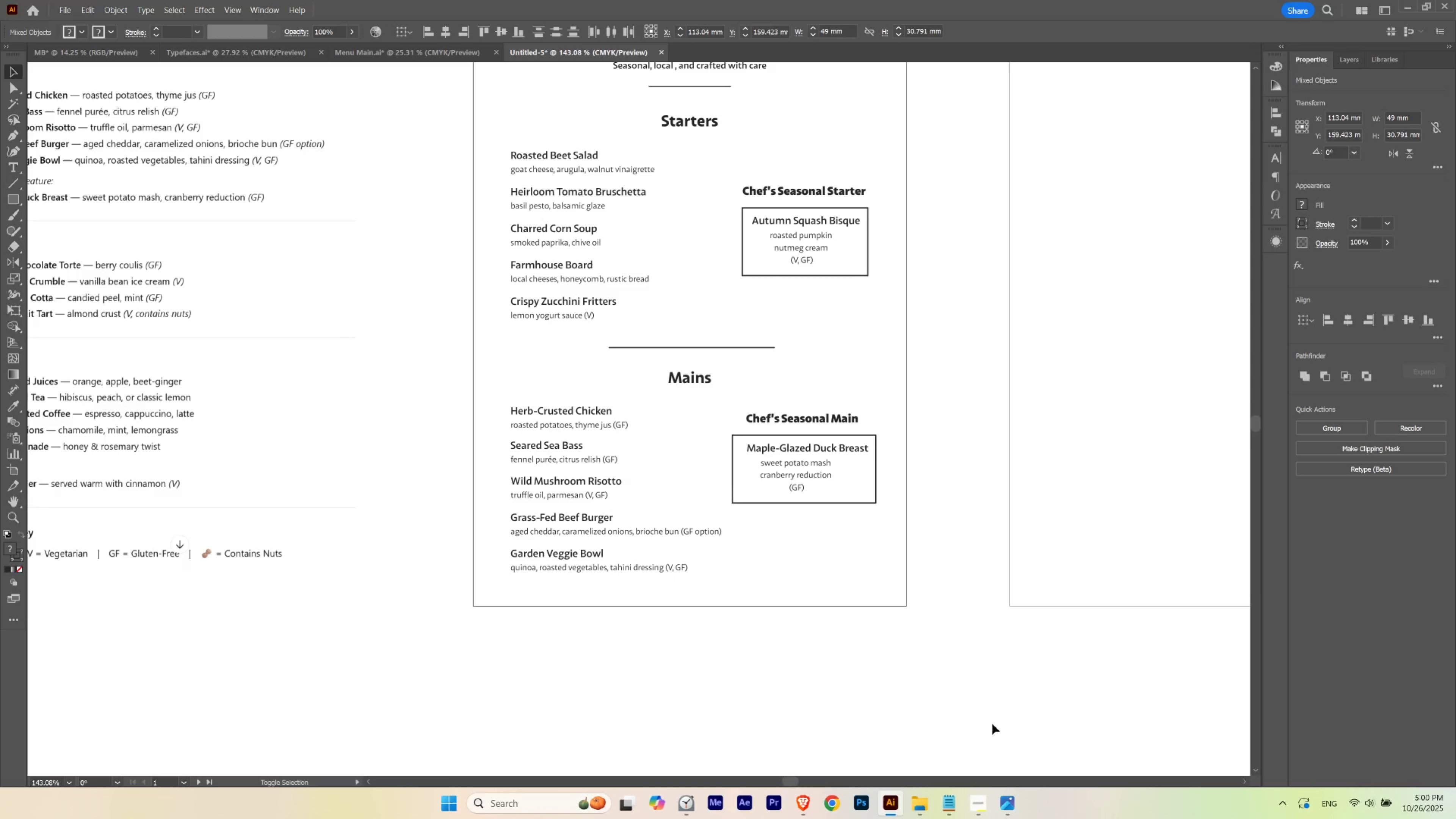 
key(Shift+ArrowDown)
 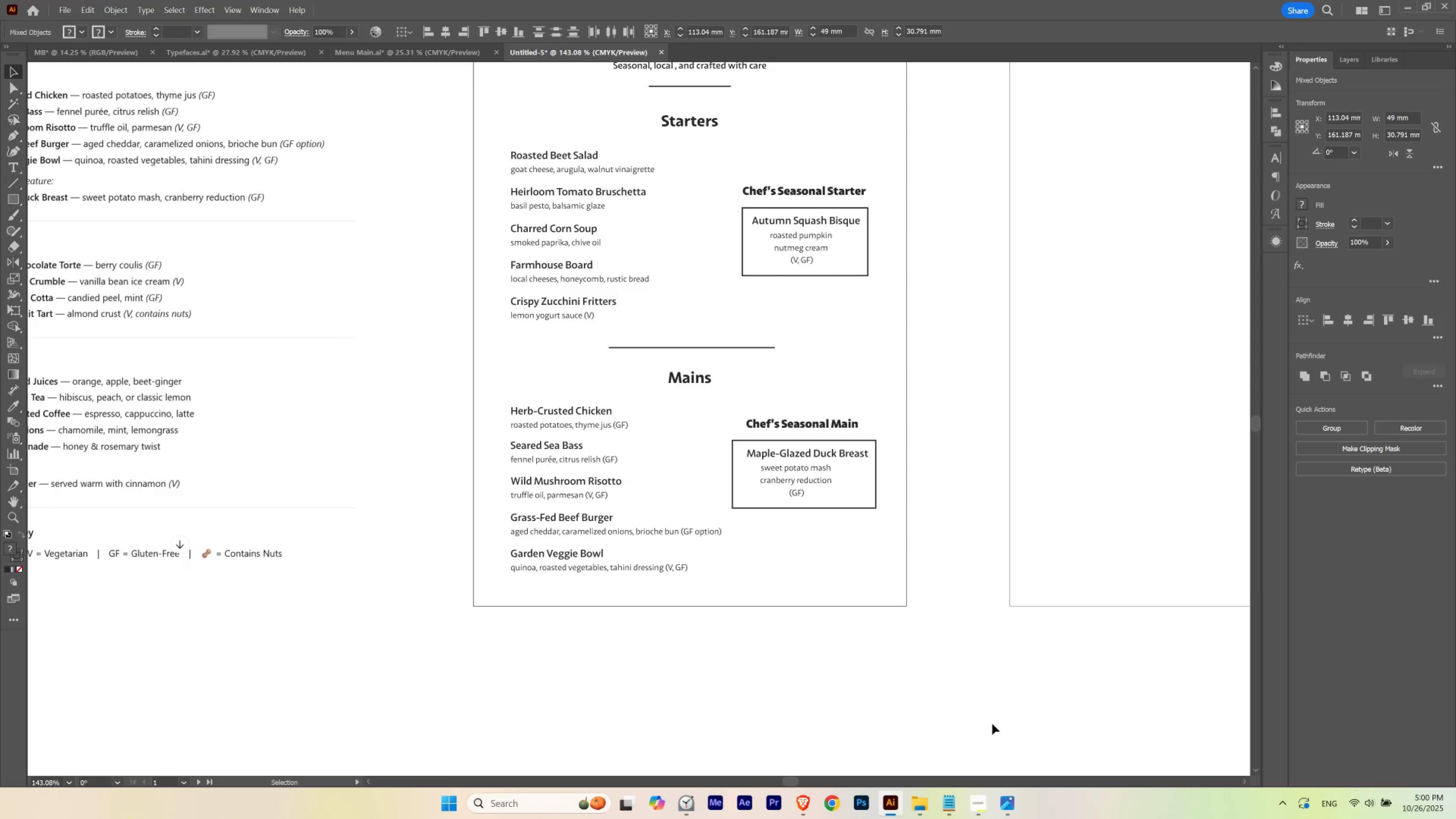 
key(Shift+ArrowUp)
 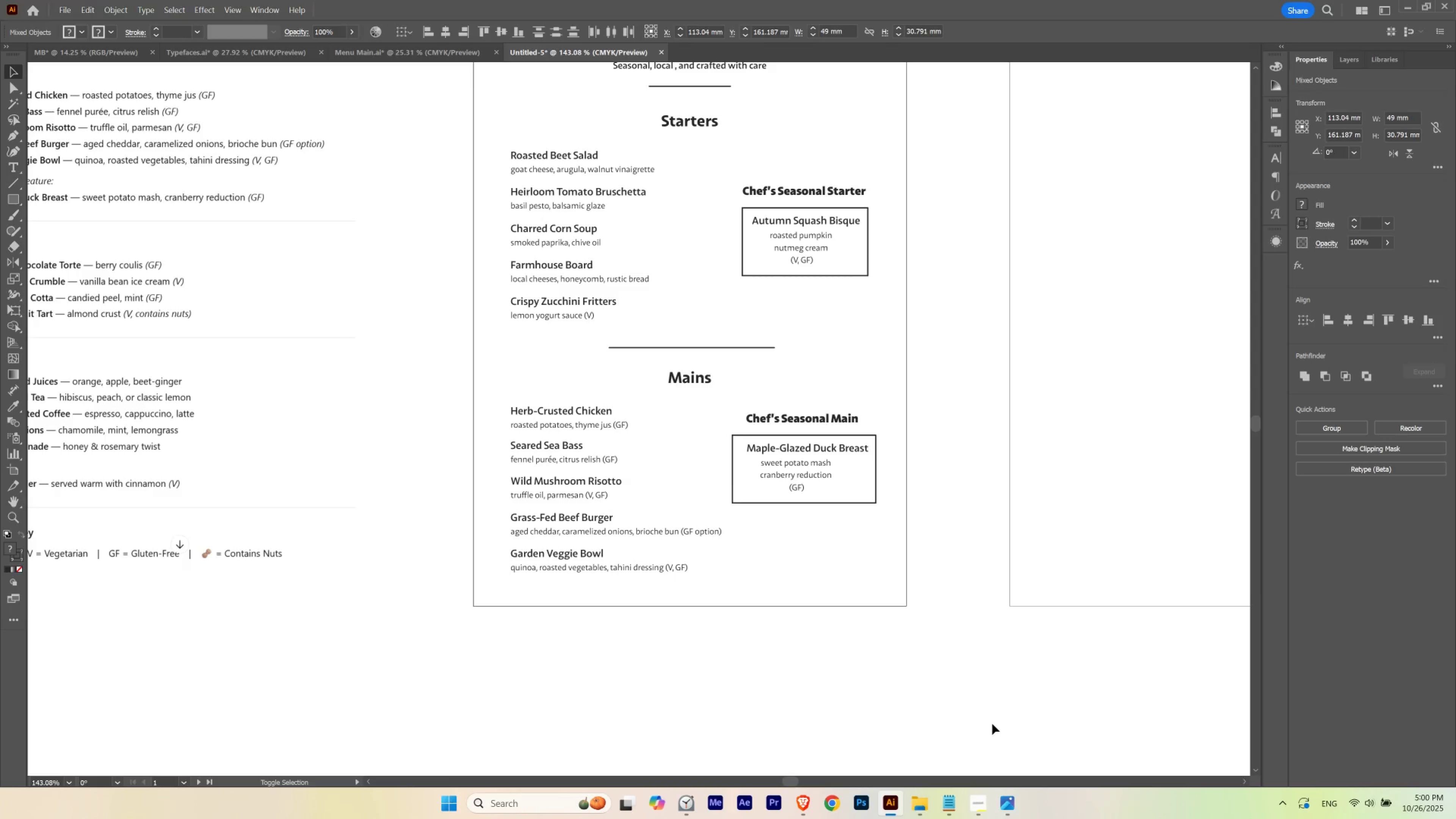 
key(Shift+ArrowDown)
 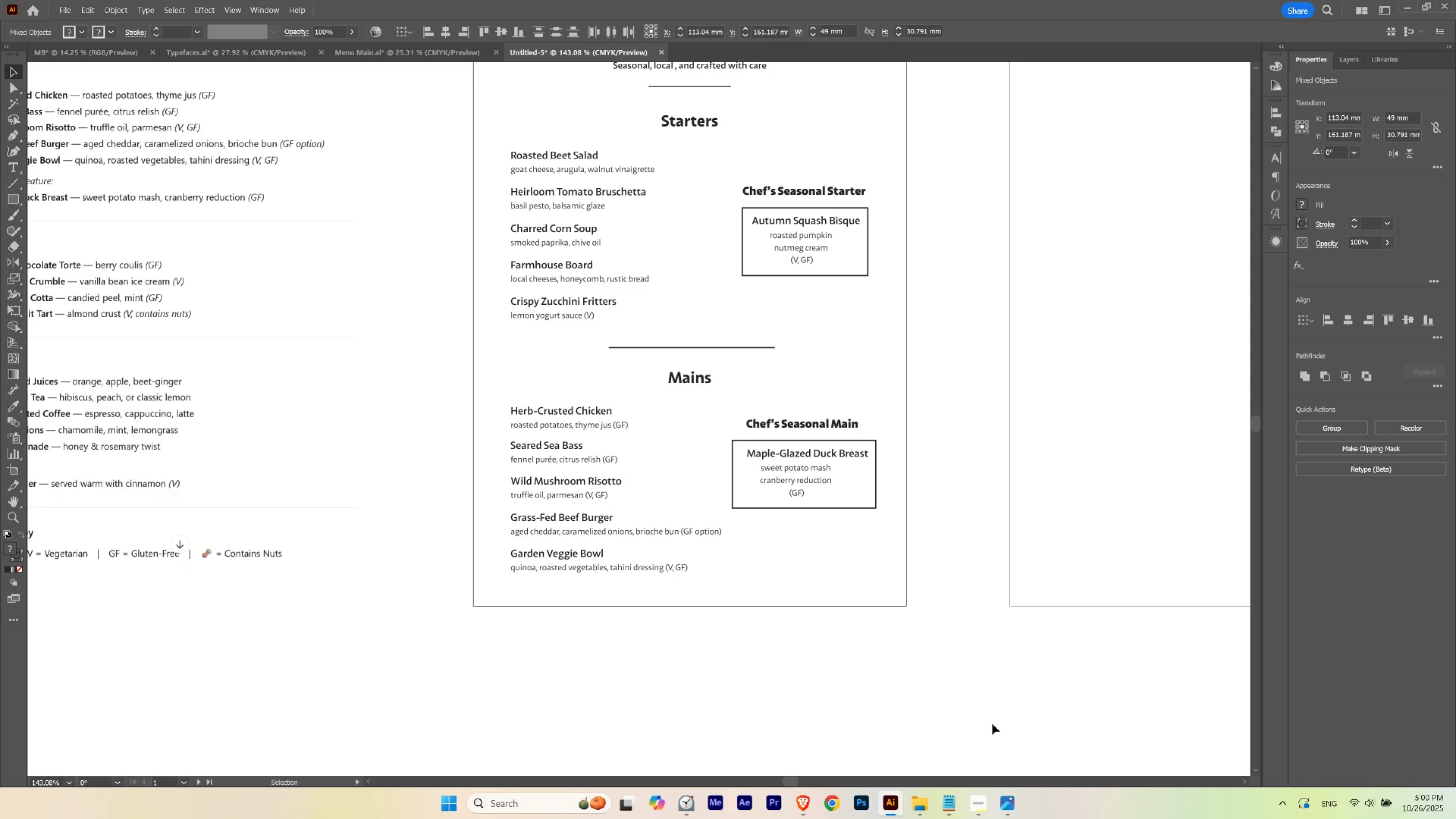 
hold_key(key=Space, duration=2.51)
 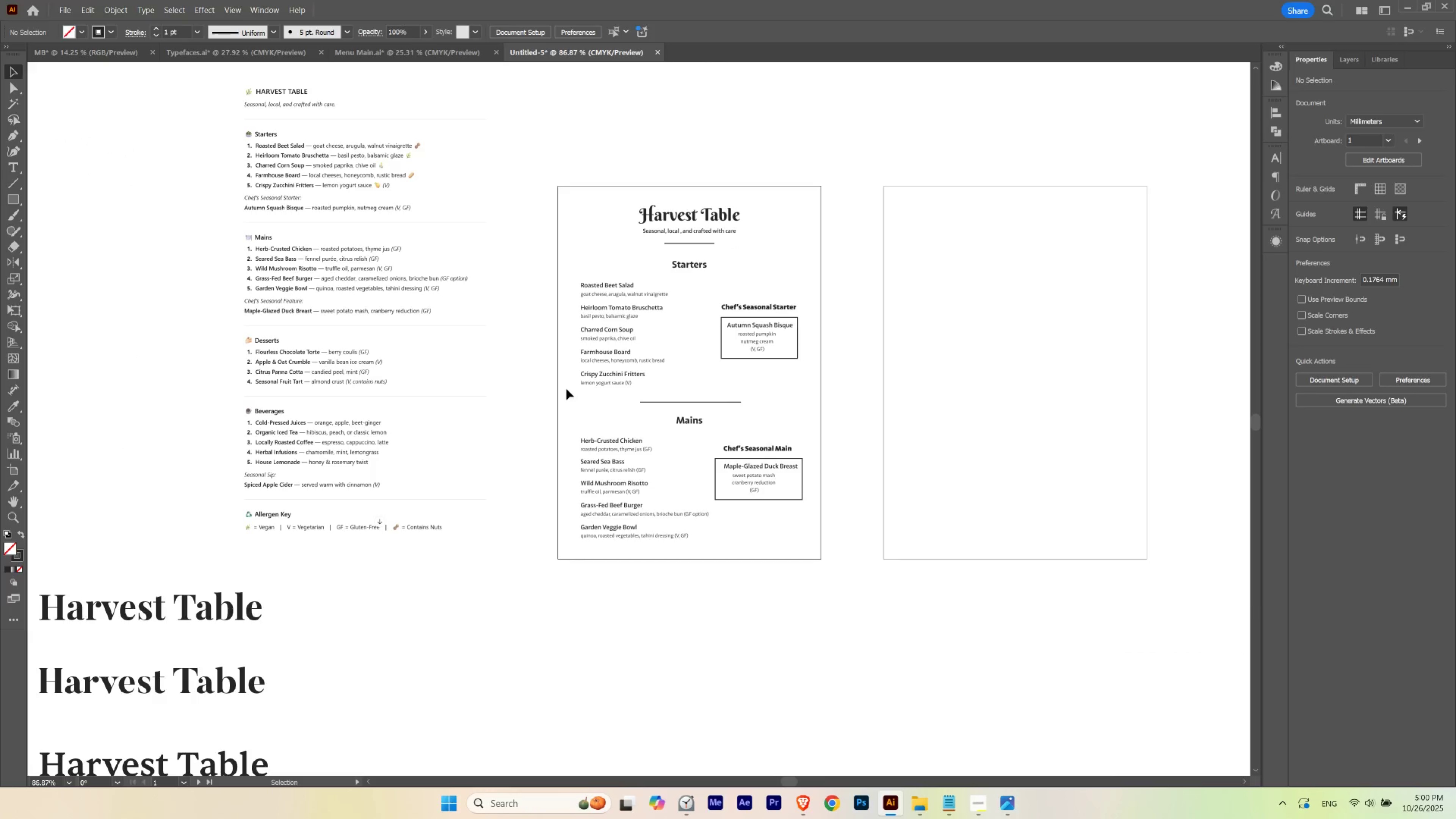 
hold_key(key=ControlLeft, duration=0.4)
 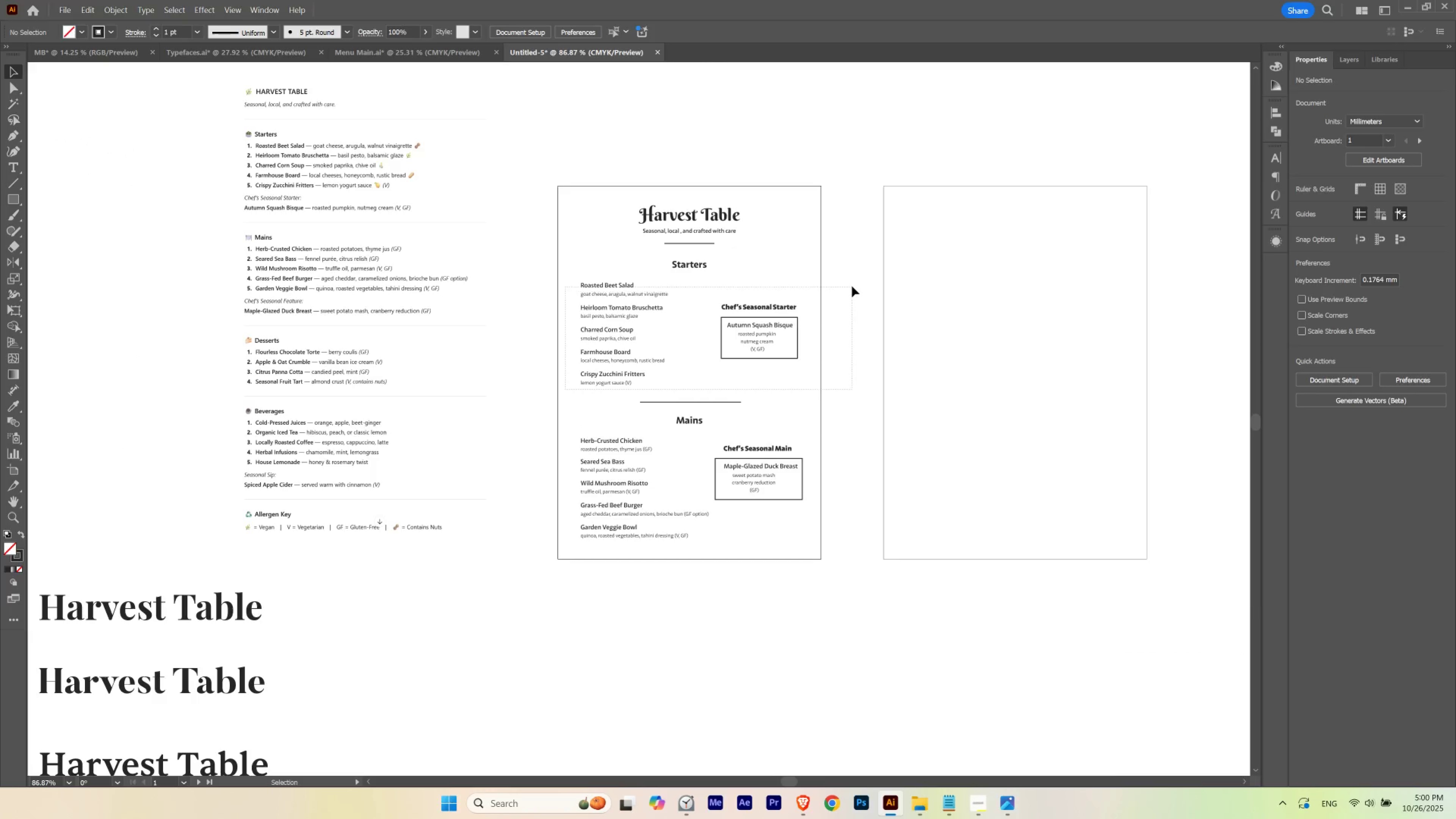 
key(Control+ControlLeft)
 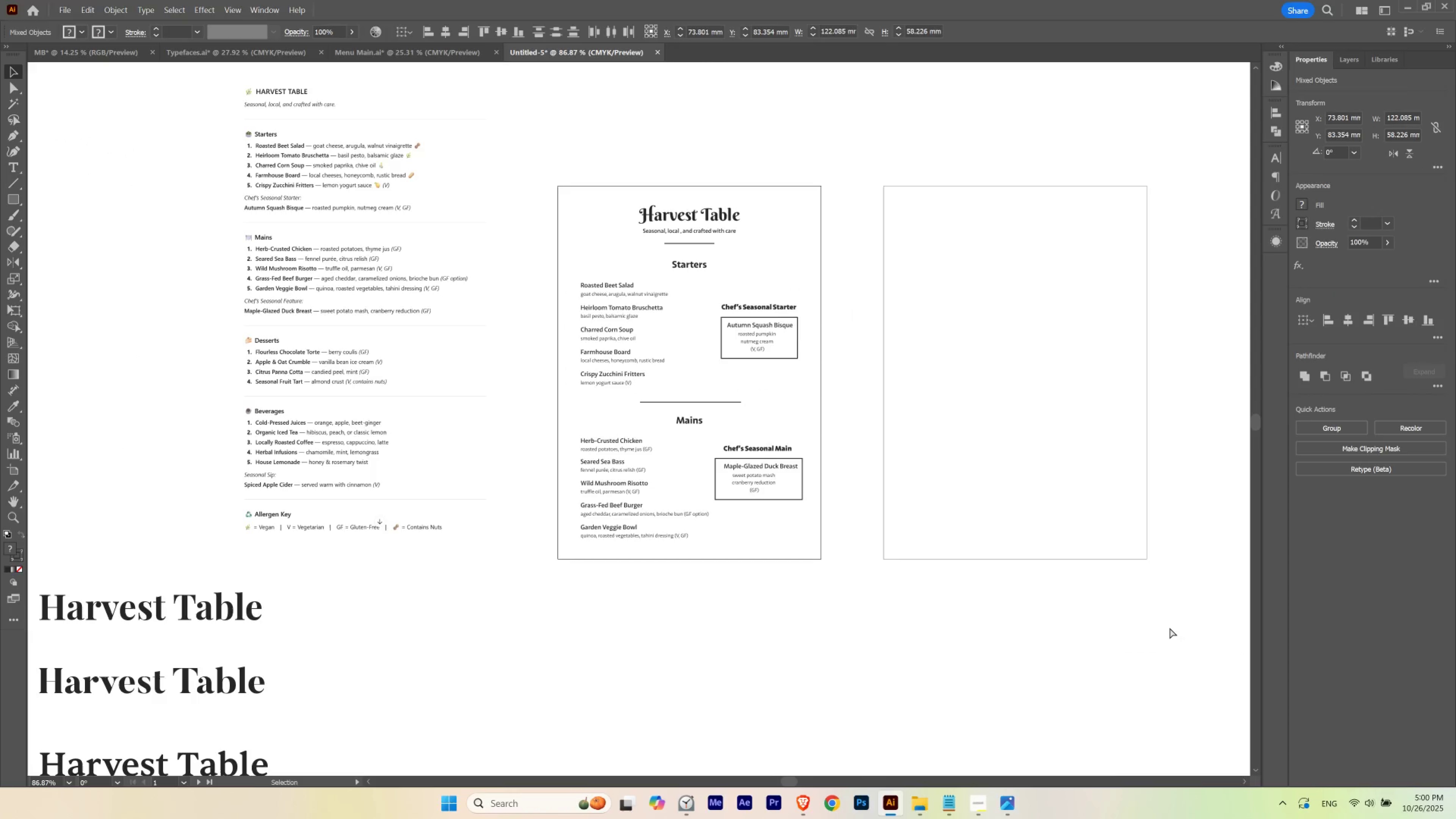 
key(Control+H)
 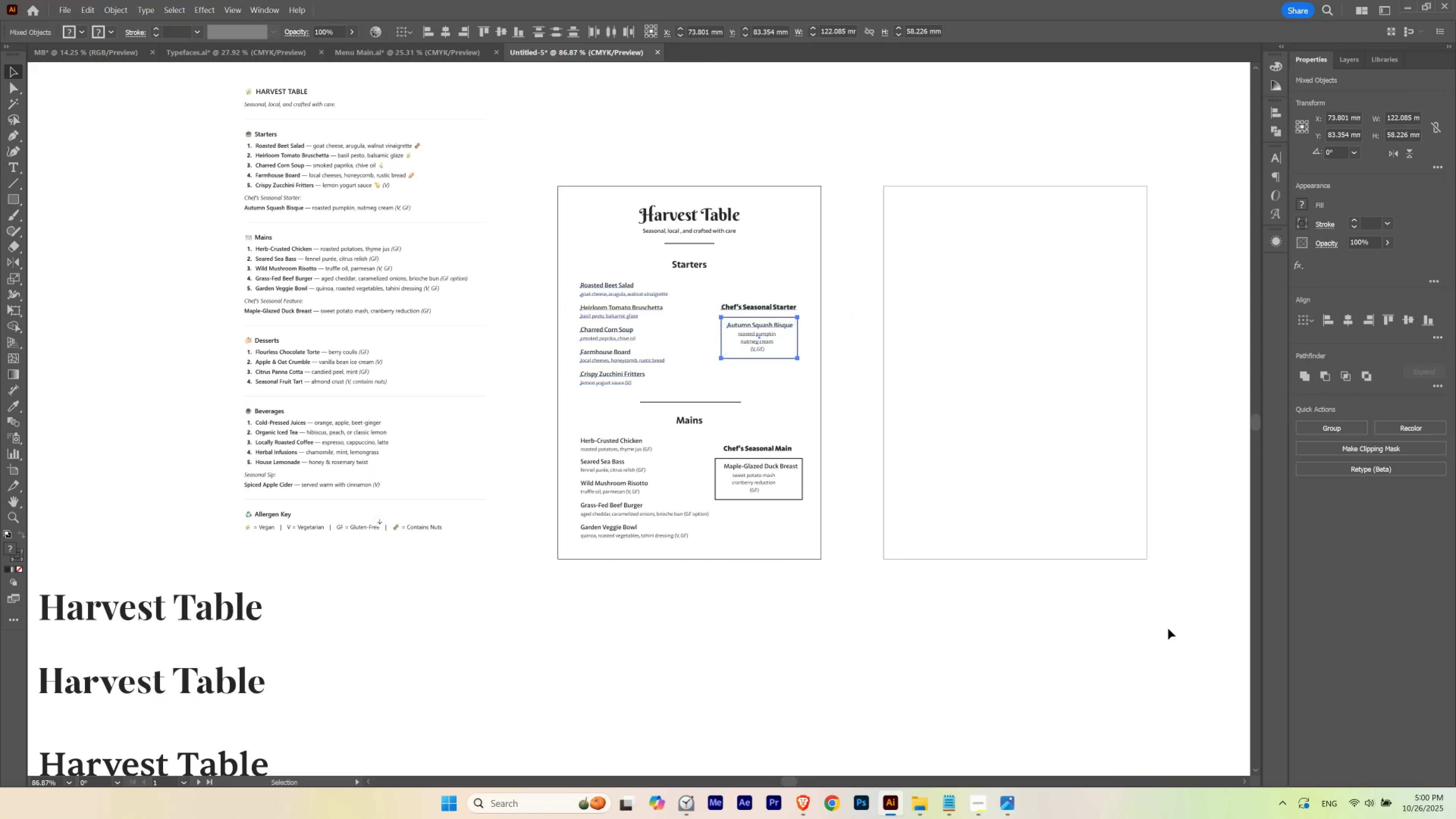 
key(Control+ControlLeft)
 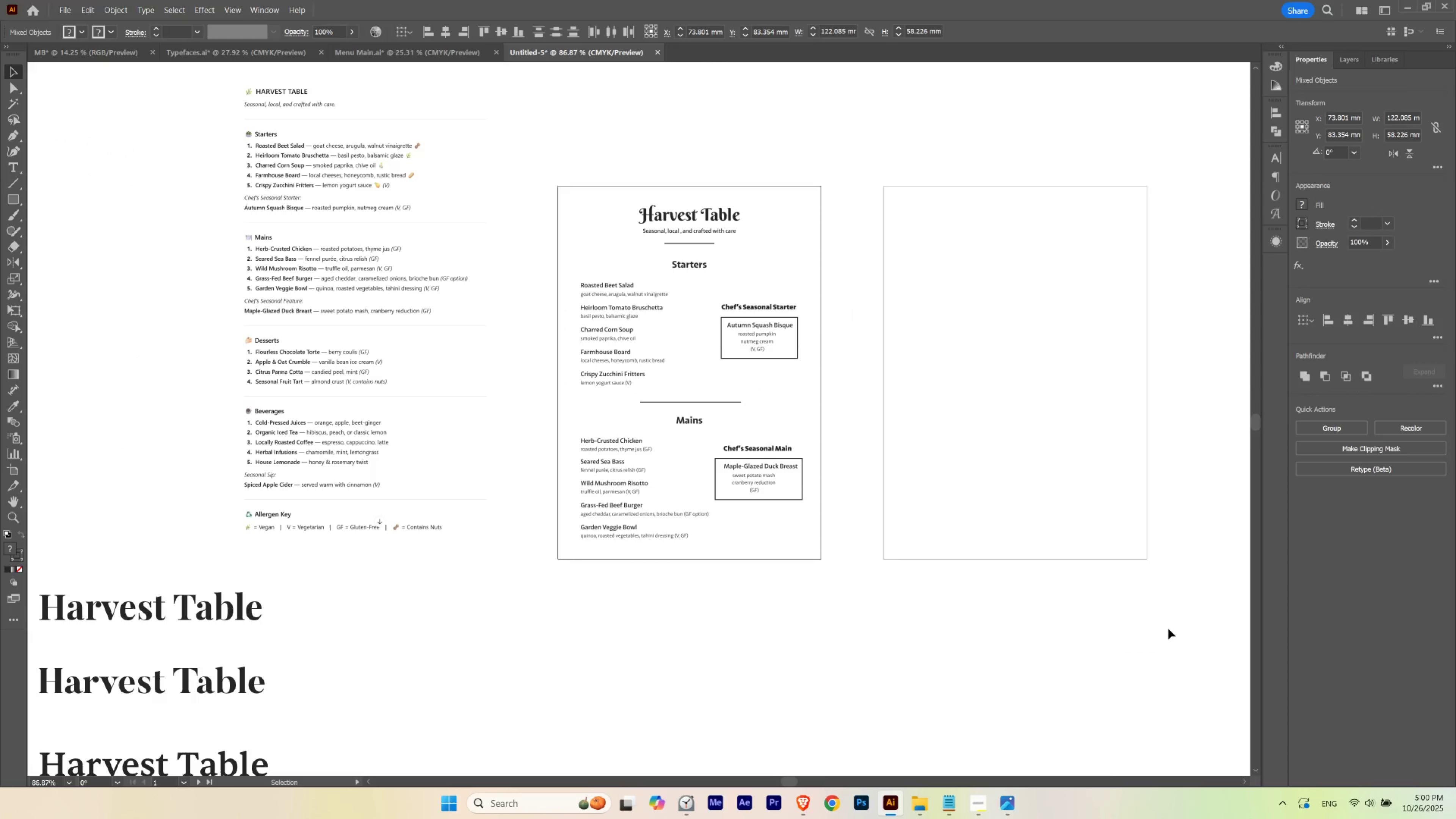 
key(Control+H)
 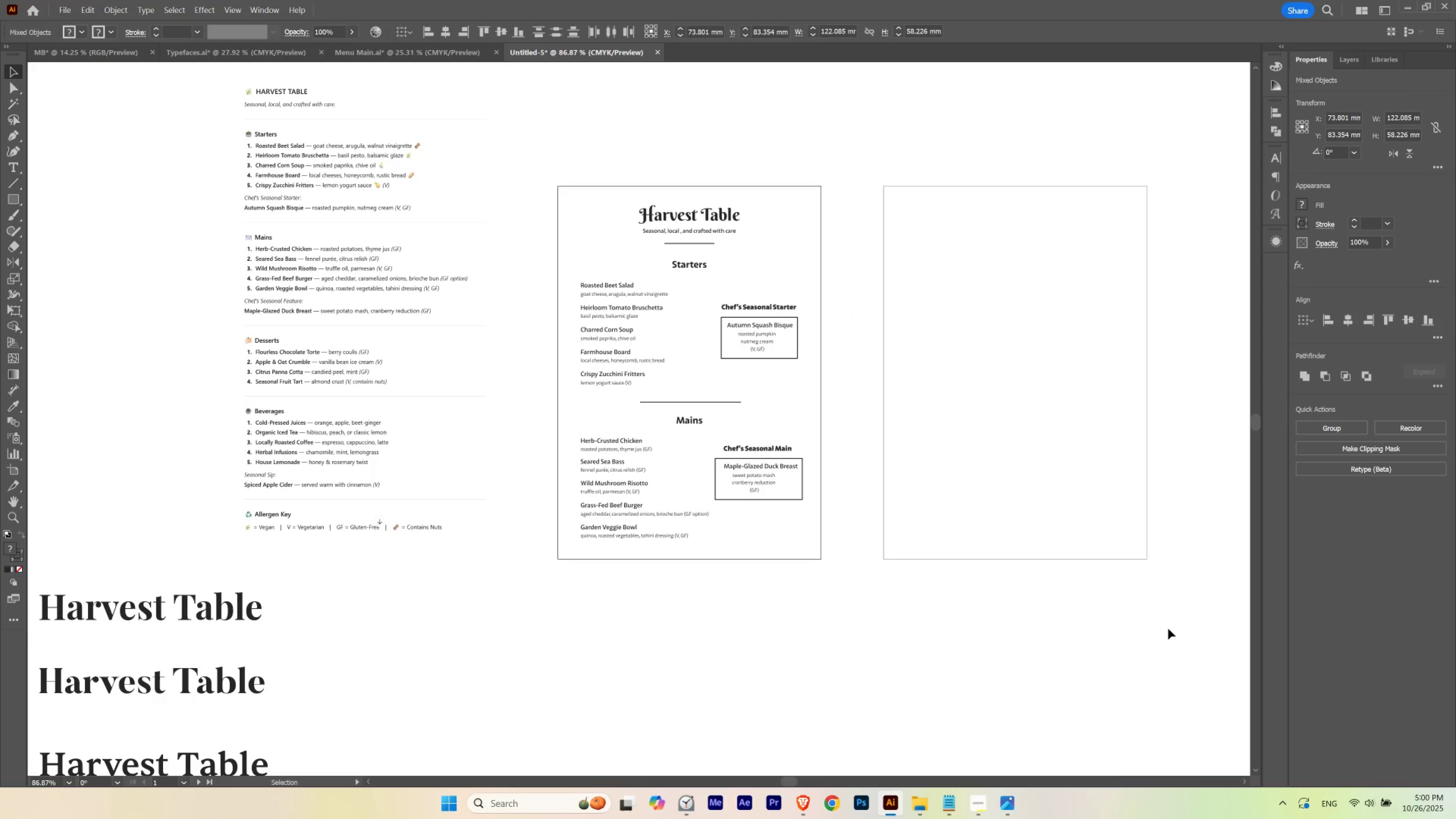 
key(V)
 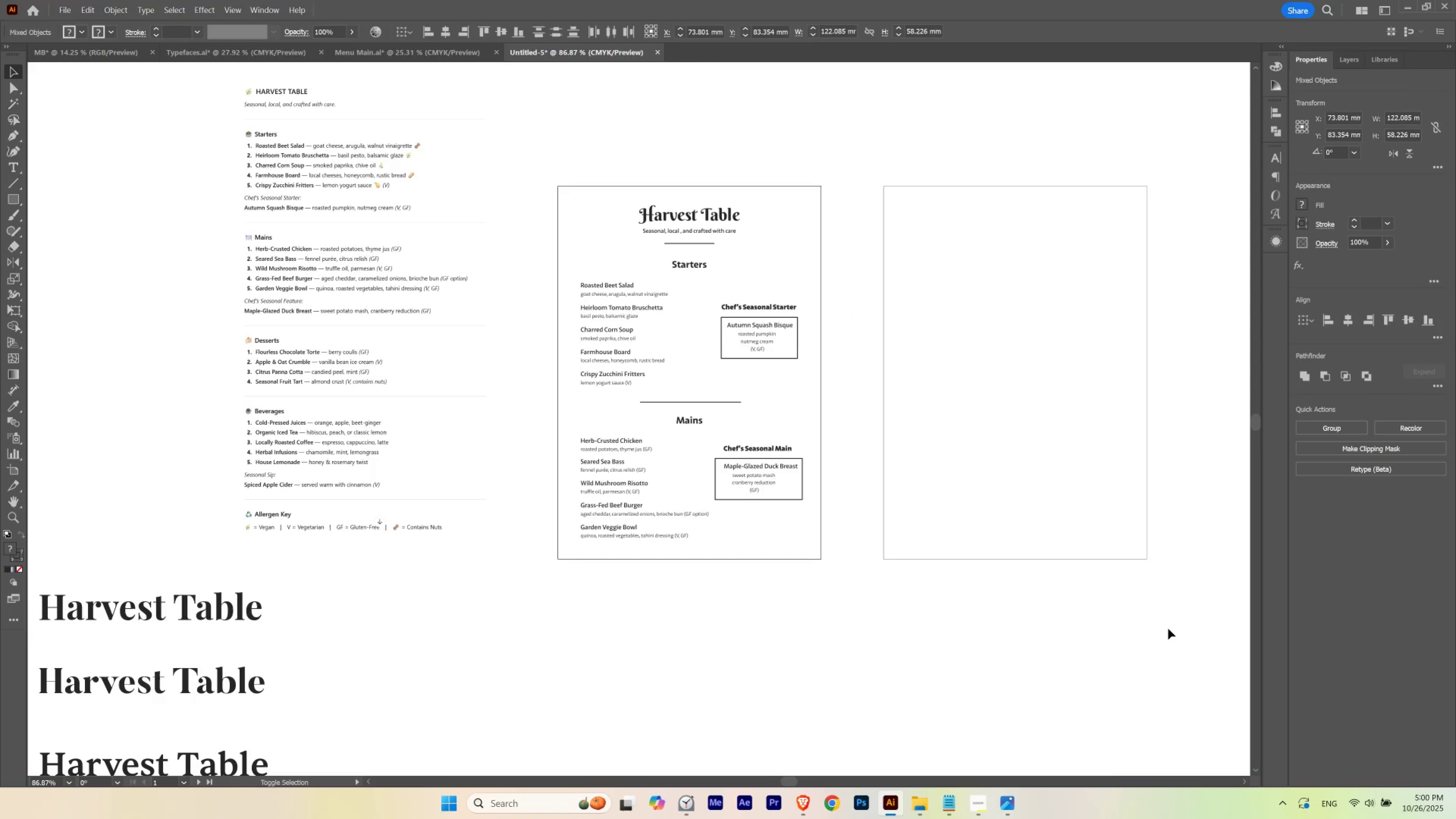 
key(Shift+ArrowUp)
 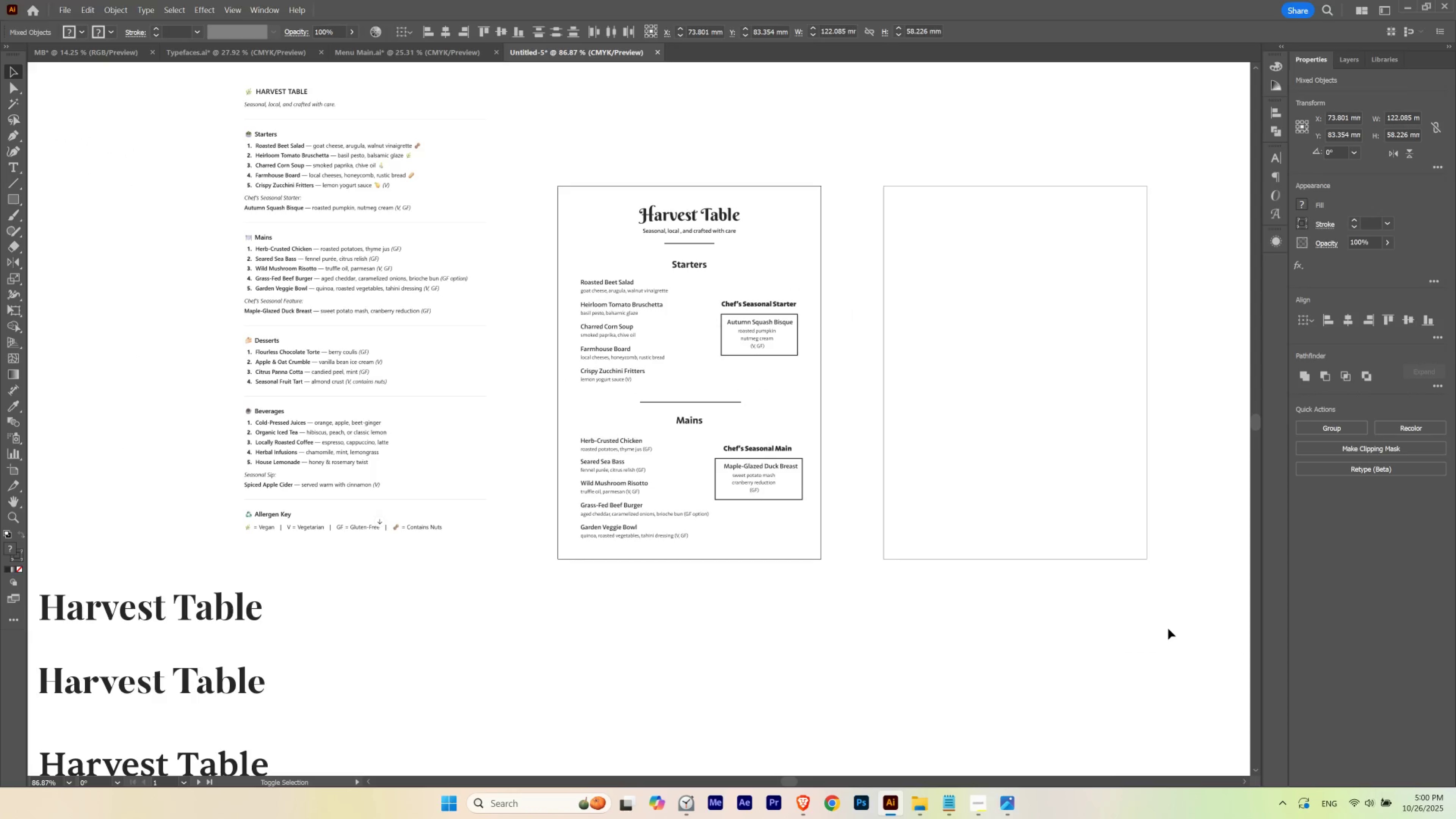 
key(Shift+ArrowUp)
 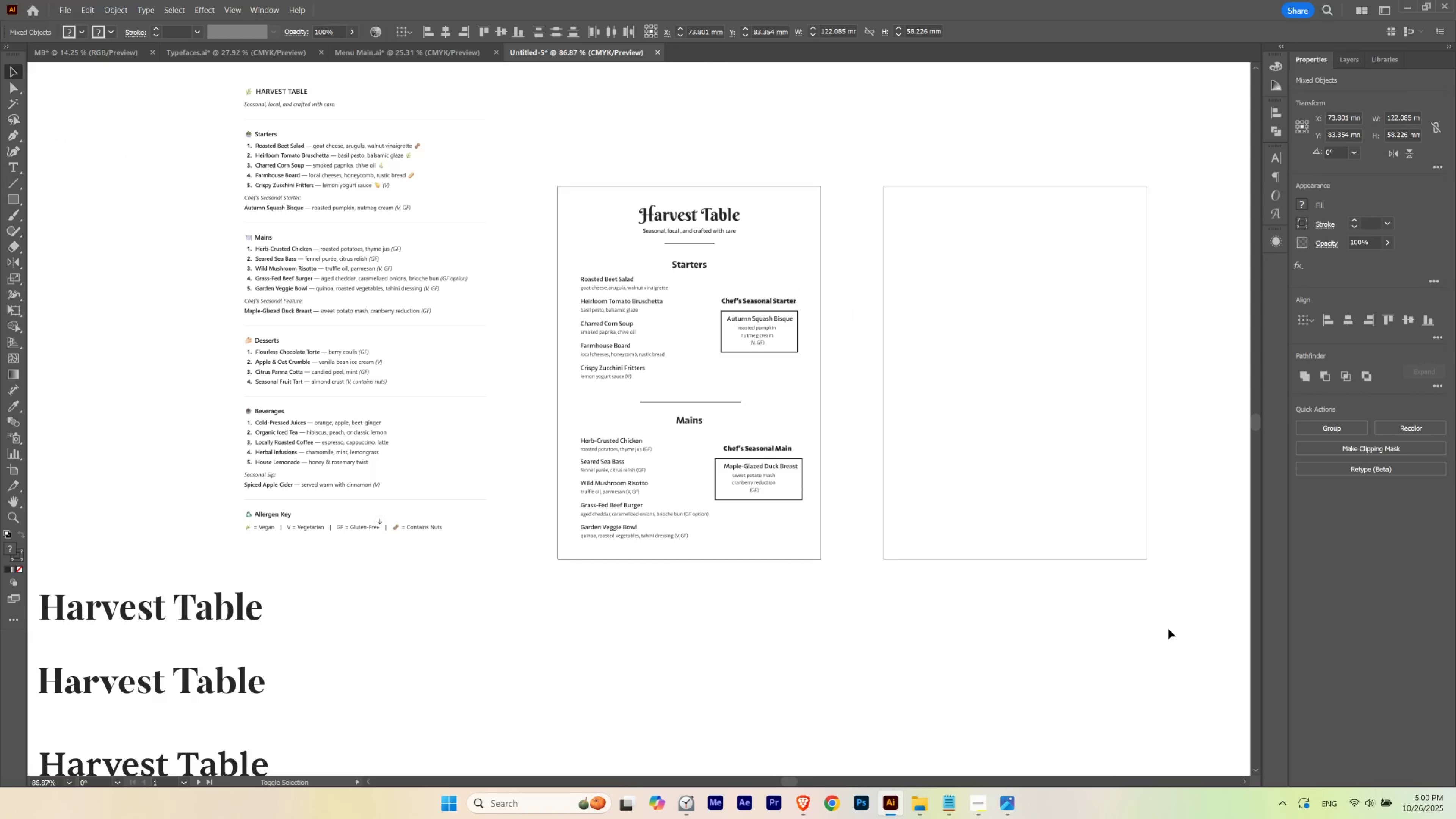 
key(Shift+ArrowDown)
 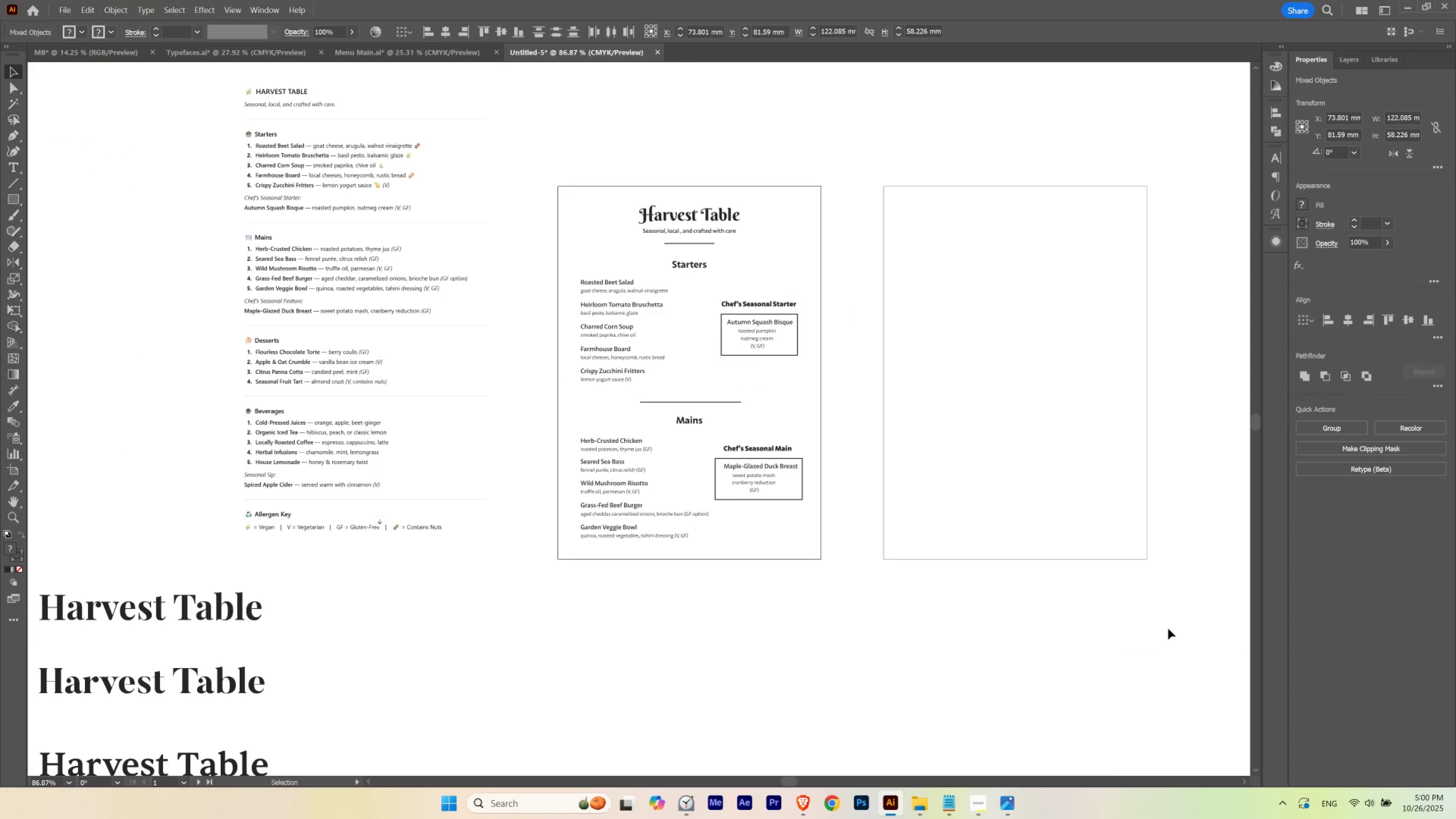 
hold_key(key=ArrowUp, duration=0.3)
 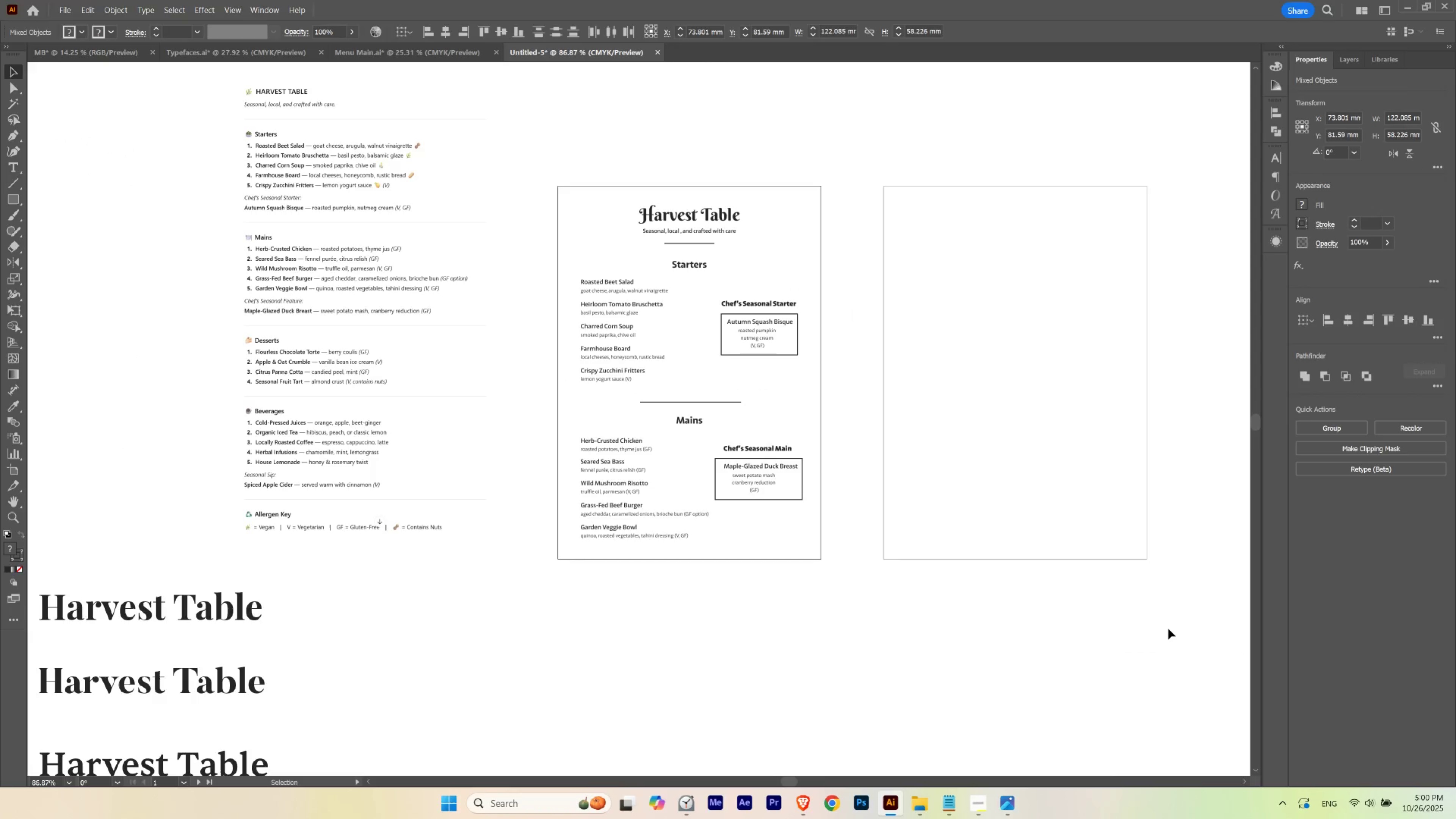 
key(ArrowDown)
 